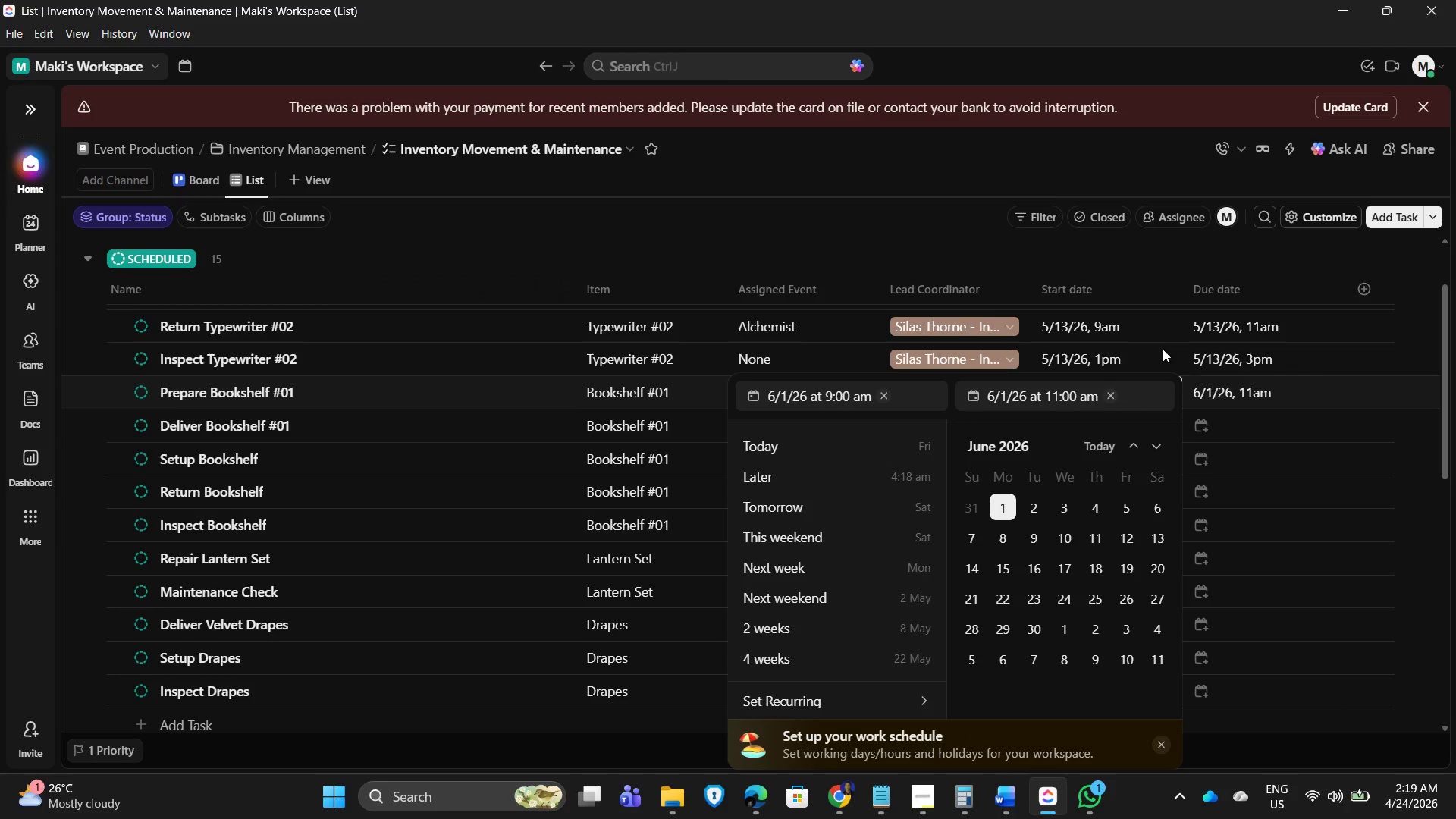 
left_click([852, 216])
 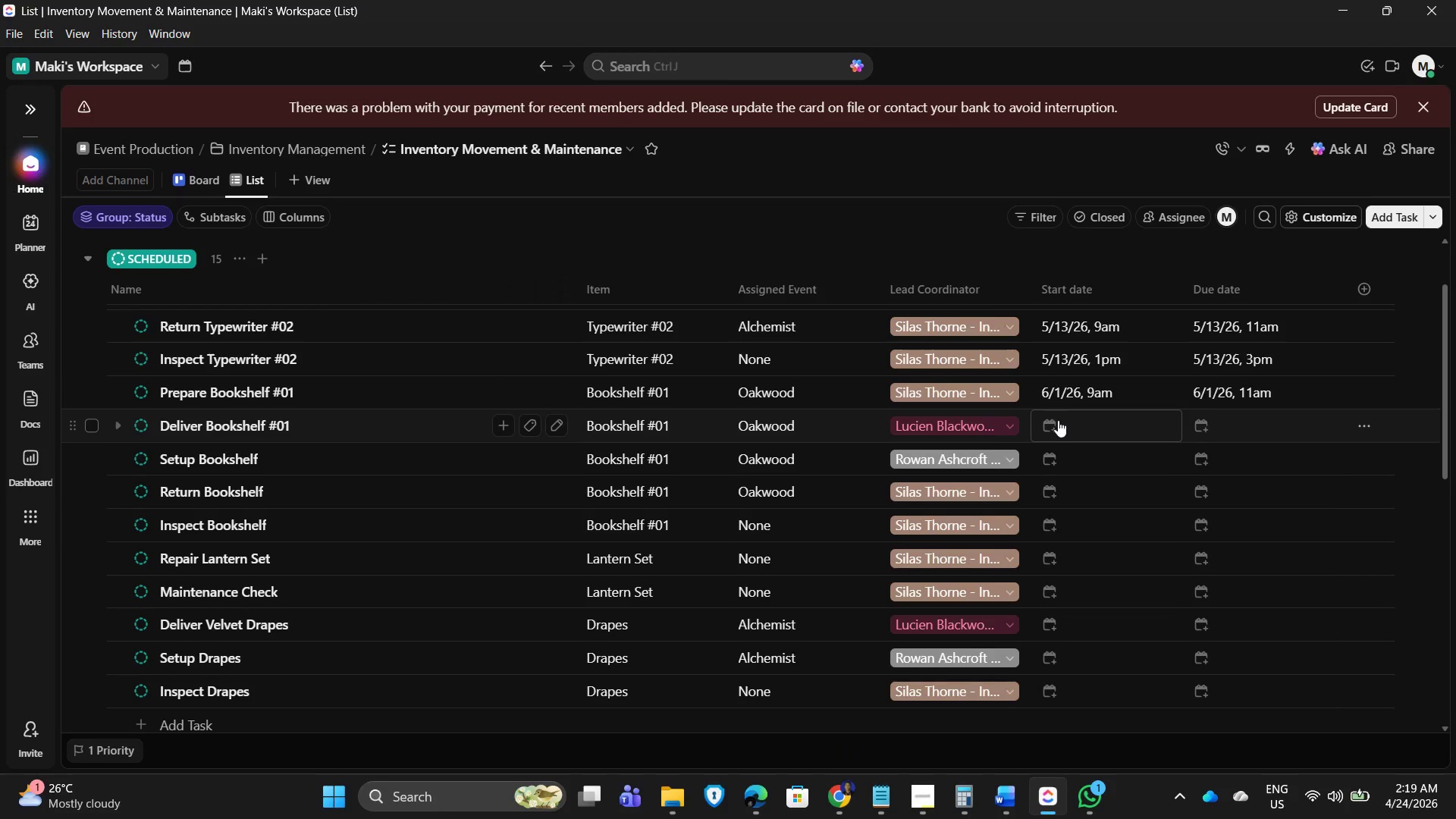 
wait(6.33)
 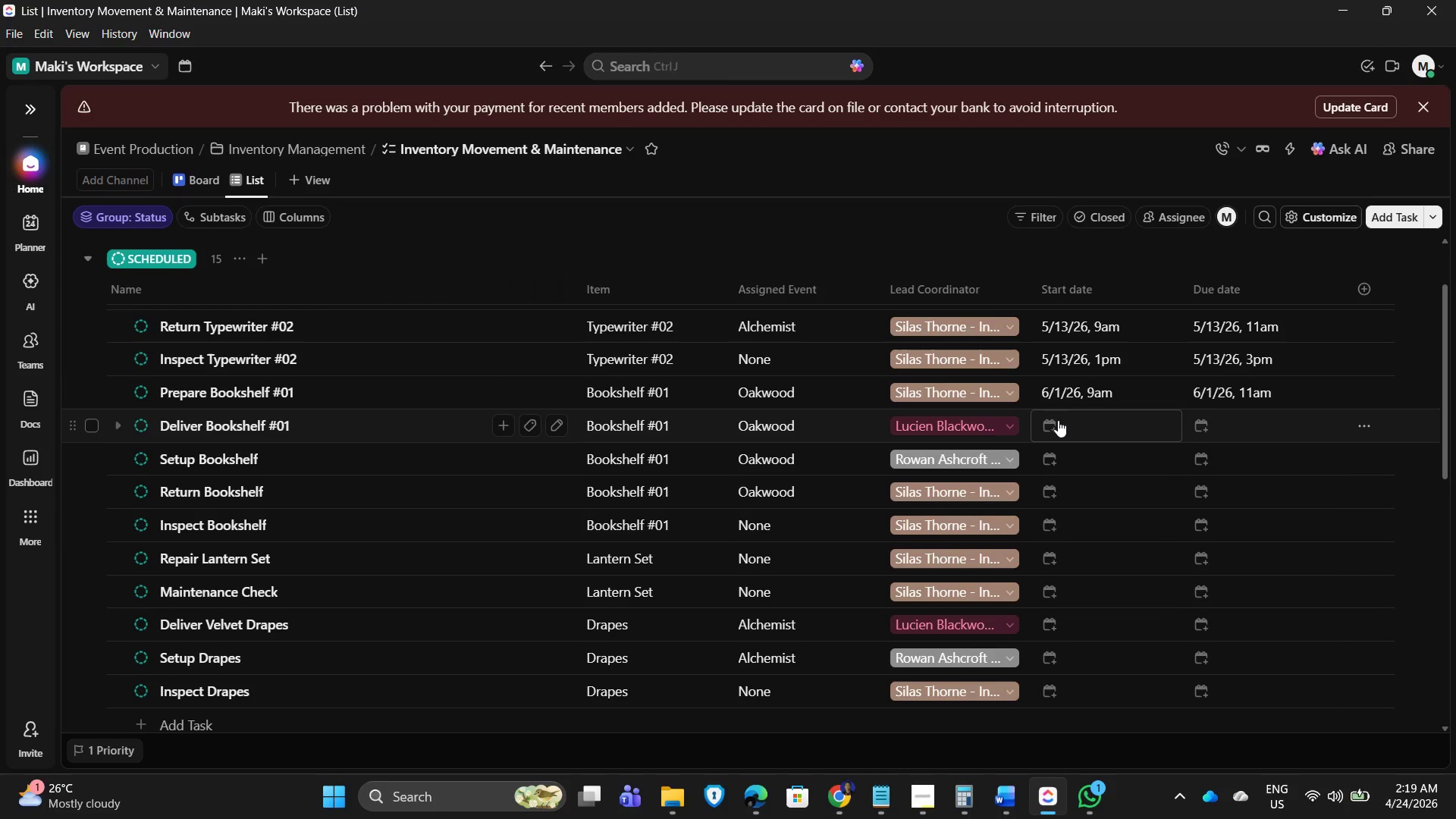 
left_click([1058, 420])
 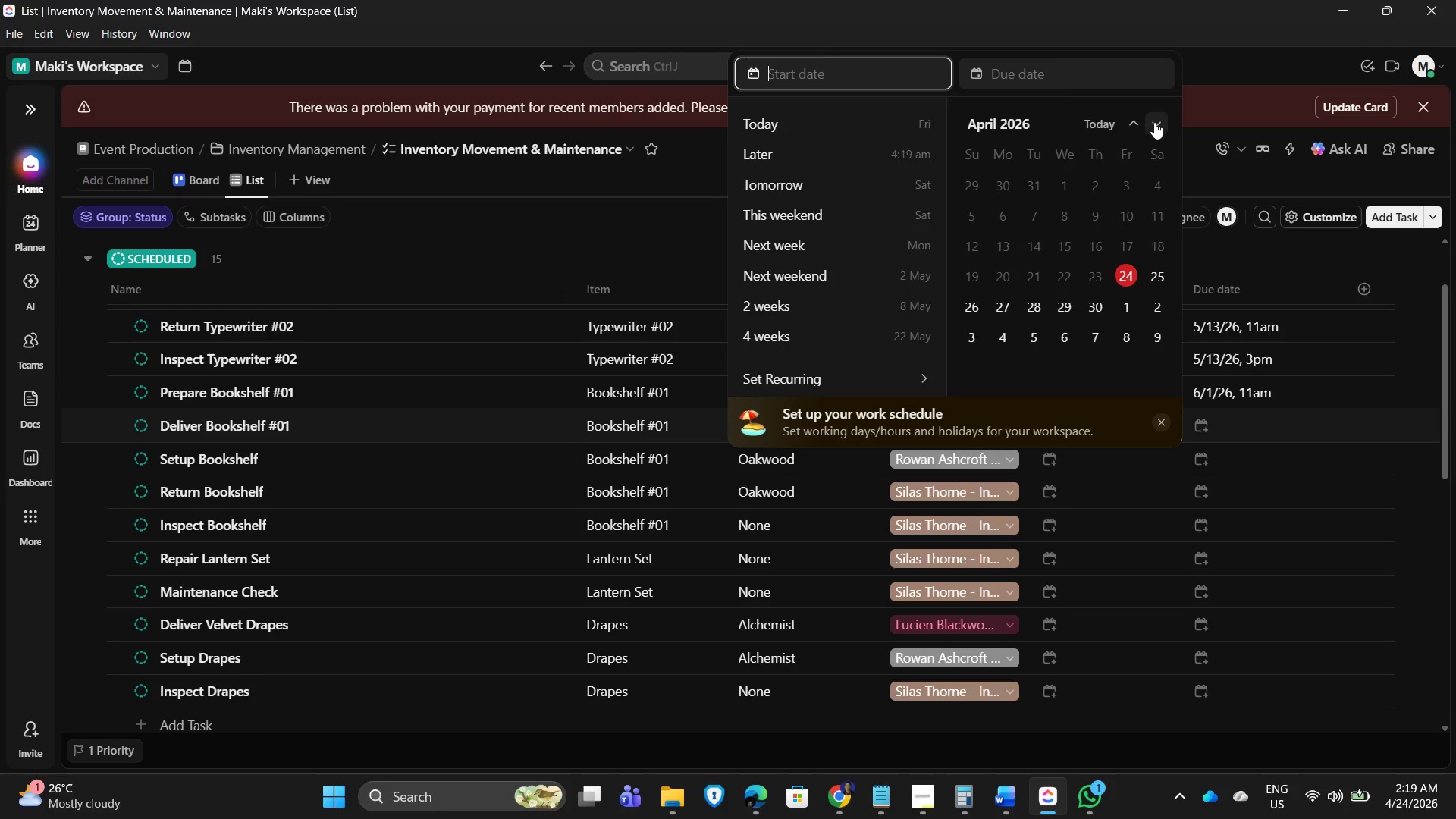 
double_click([1154, 122])
 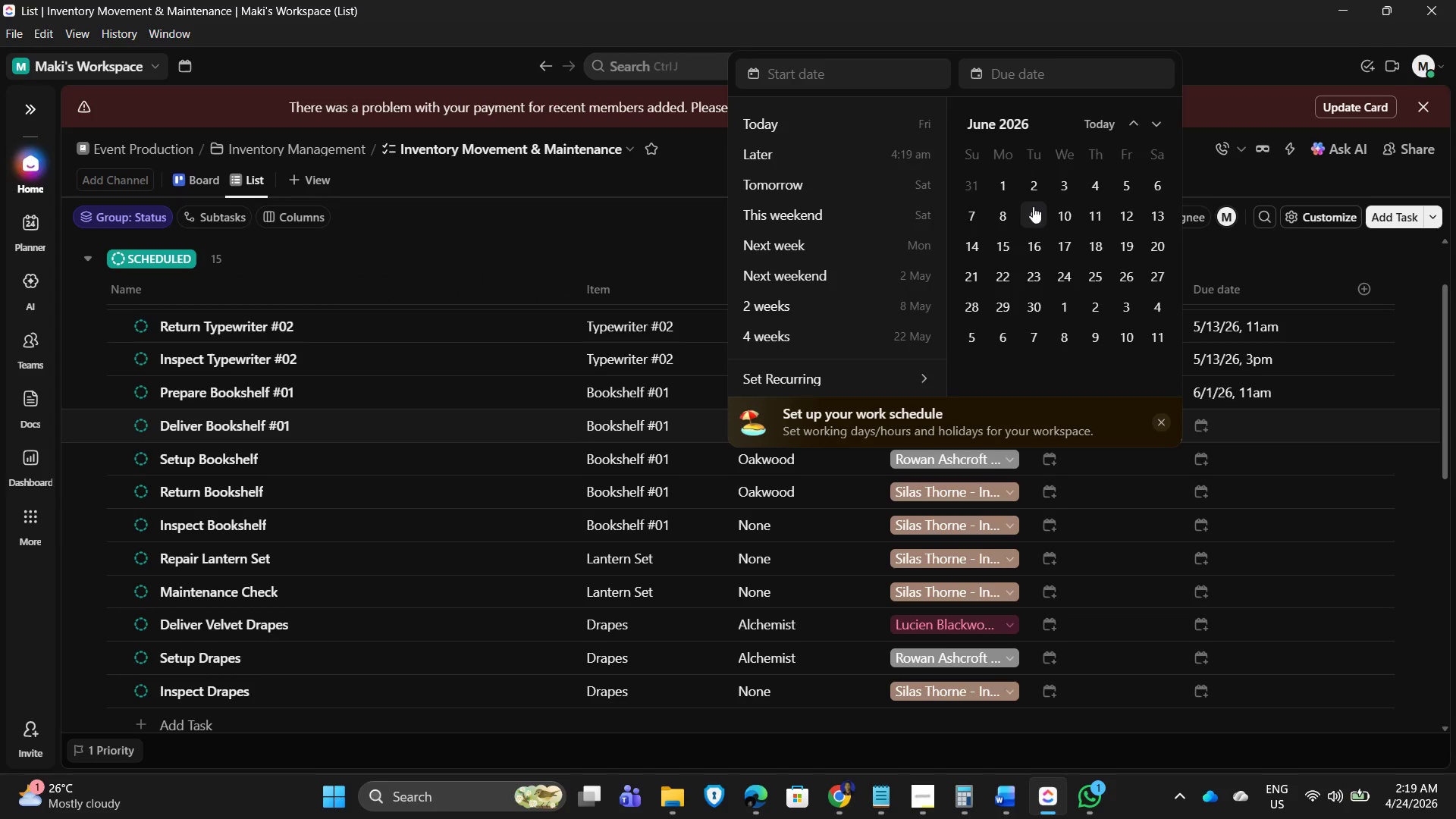 
left_click([1035, 186])
 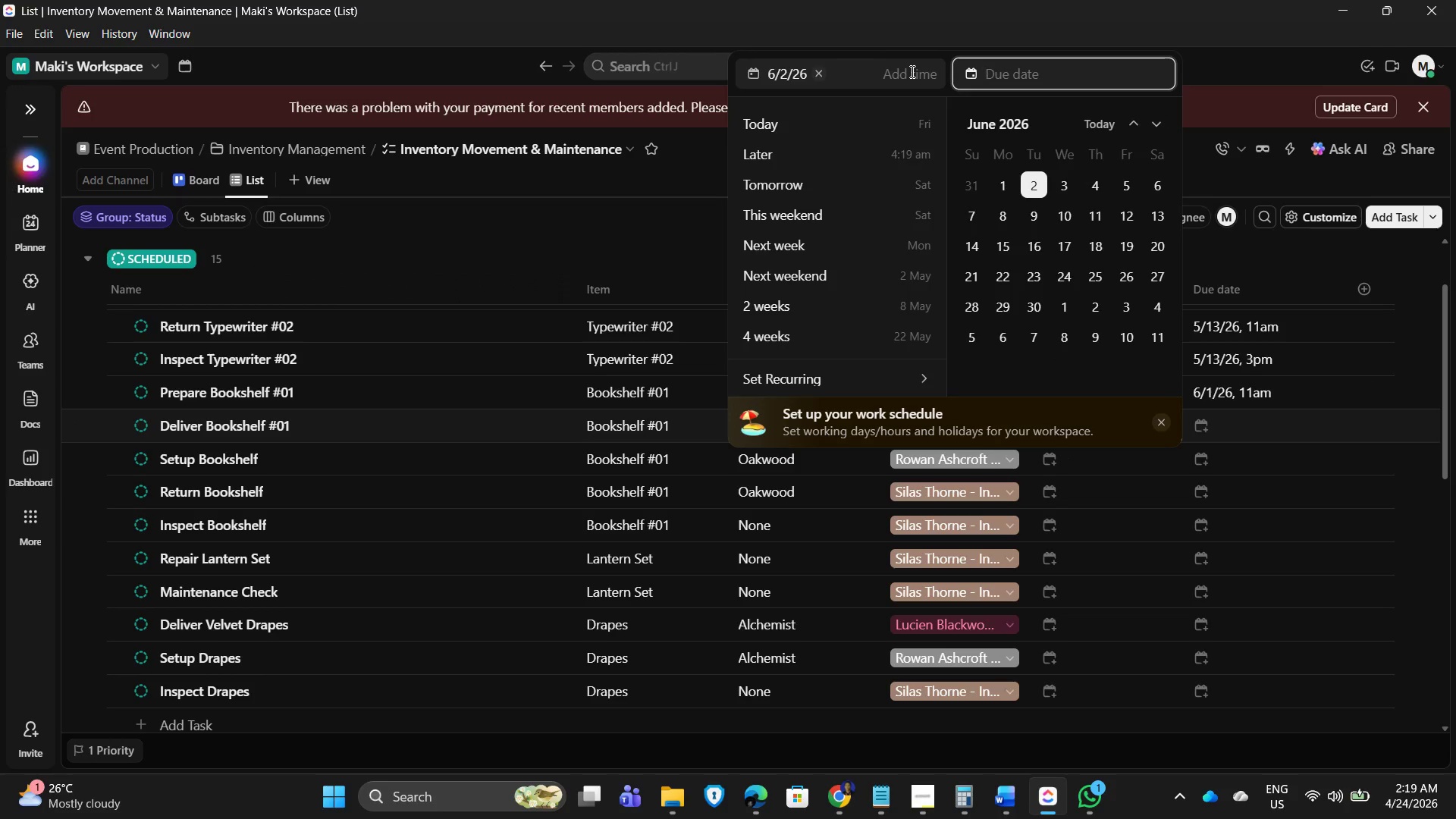 
left_click([911, 71])
 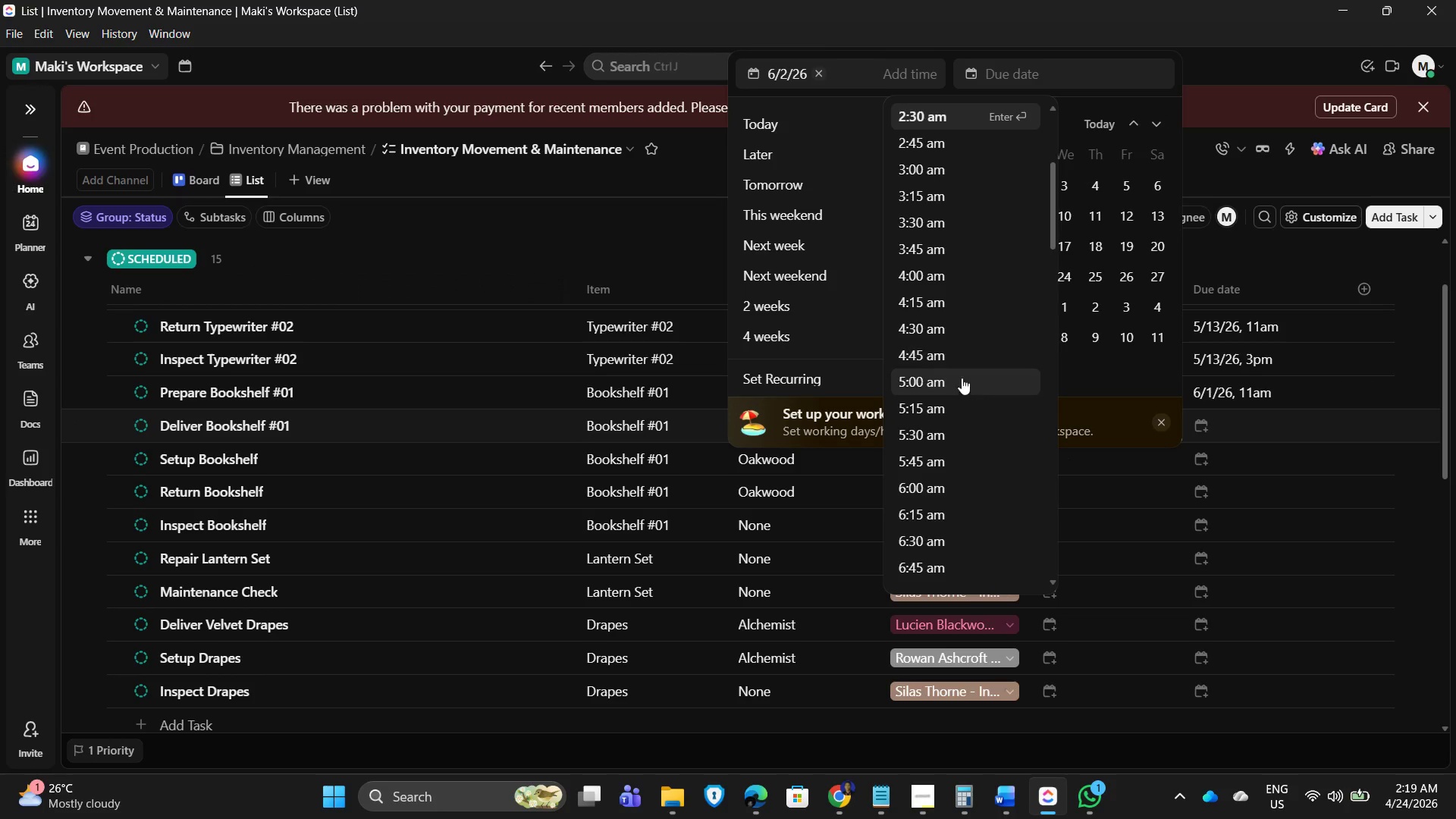 
scroll: coordinate [938, 435], scroll_direction: down, amount: 5.0
 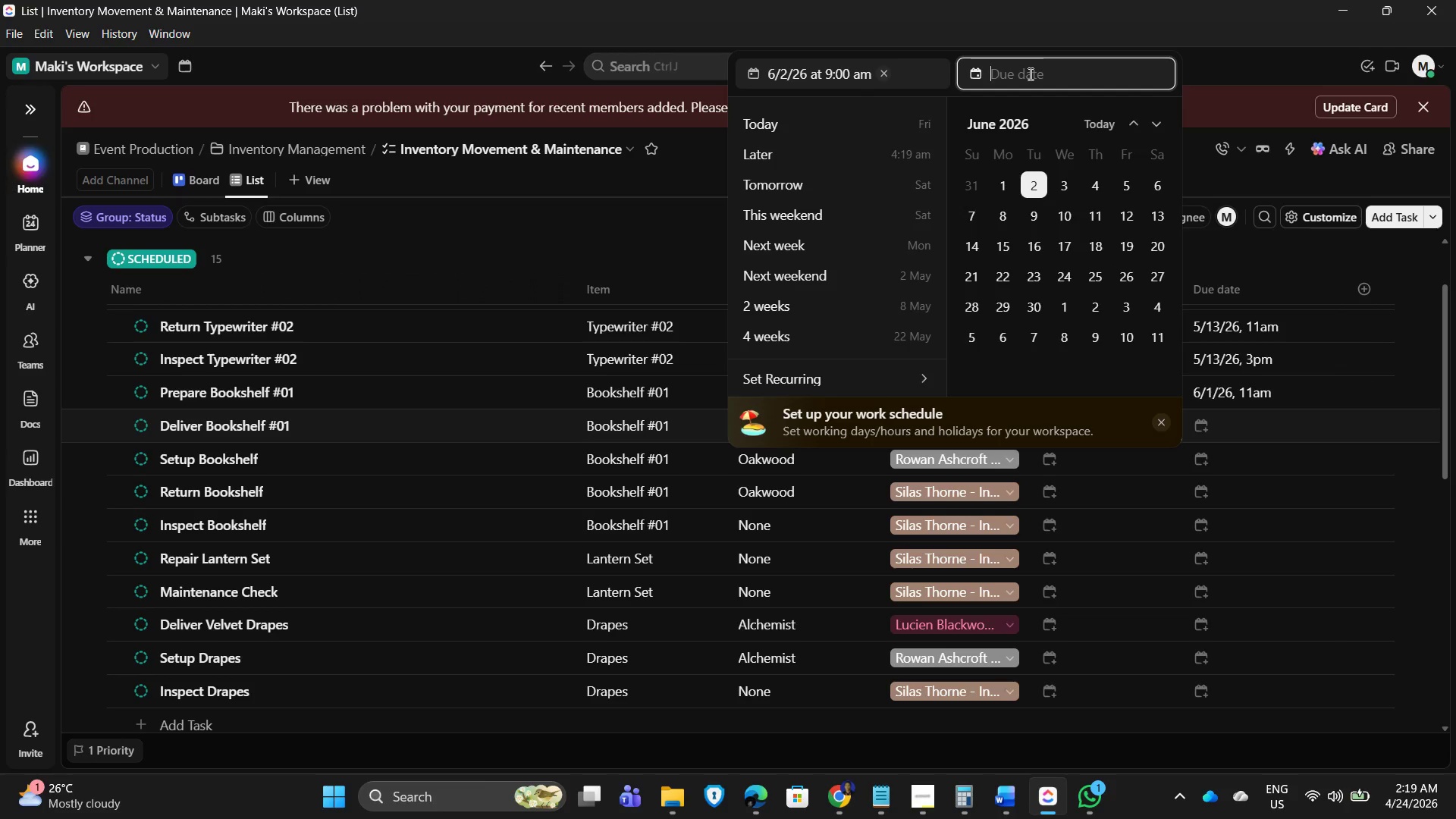 
wait(5.56)
 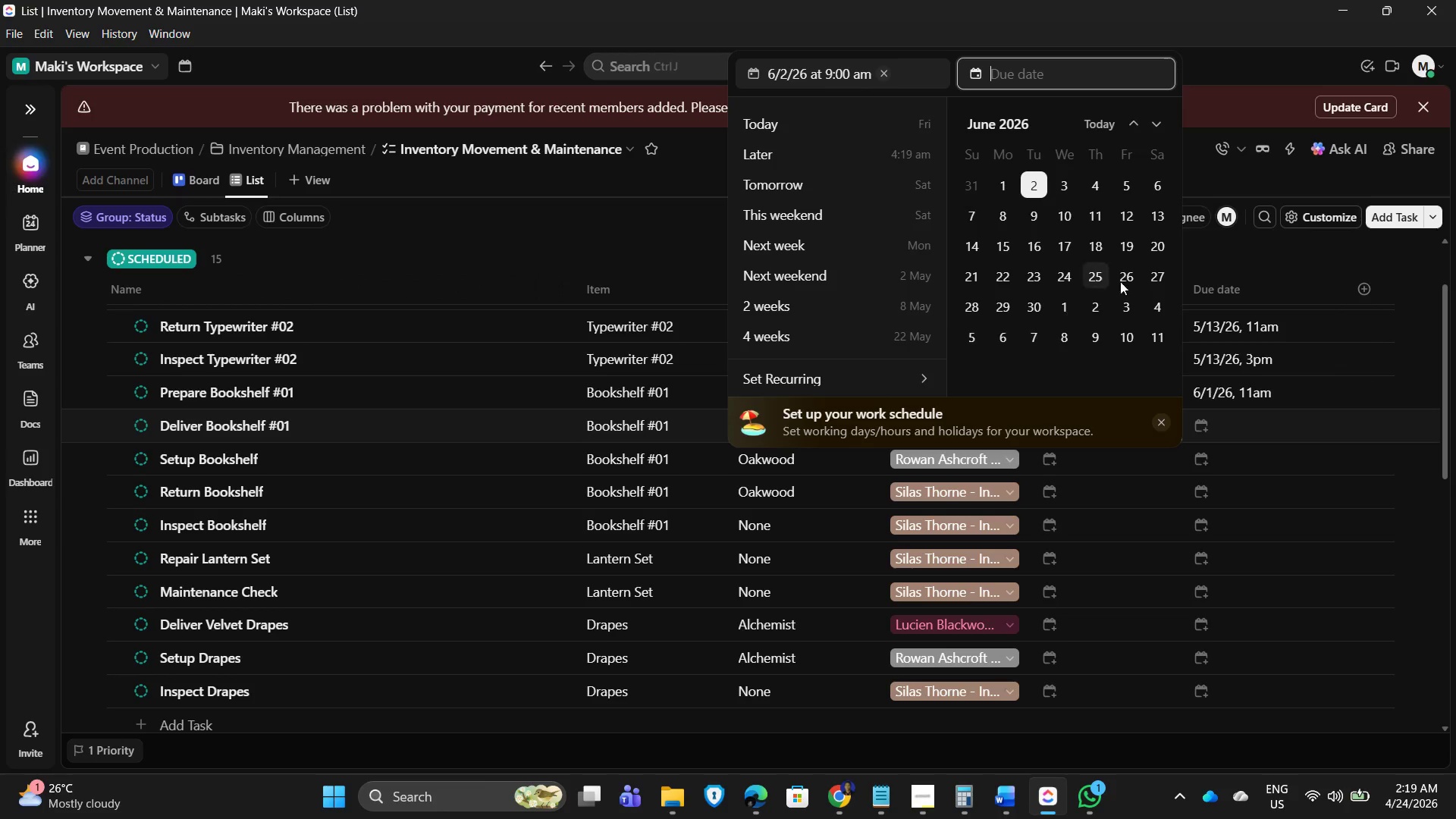 
left_click([1033, 190])
 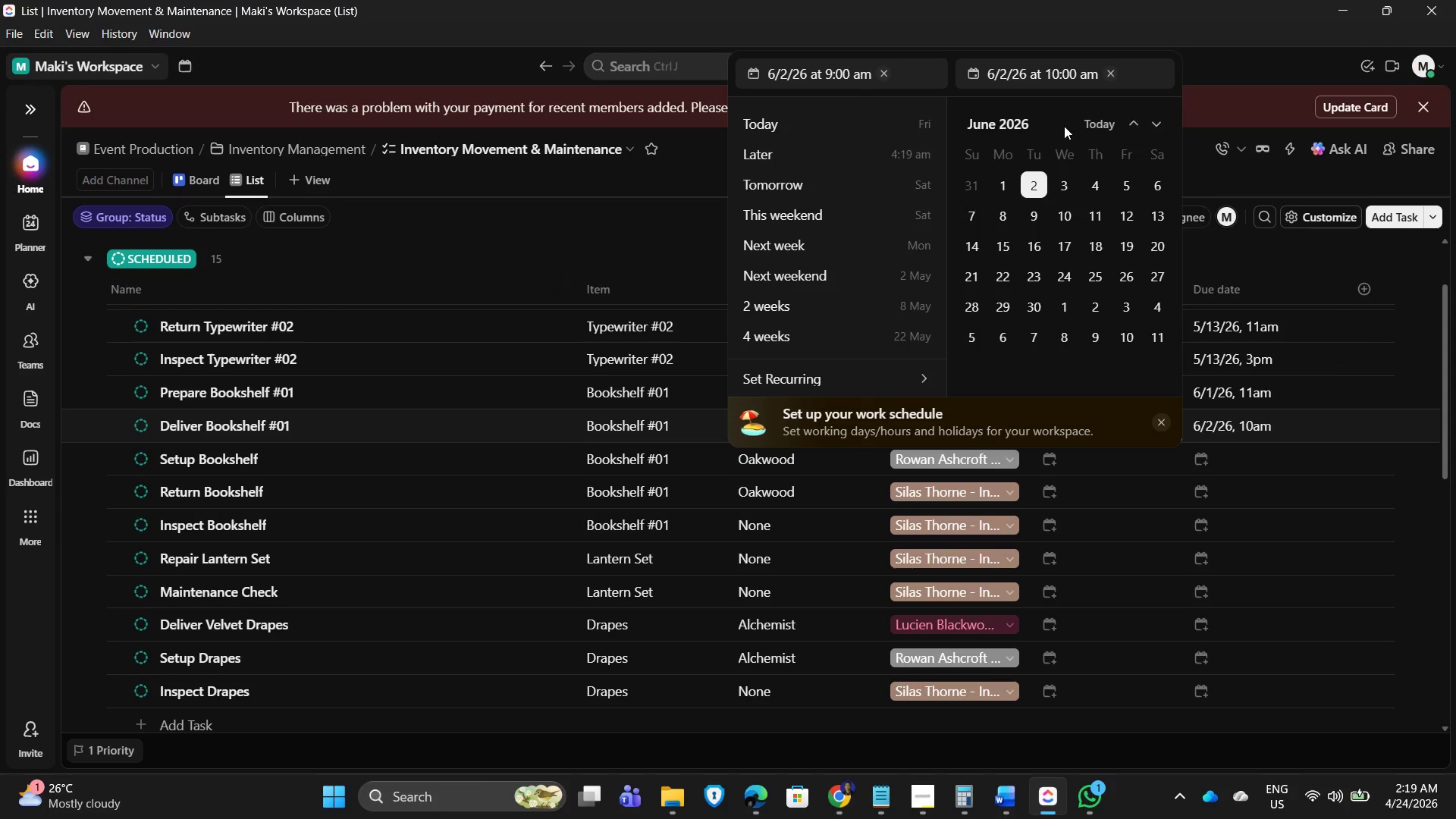 
left_click([1060, 69])
 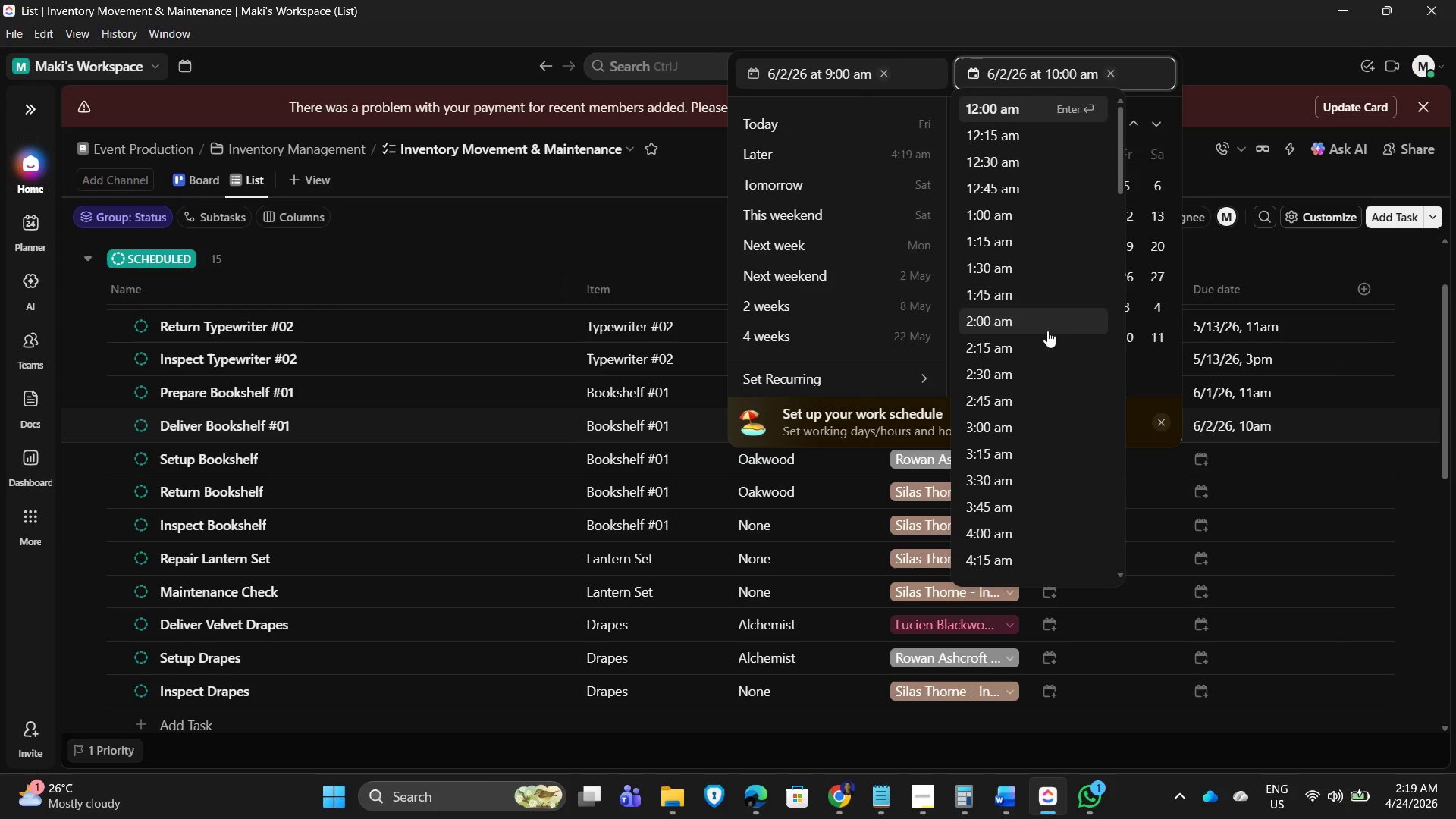 
scroll: coordinate [1014, 419], scroll_direction: down, amount: 11.0
 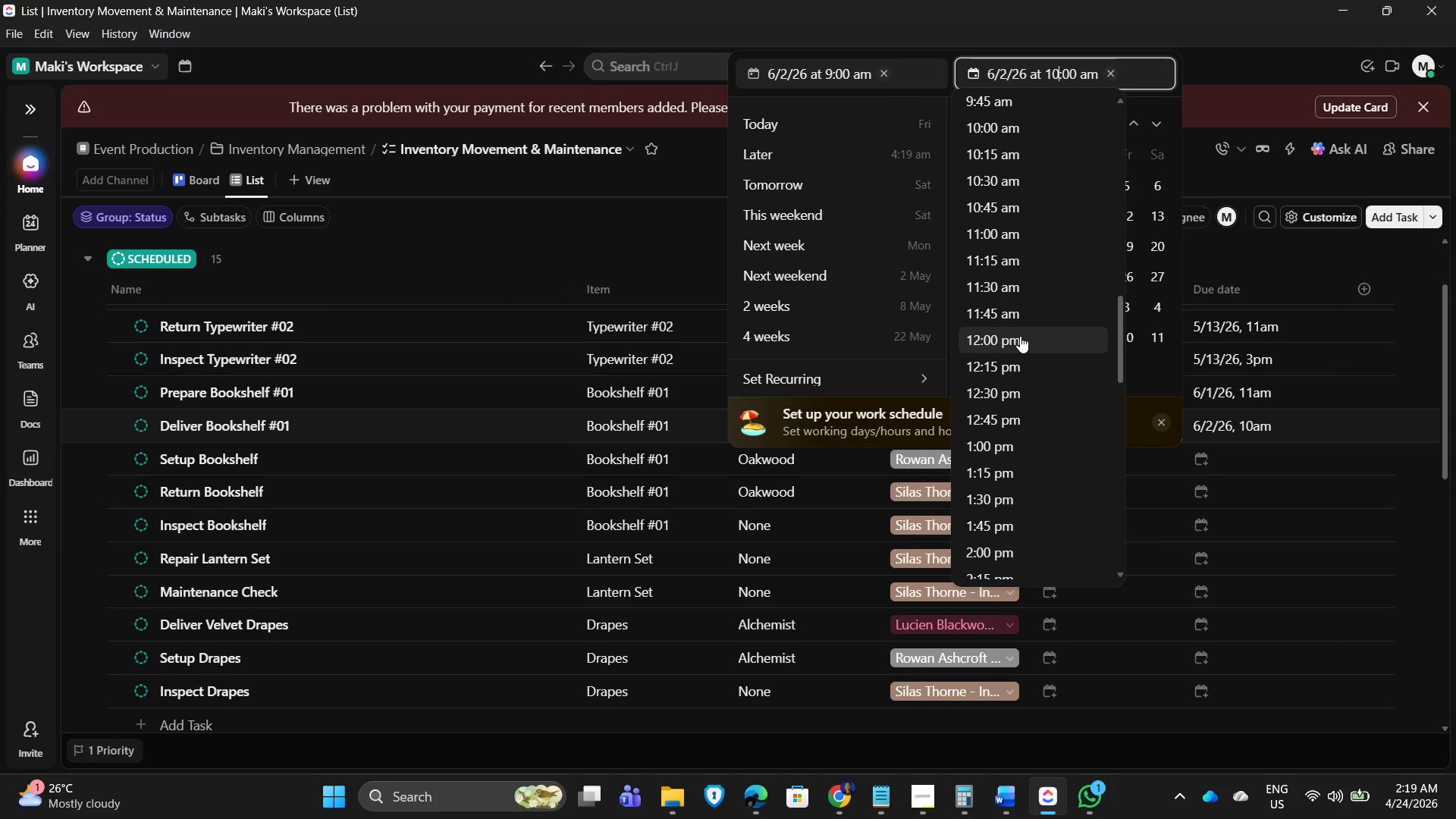 
left_click([1020, 336])
 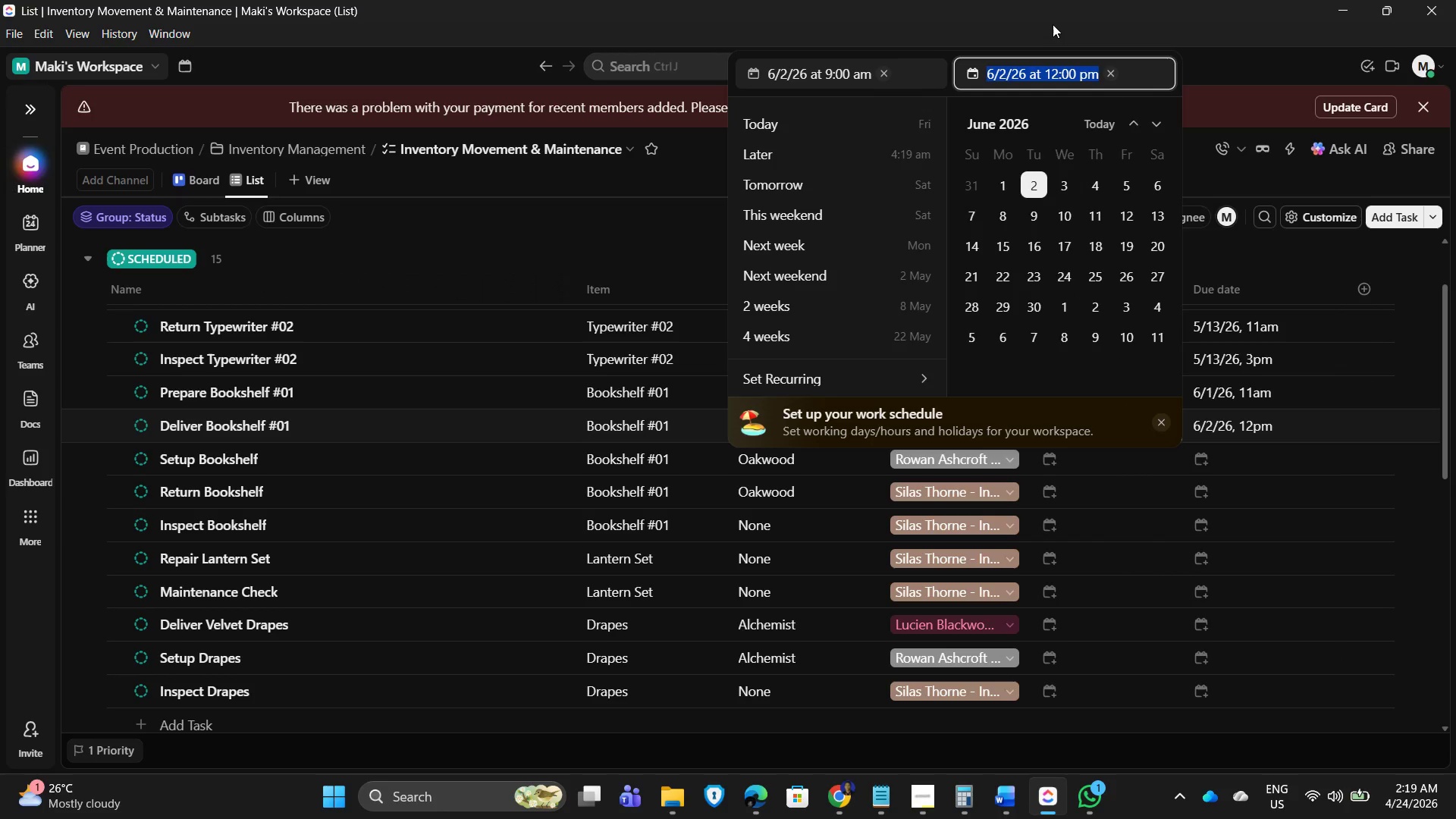 
wait(5.94)
 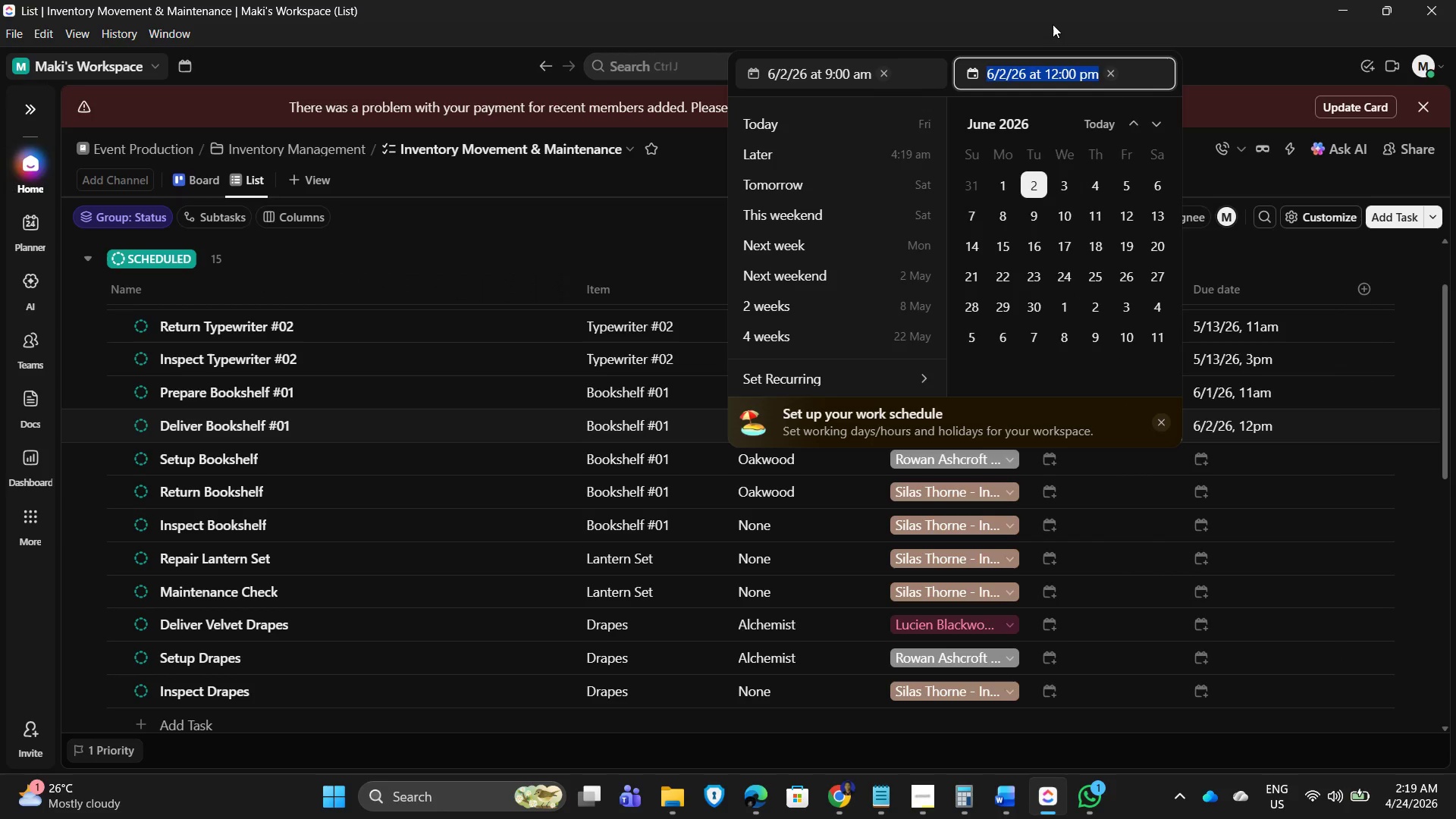 
left_click([1053, 24])
 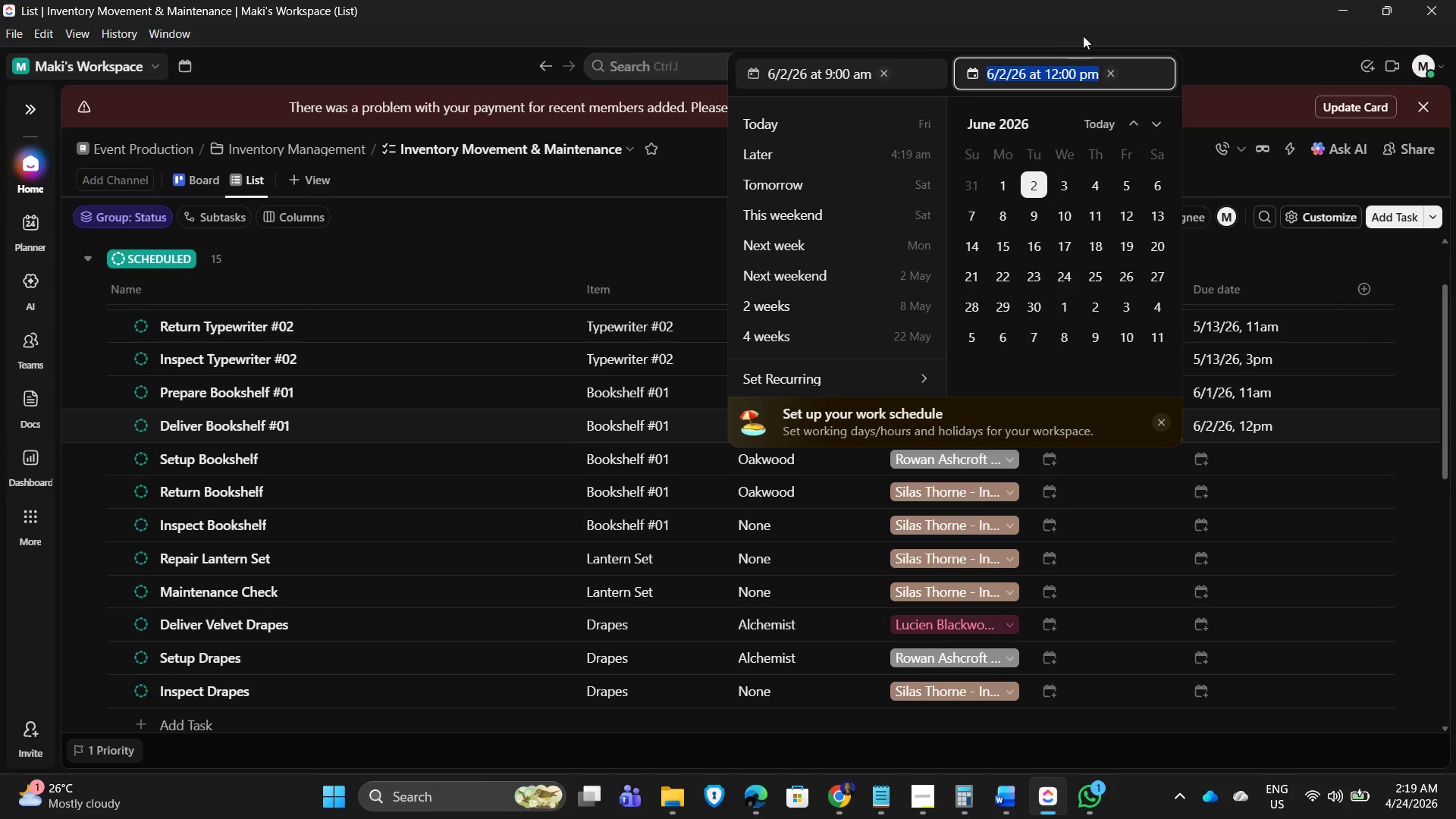 
left_click([1205, 17])
 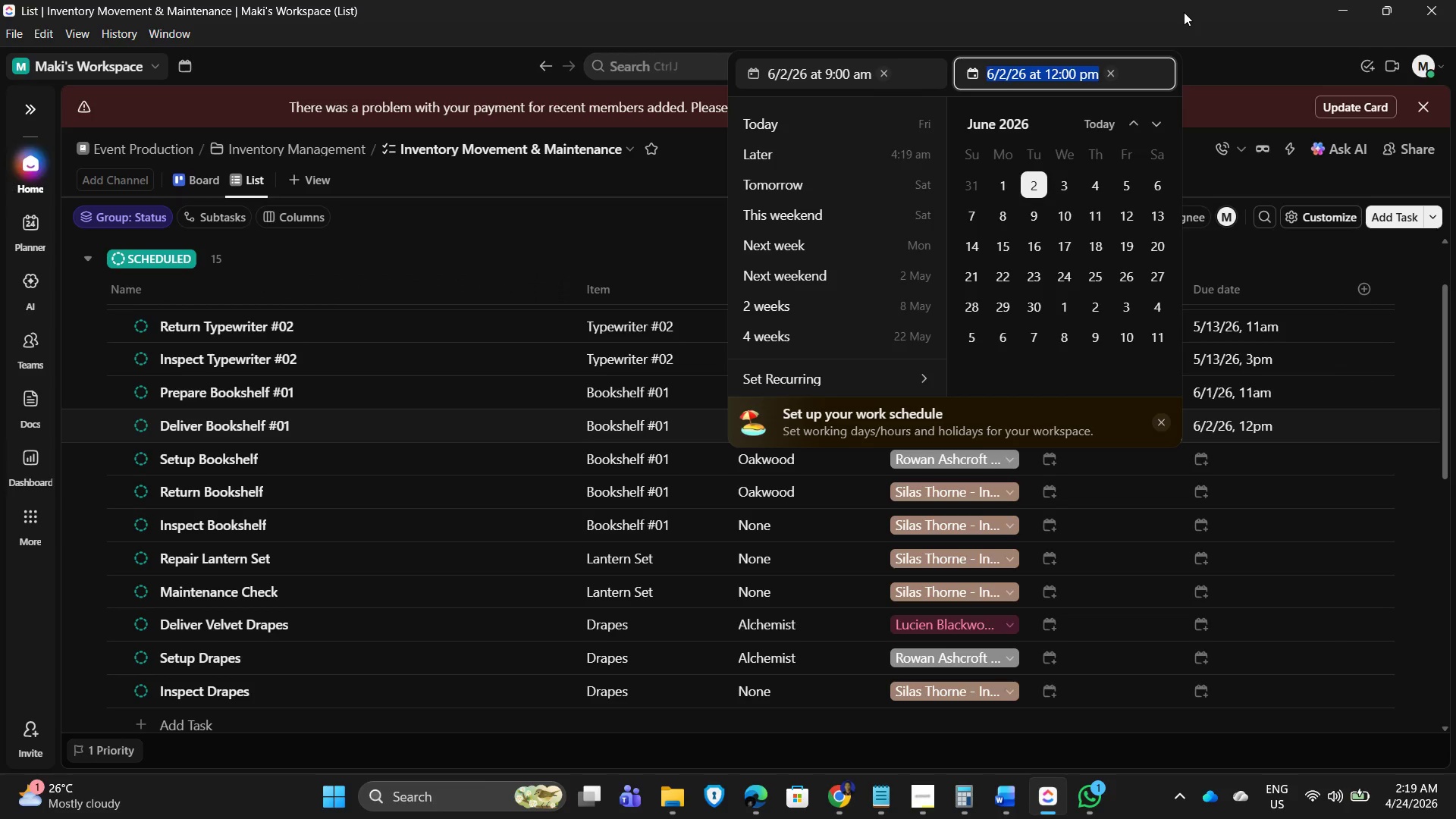 
key(Enter)
 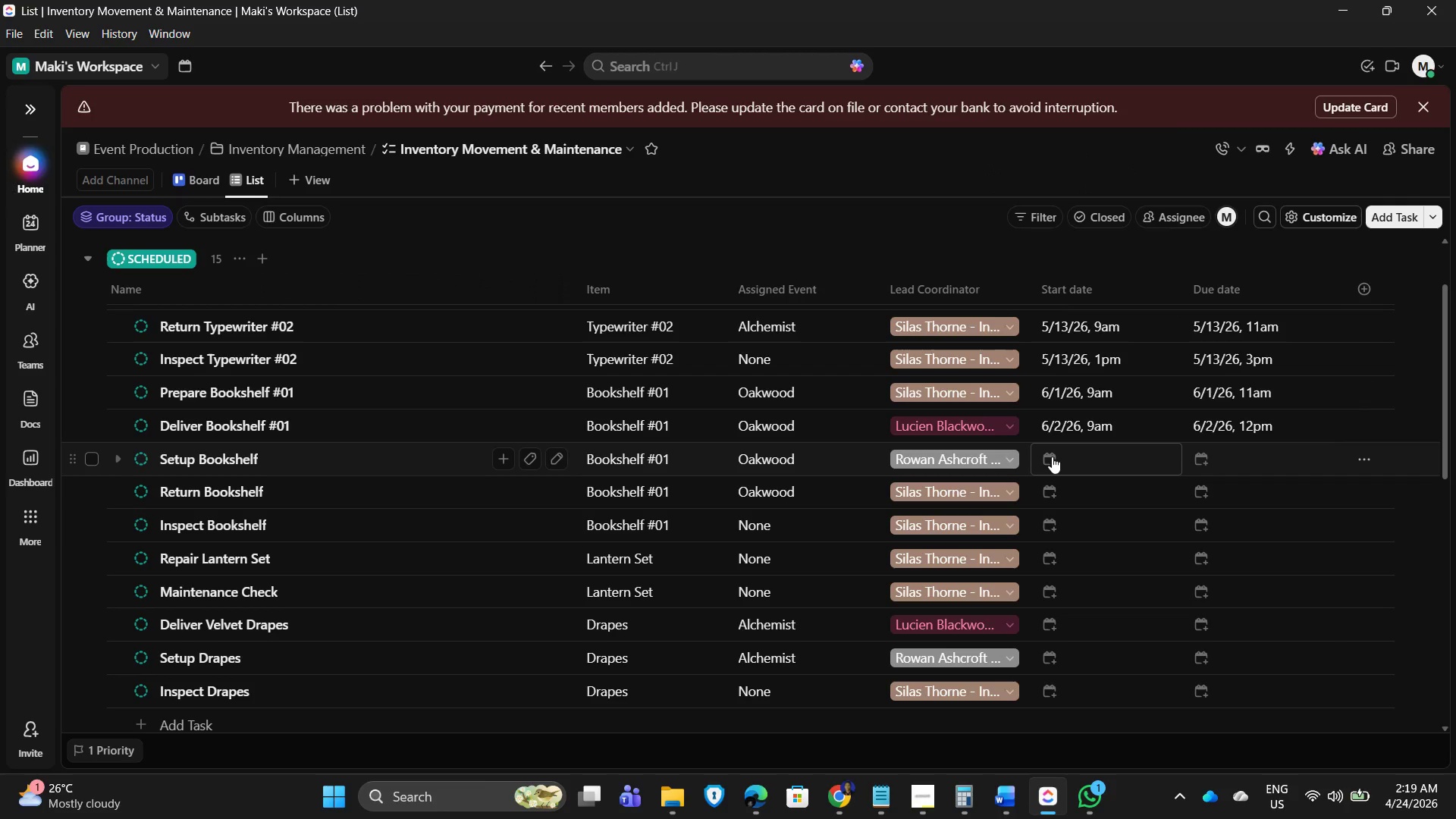 
left_click([1052, 458])
 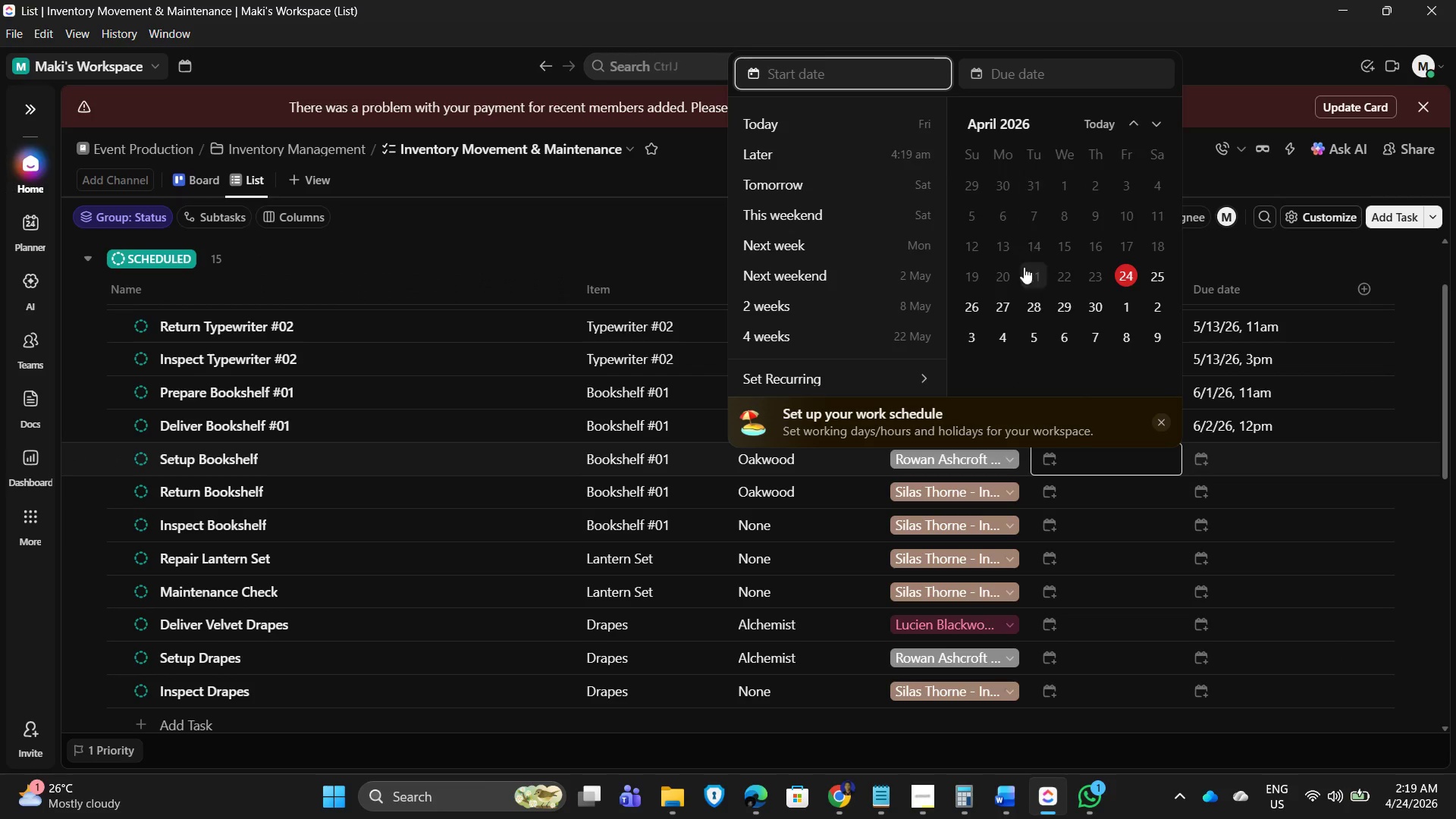 
scroll: coordinate [1058, 276], scroll_direction: down, amount: 3.0
 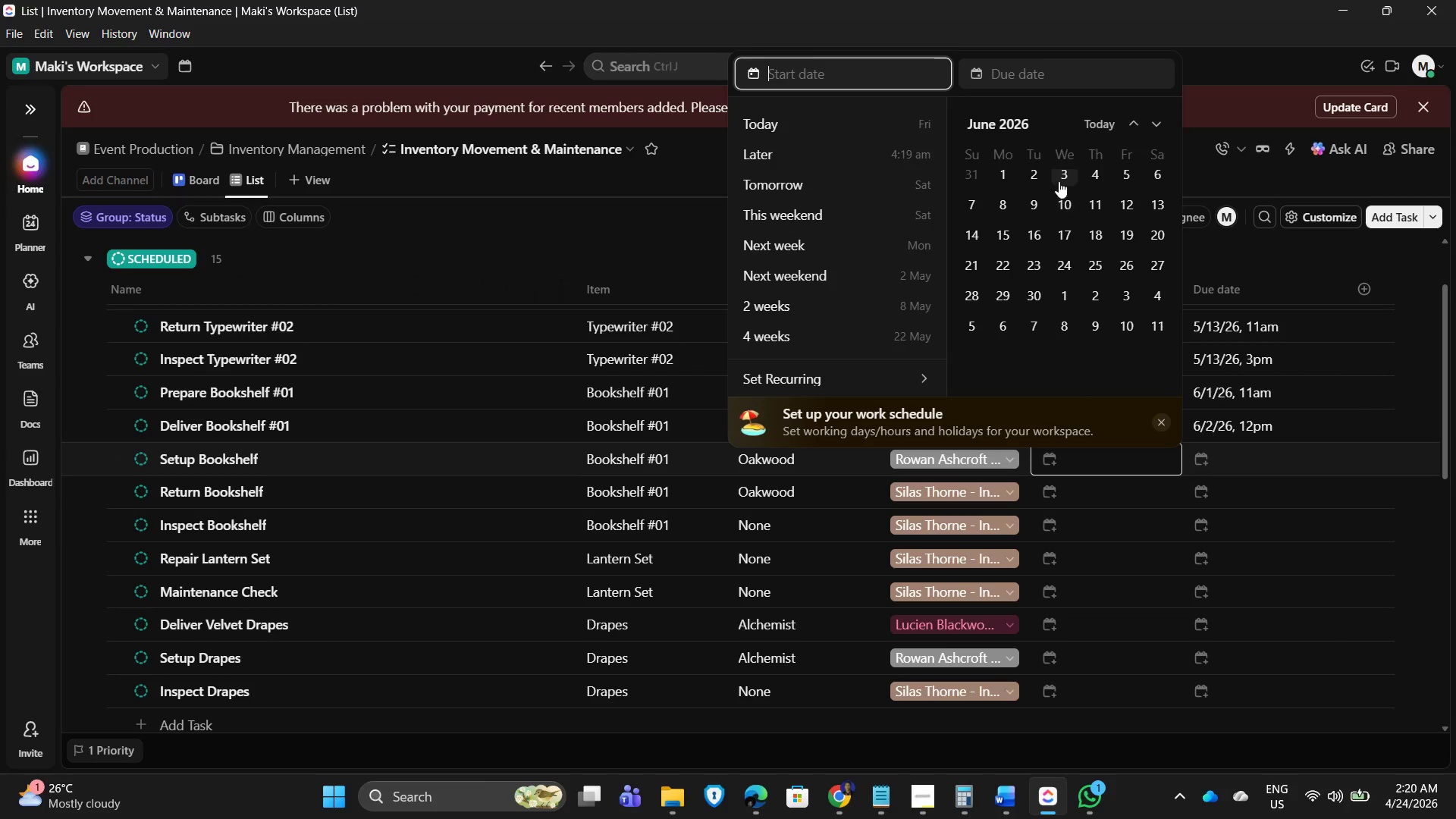 
left_click([1062, 174])
 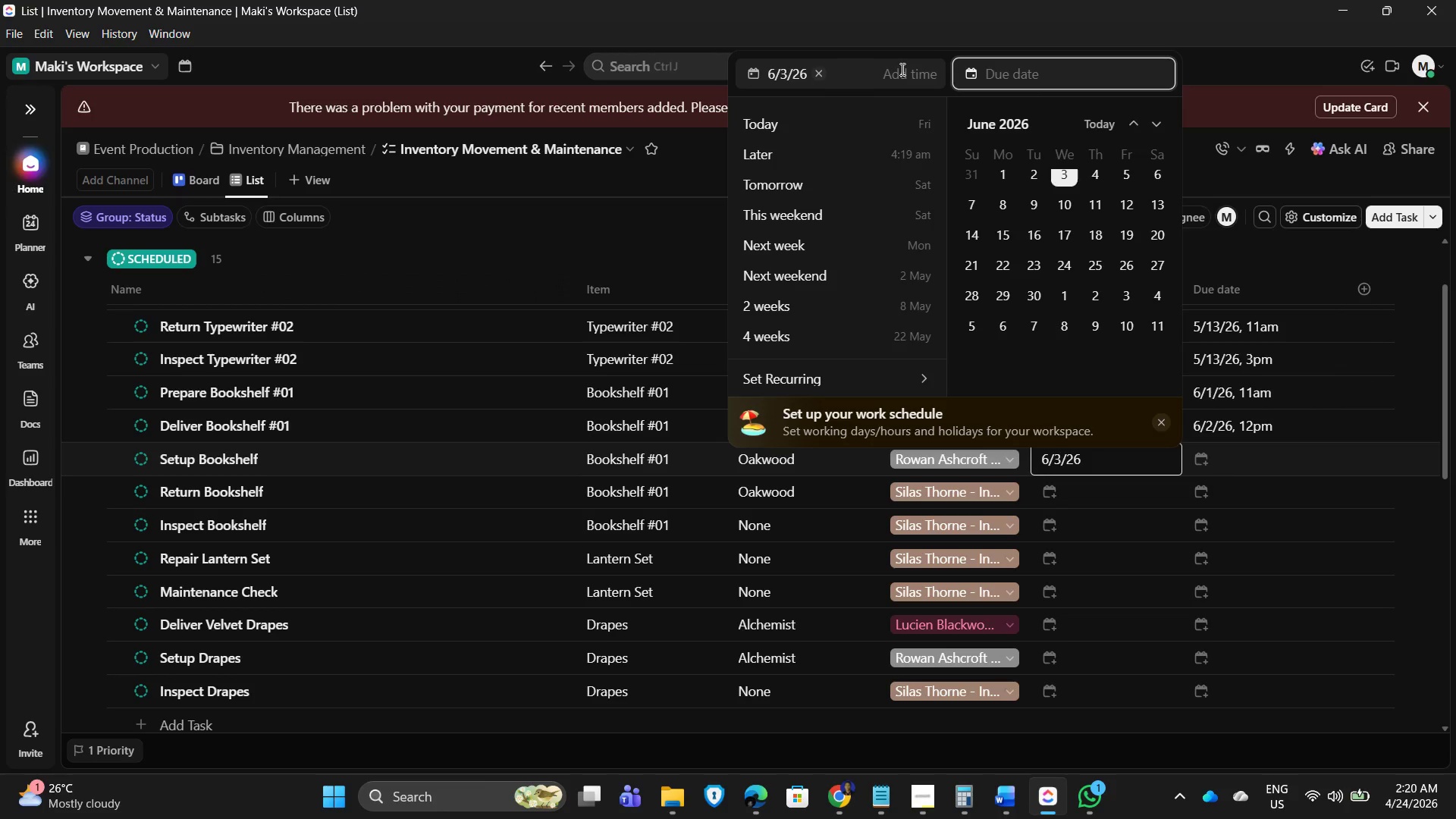 
left_click([901, 69])
 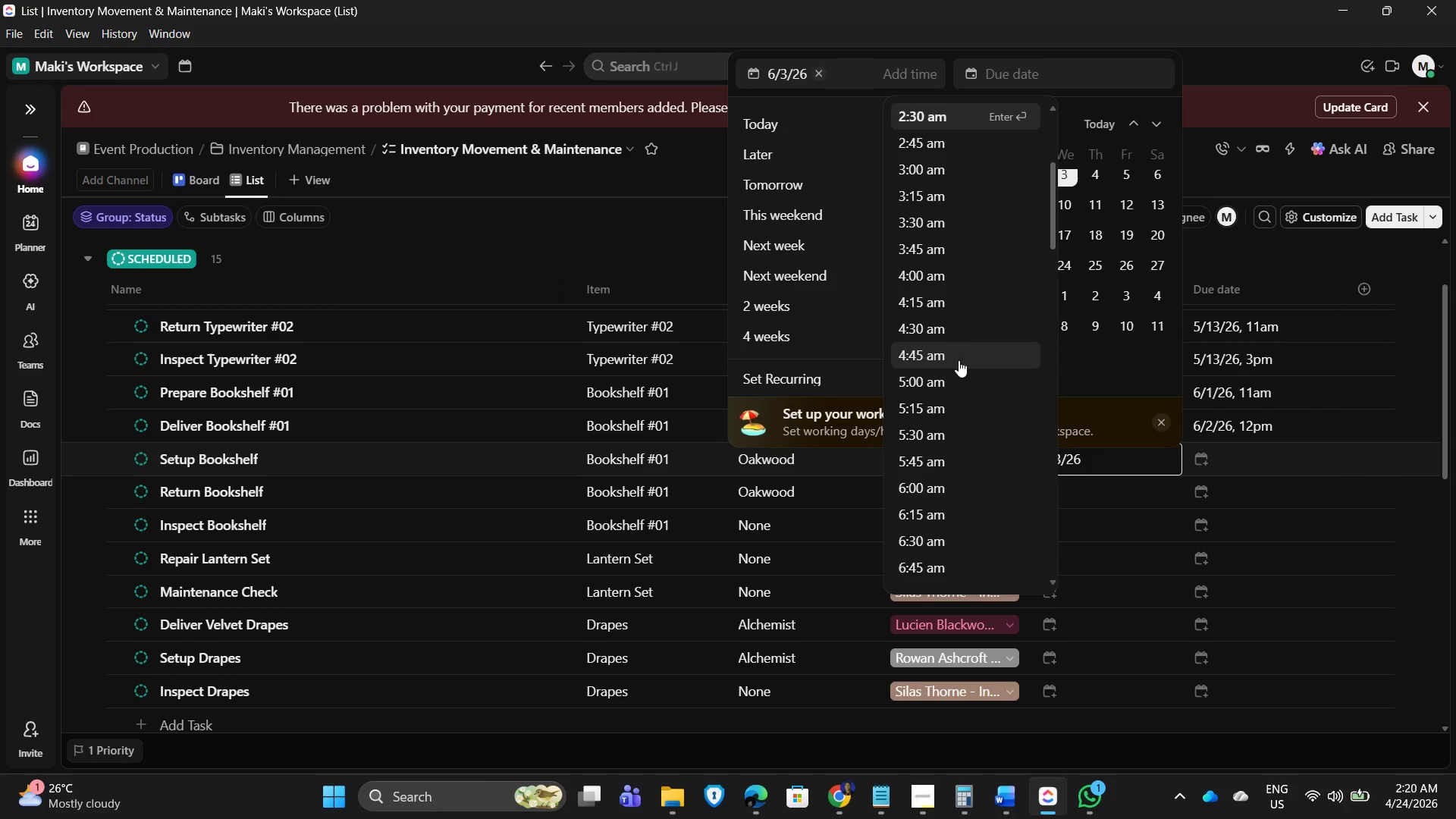 
scroll: coordinate [976, 377], scroll_direction: down, amount: 5.0
 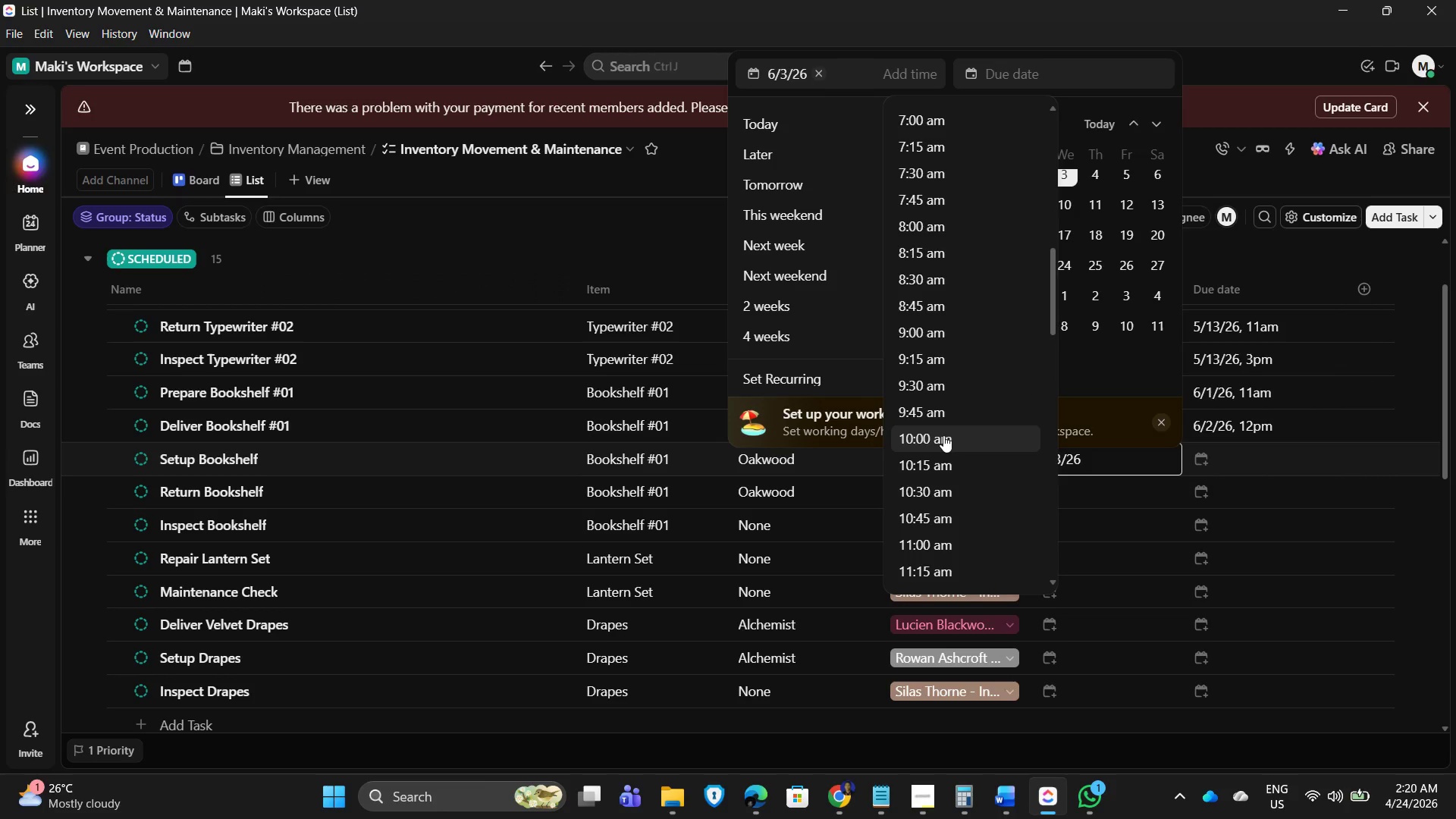 
left_click([943, 438])
 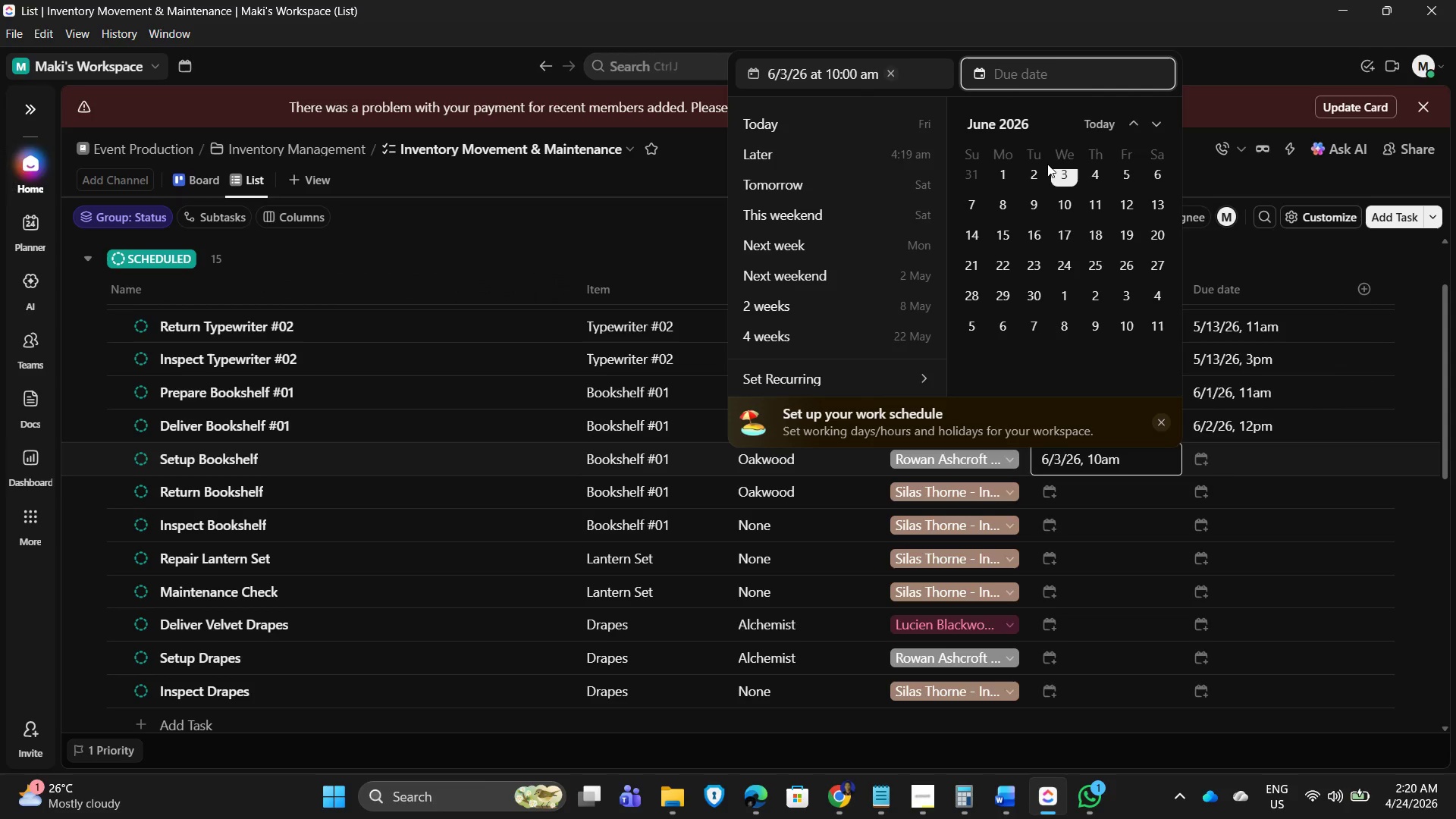 
wait(5.67)
 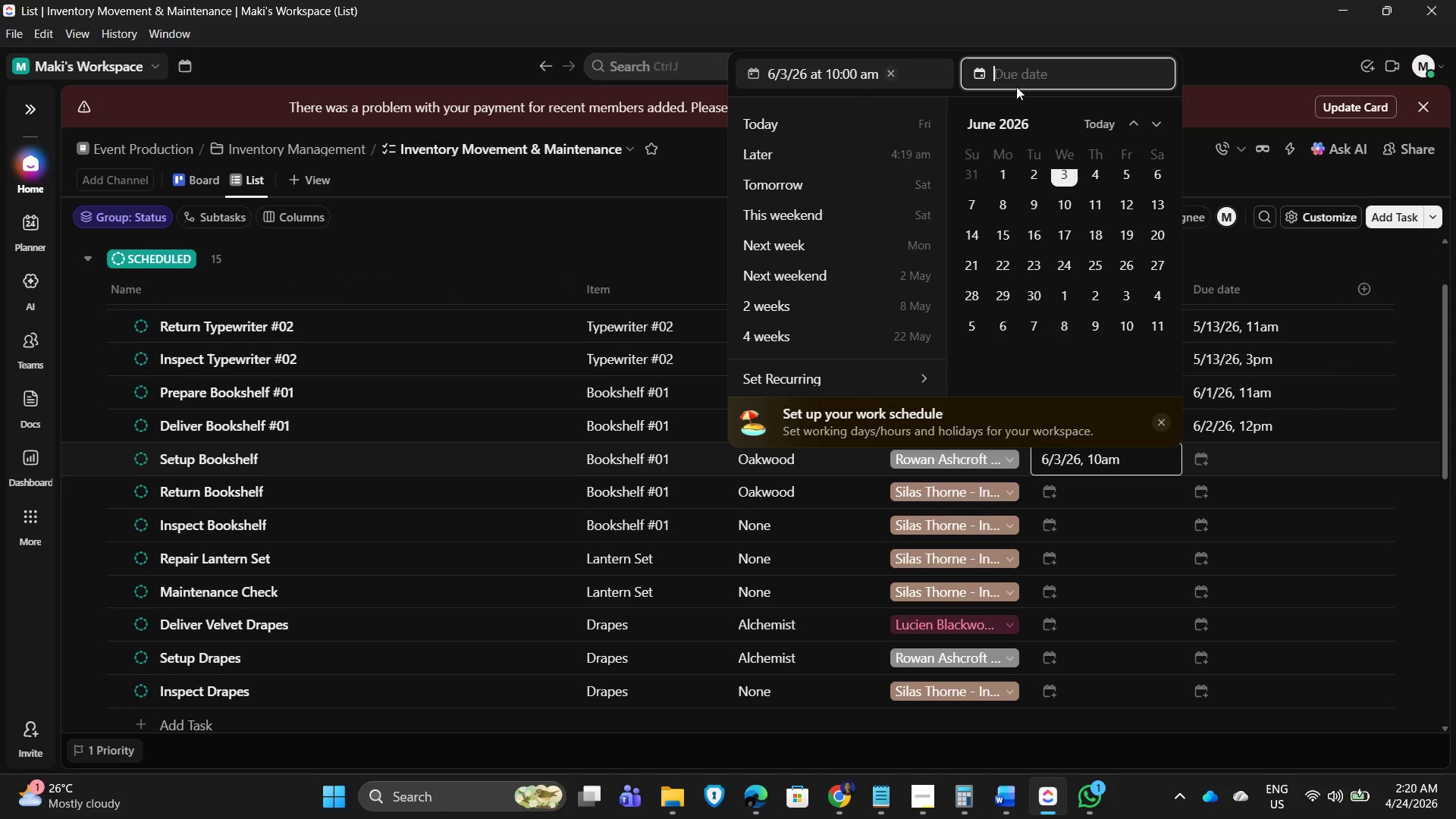 
left_click([1062, 174])
 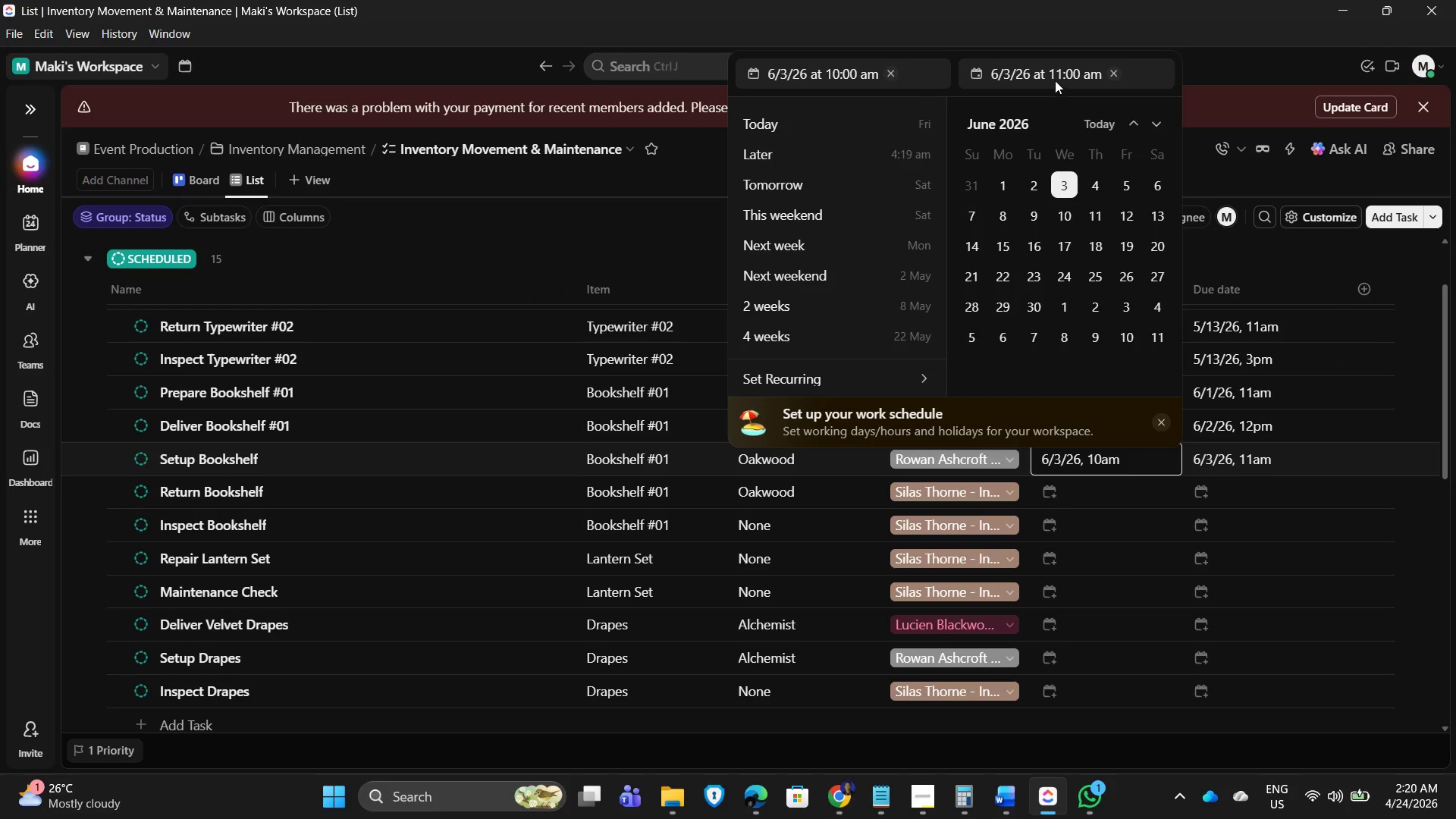 
left_click([1060, 66])
 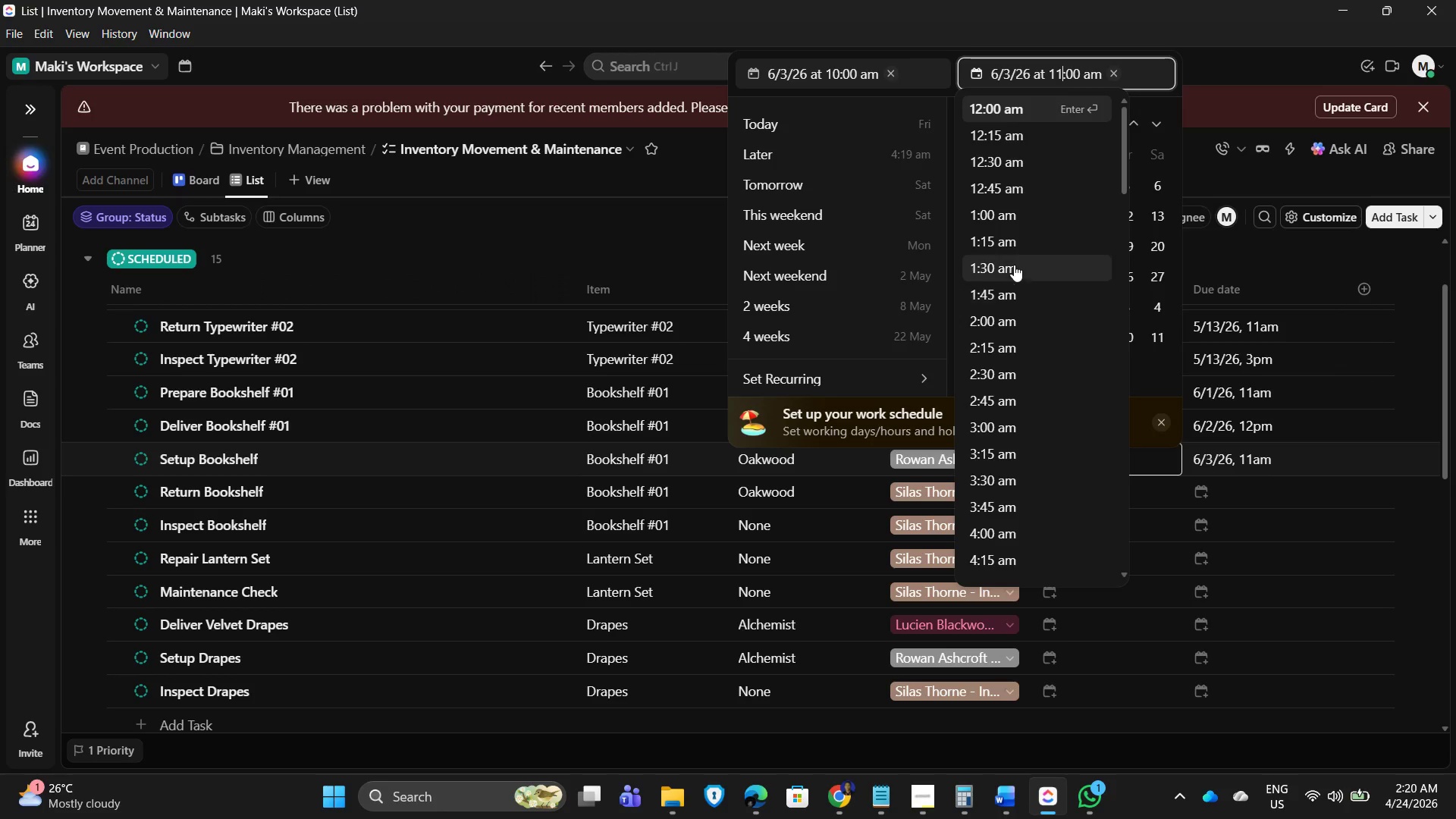 
scroll: coordinate [1043, 333], scroll_direction: down, amount: 13.0
 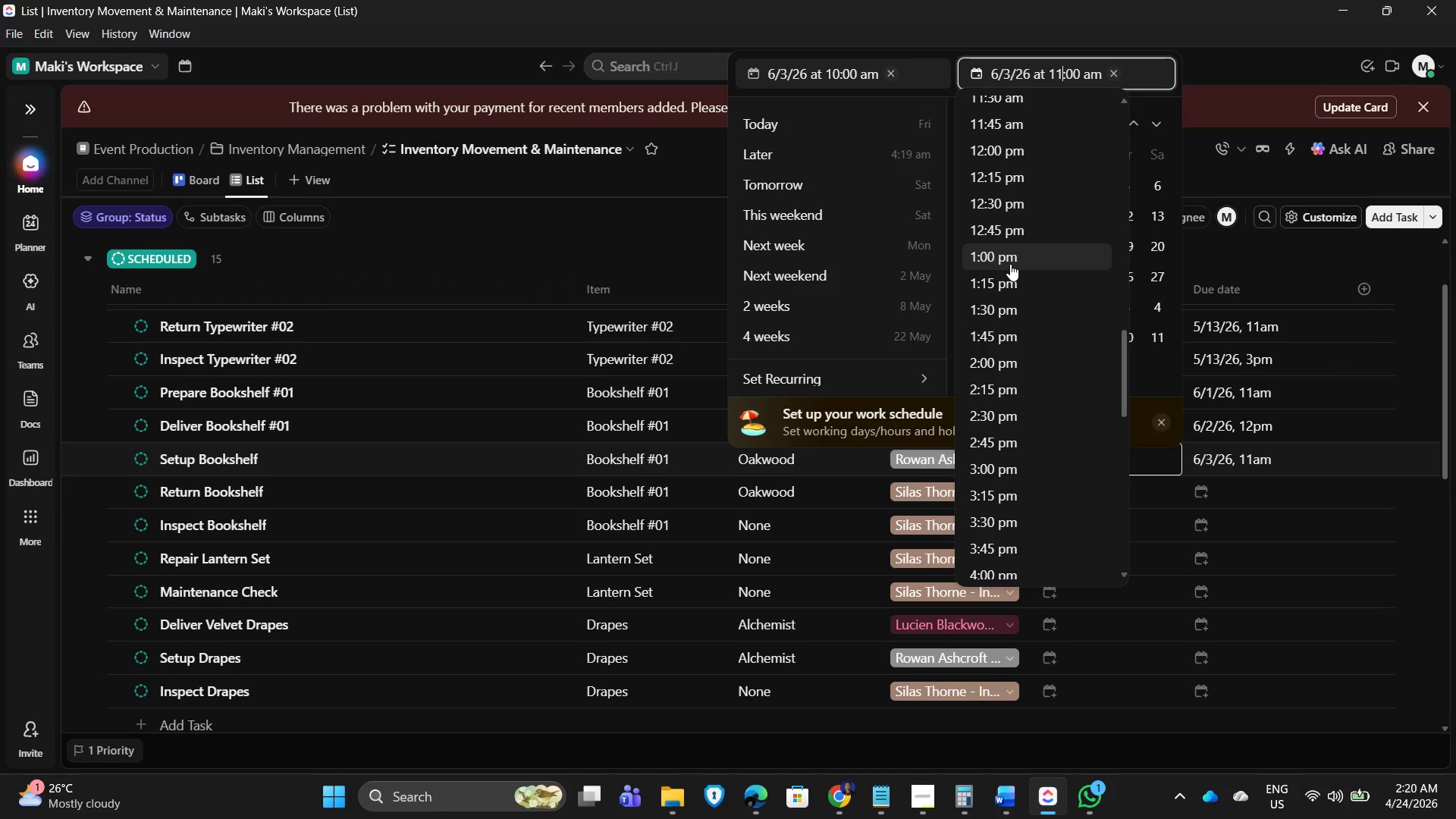 
left_click([1011, 264])
 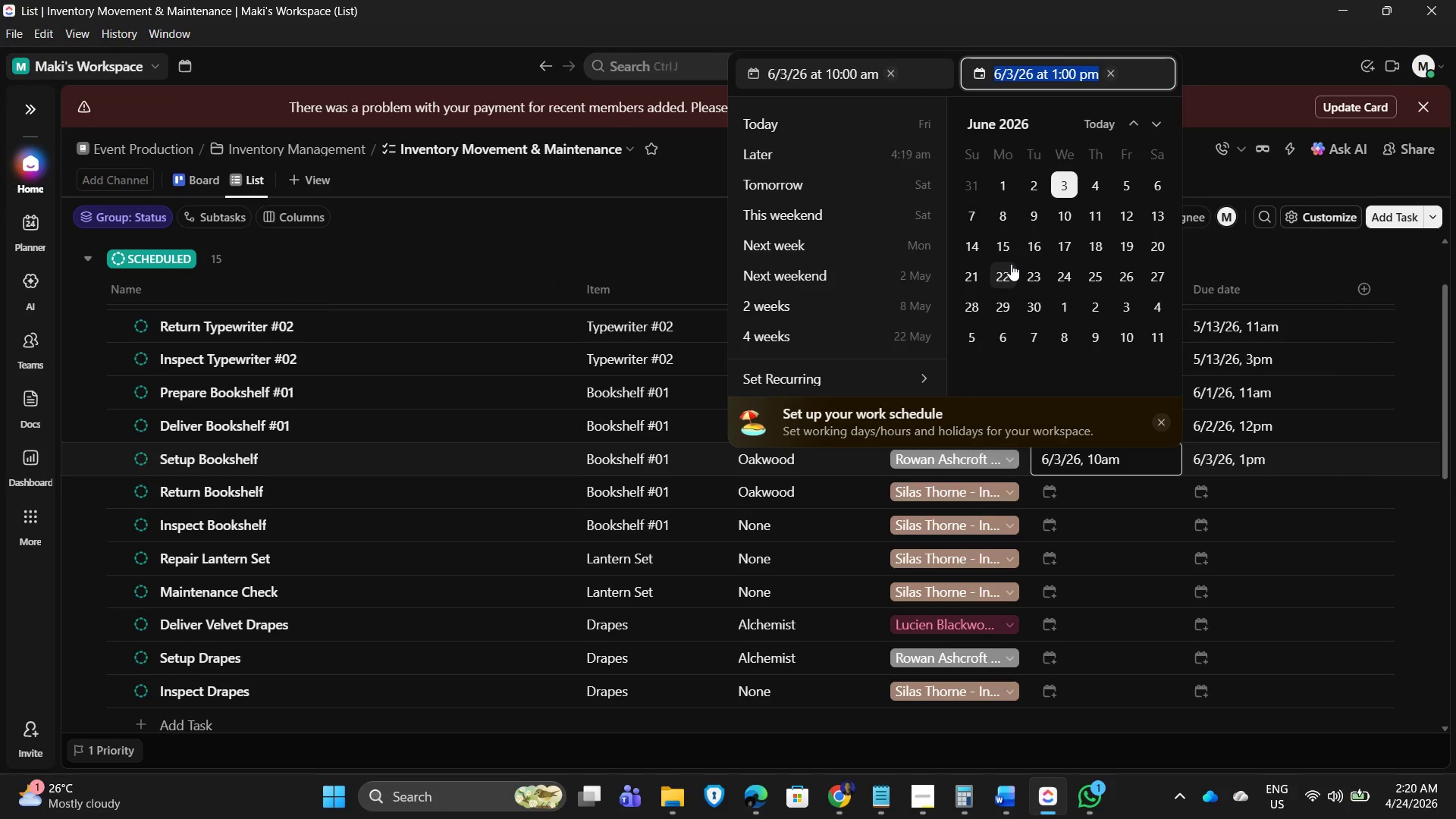 
left_click([1207, 0])
 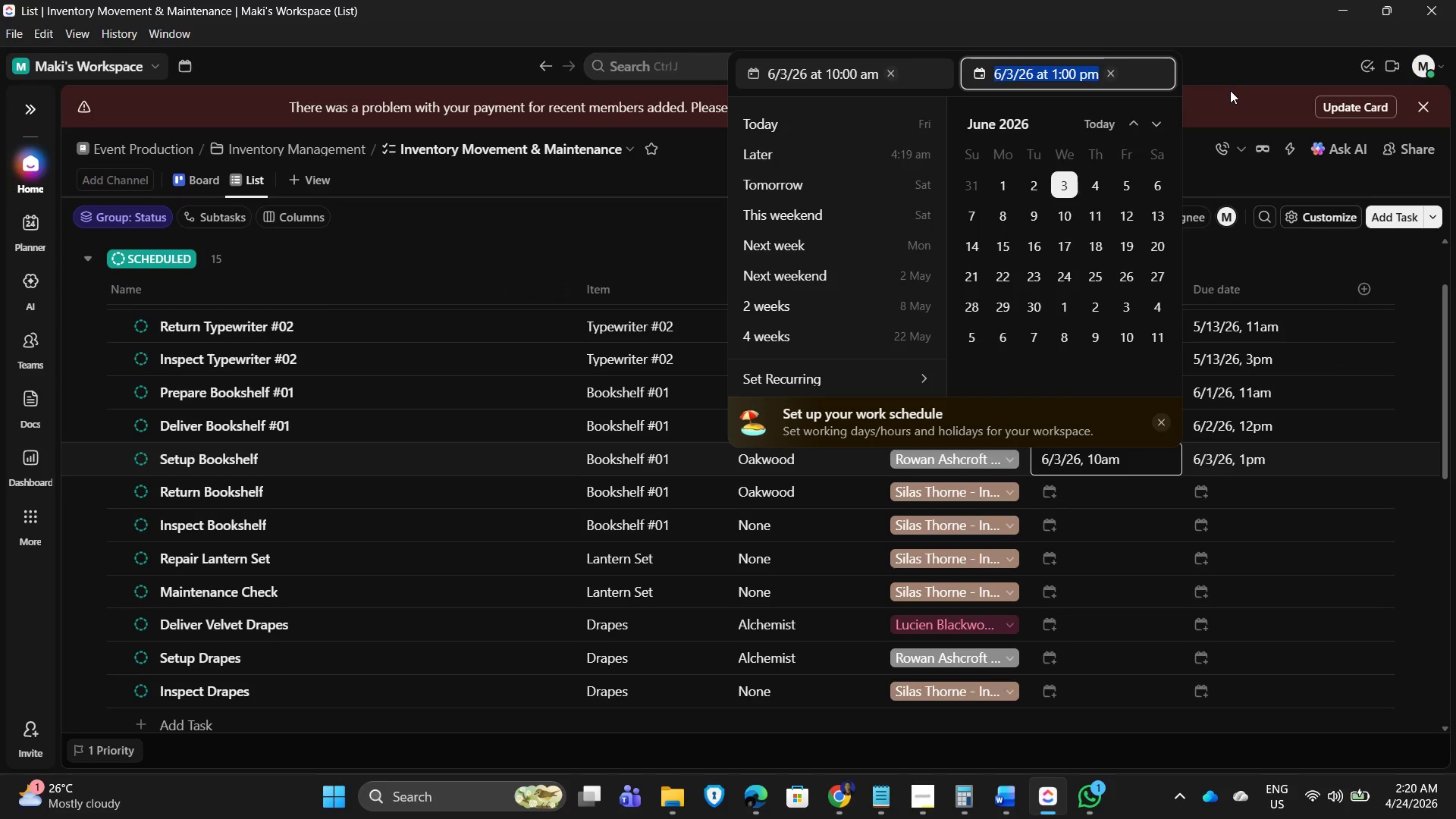 
left_click([1230, 90])
 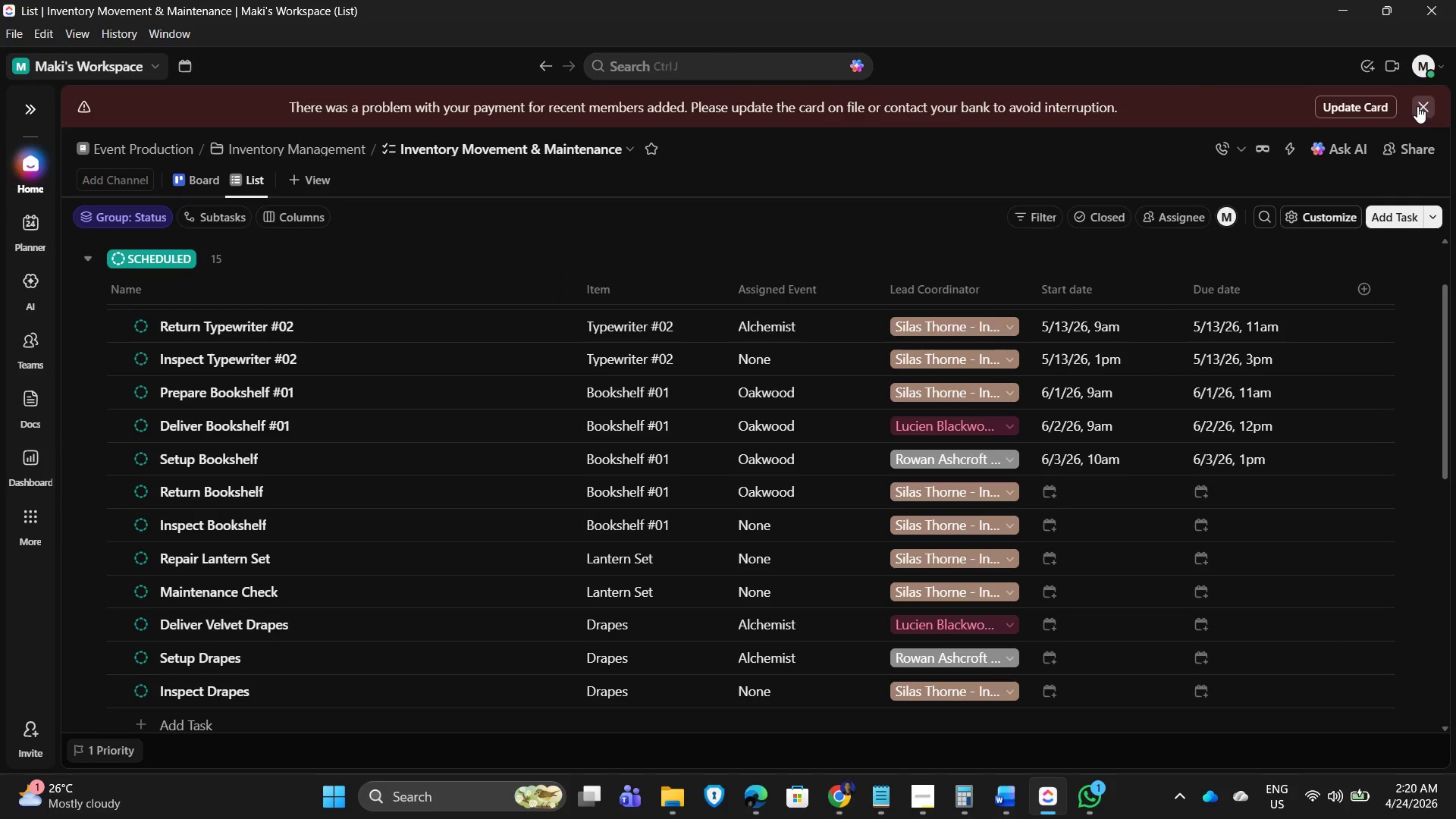 
left_click([1427, 106])
 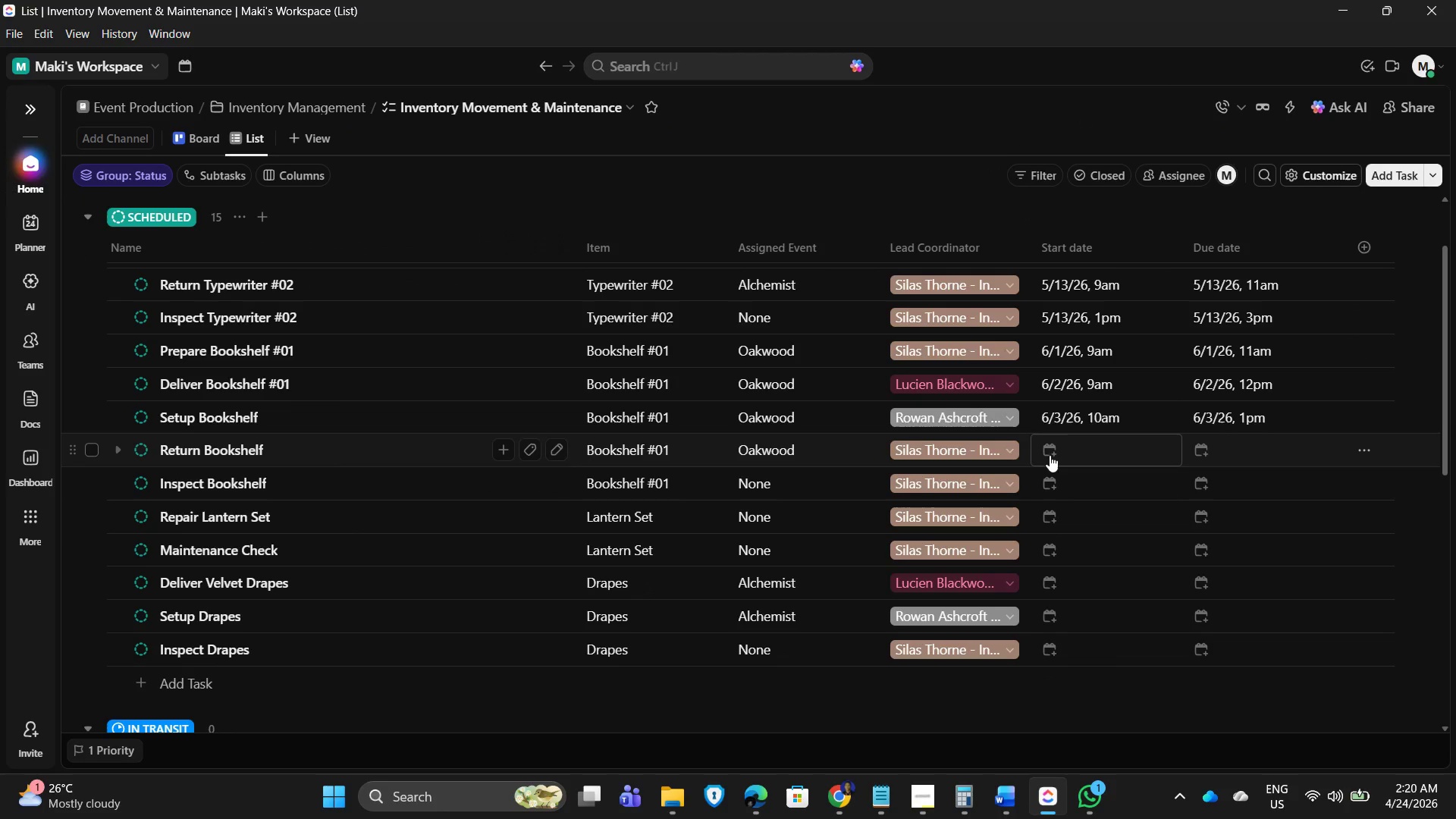 
wait(12.42)
 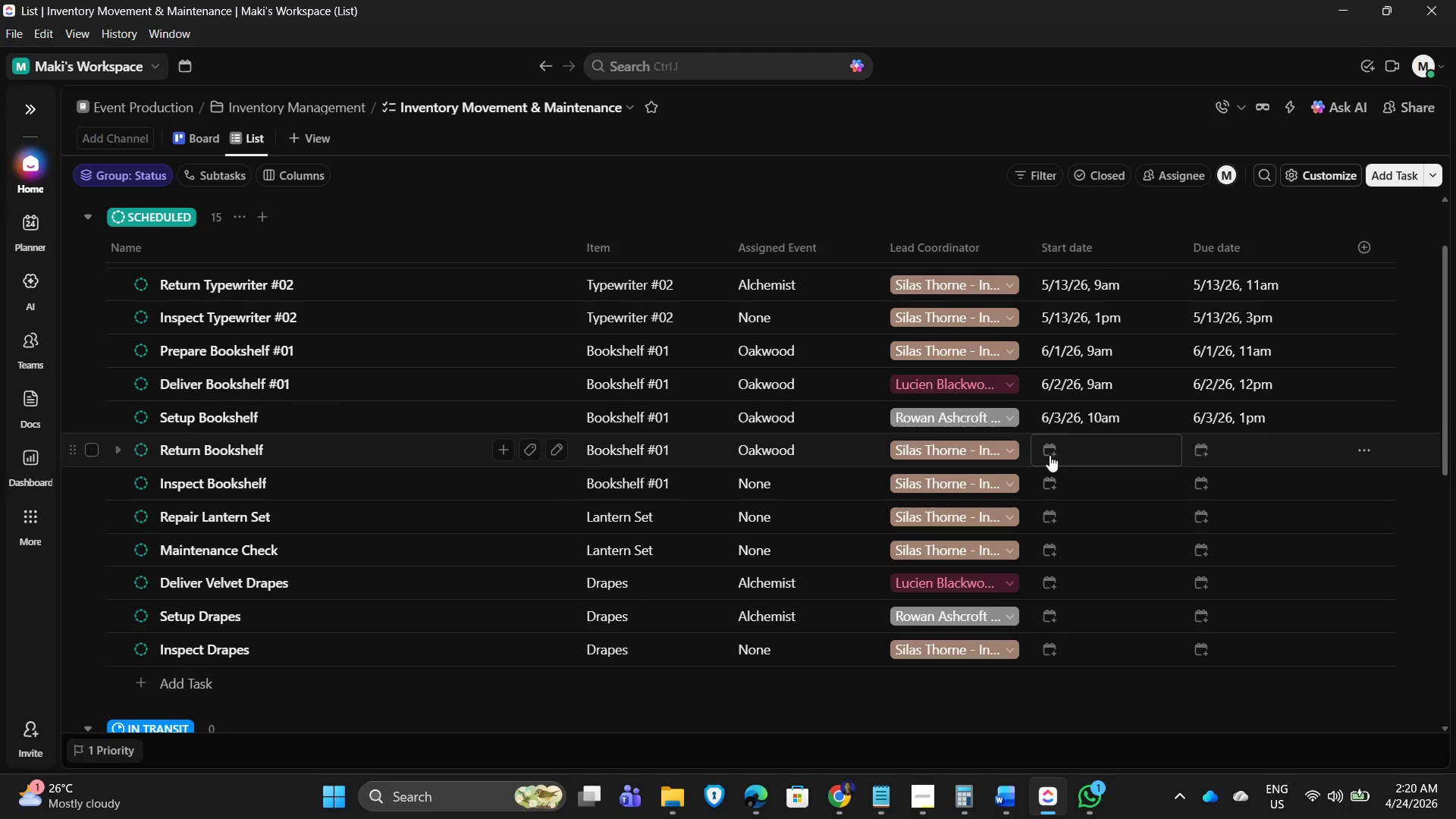 
left_click([1031, 457])
 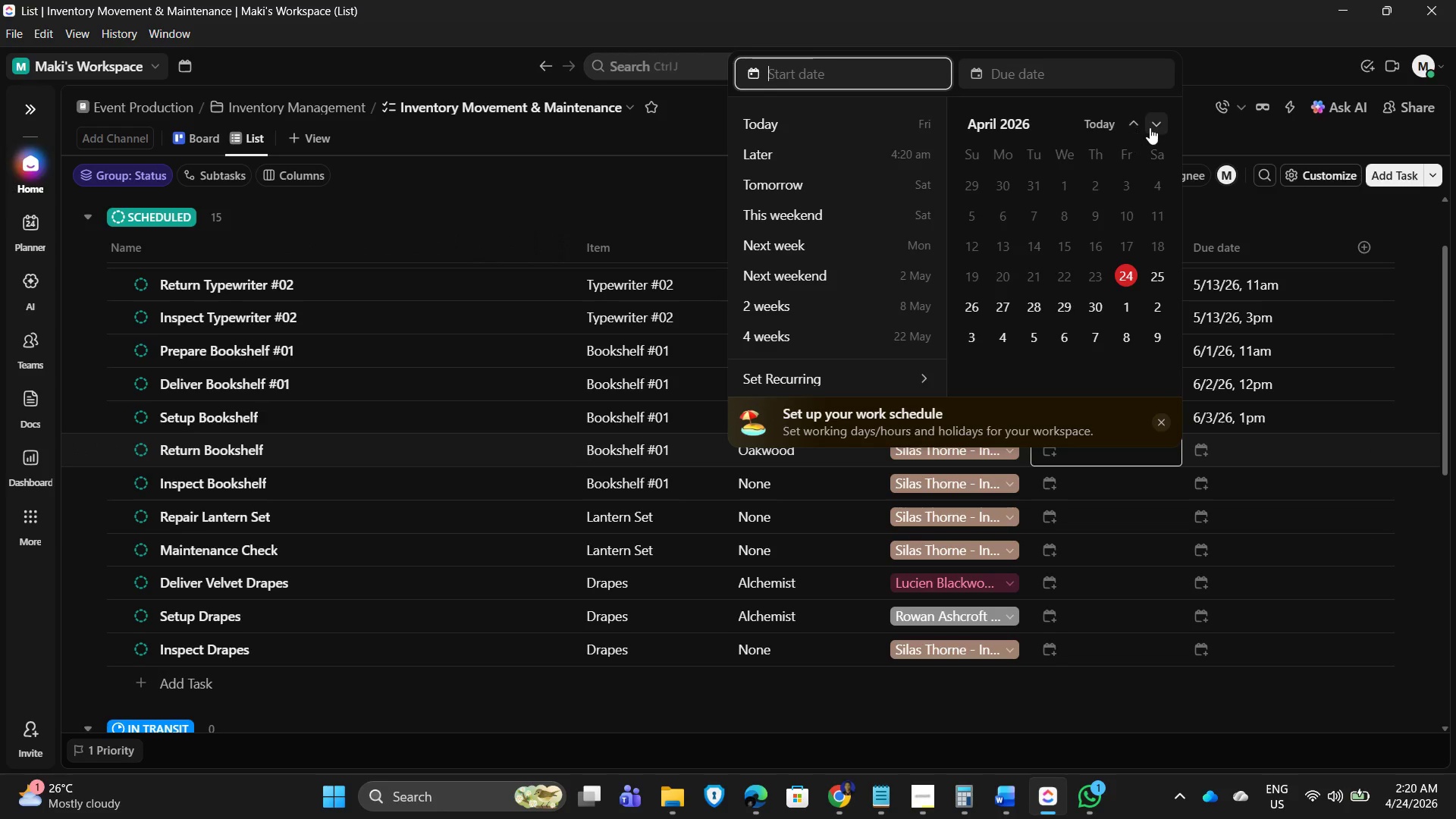 
double_click([1153, 126])
 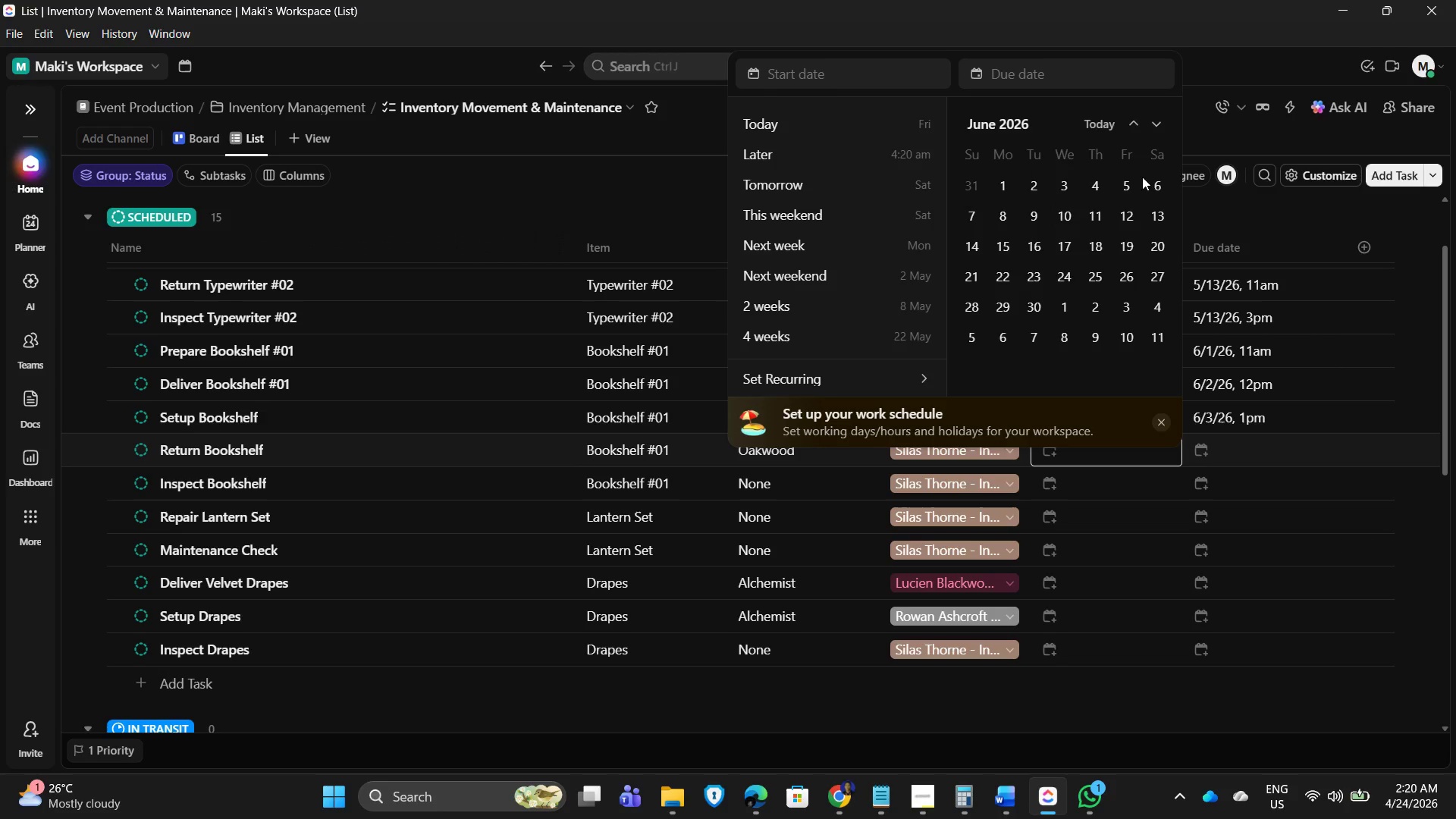 
left_click([1153, 181])
 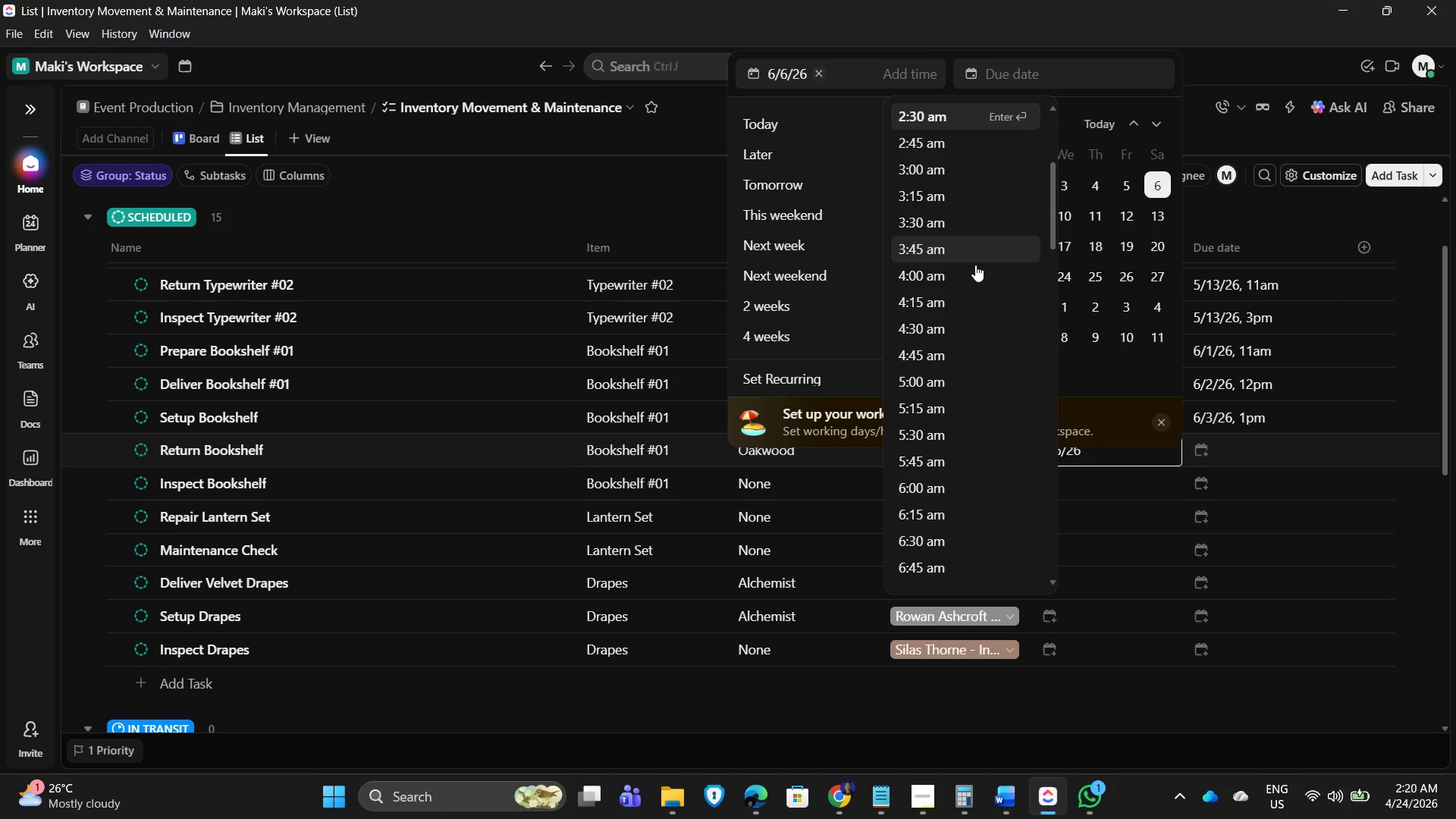 
scroll: coordinate [968, 478], scroll_direction: down, amount: 6.0
 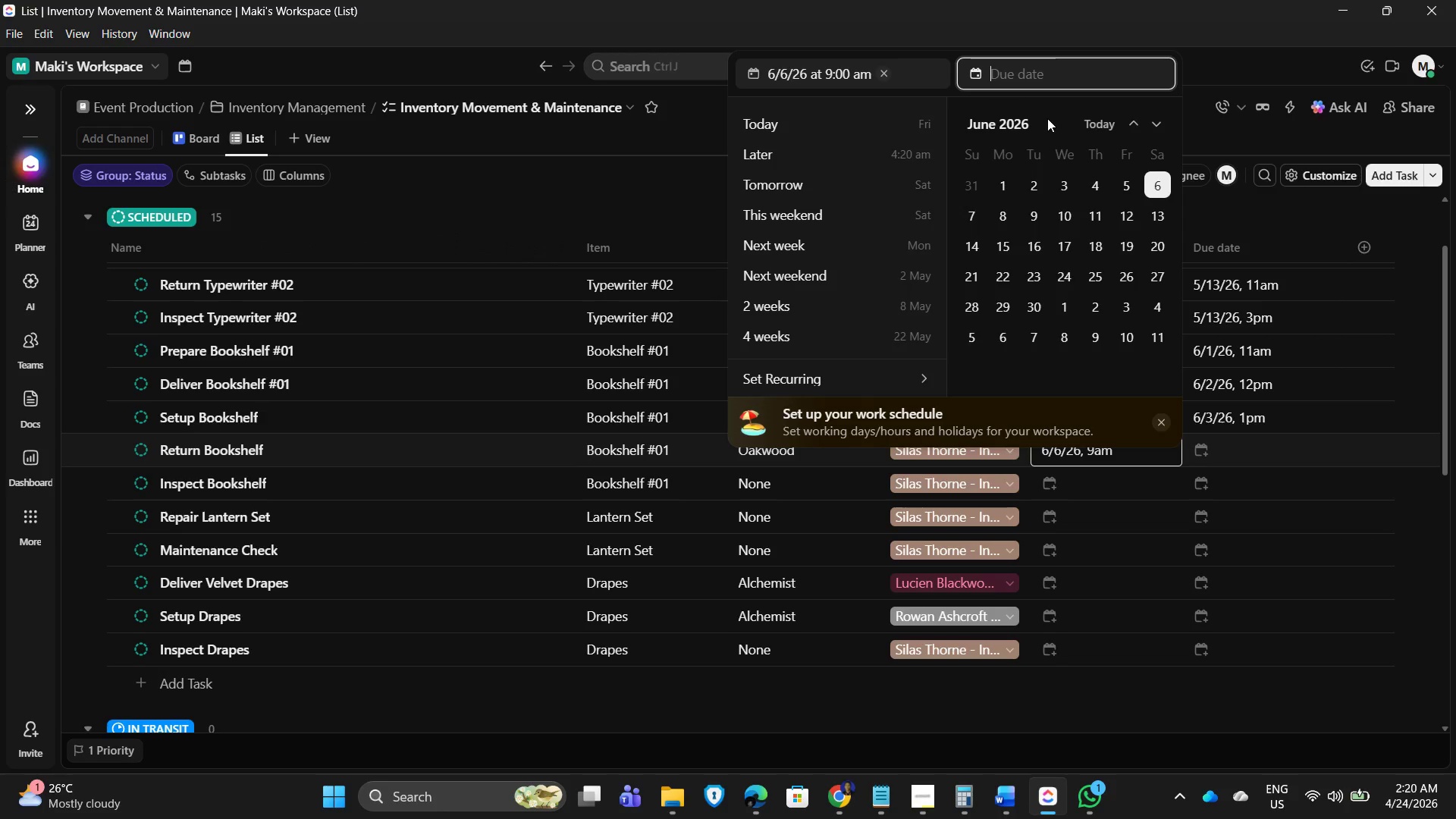 
left_click([1161, 177])
 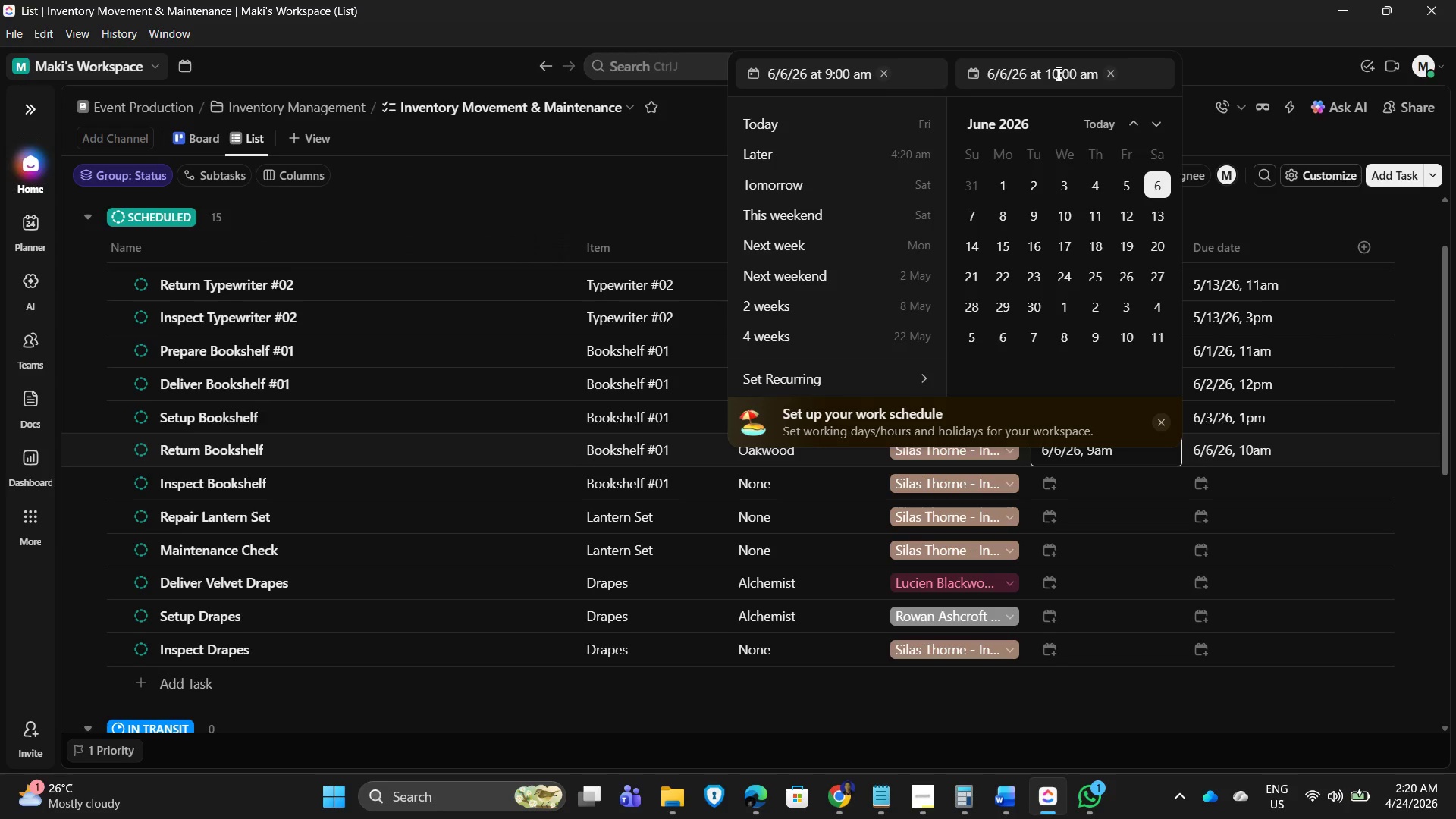 
wait(8.17)
 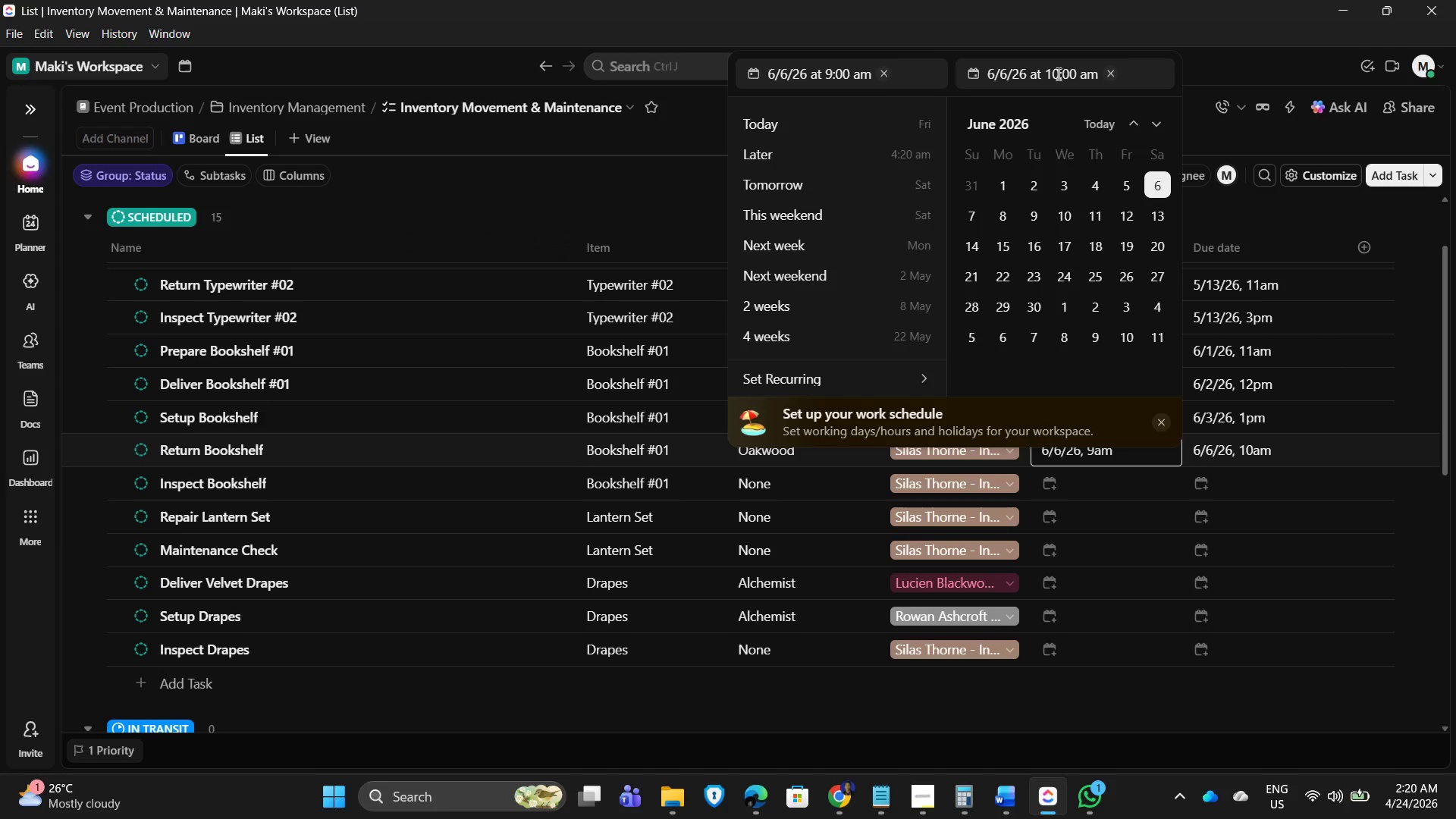 
left_click([1057, 76])
 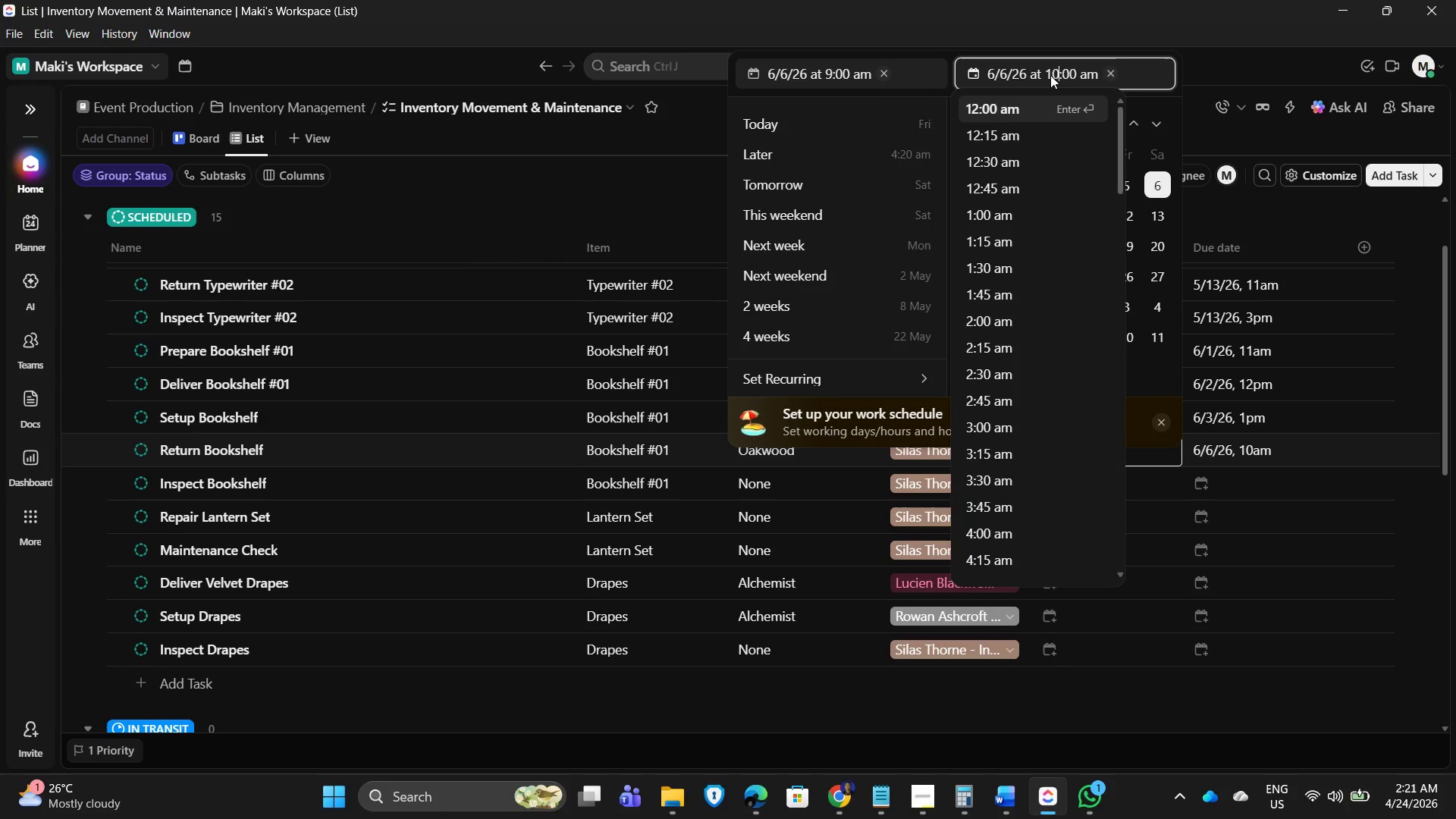 
key(Backspace)
 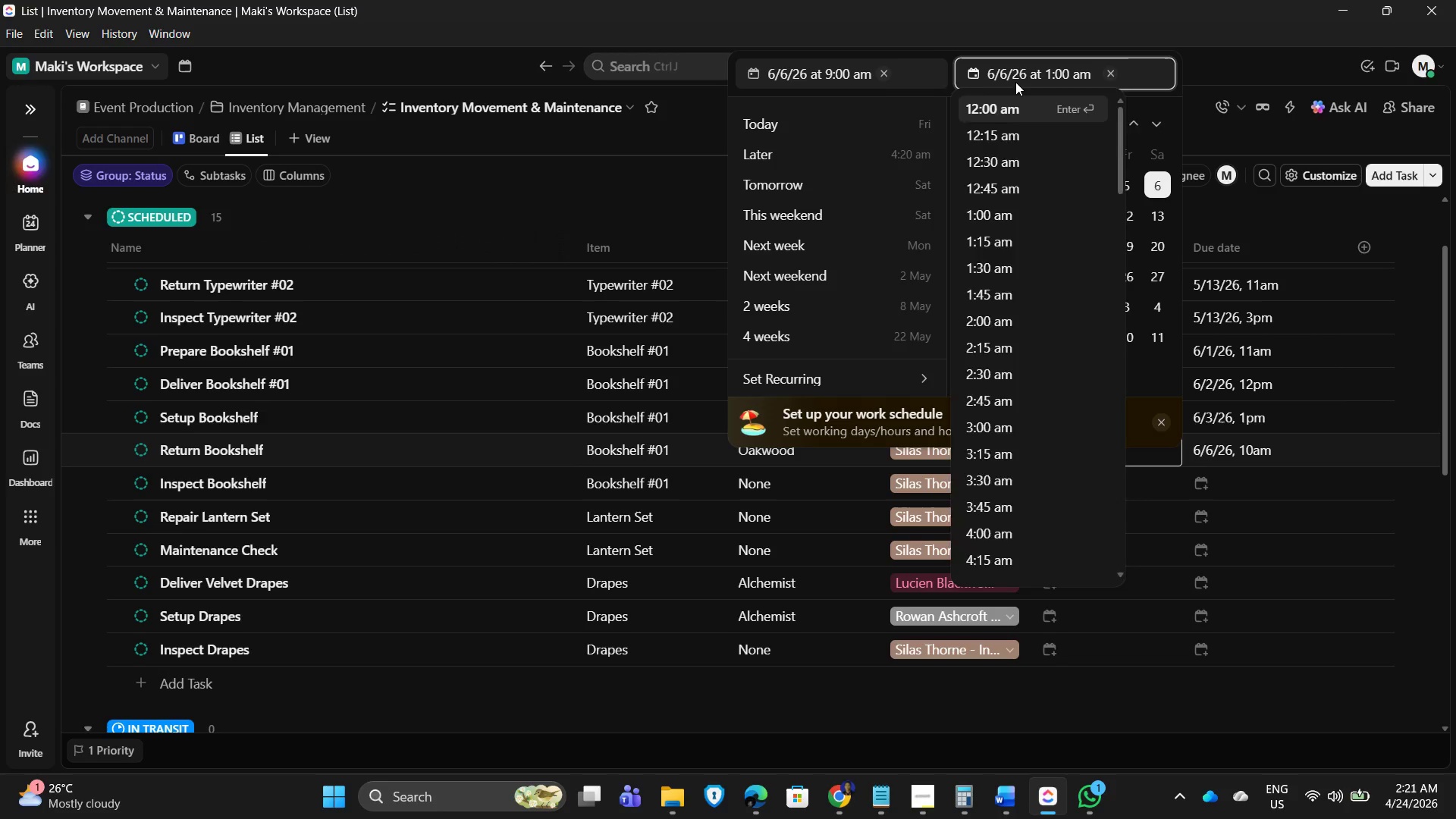 
key(Numpad1)
 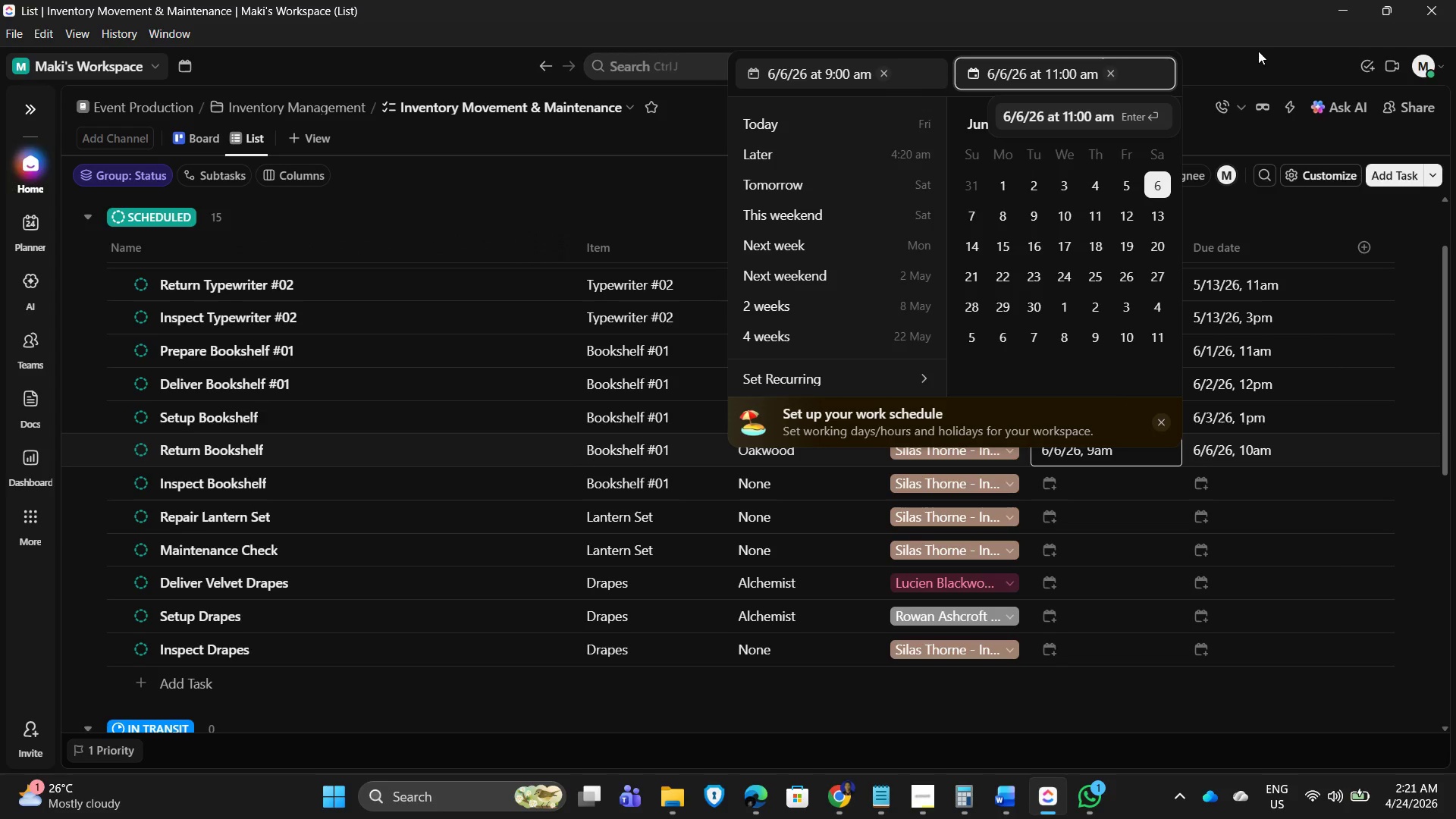 
key(Enter)
 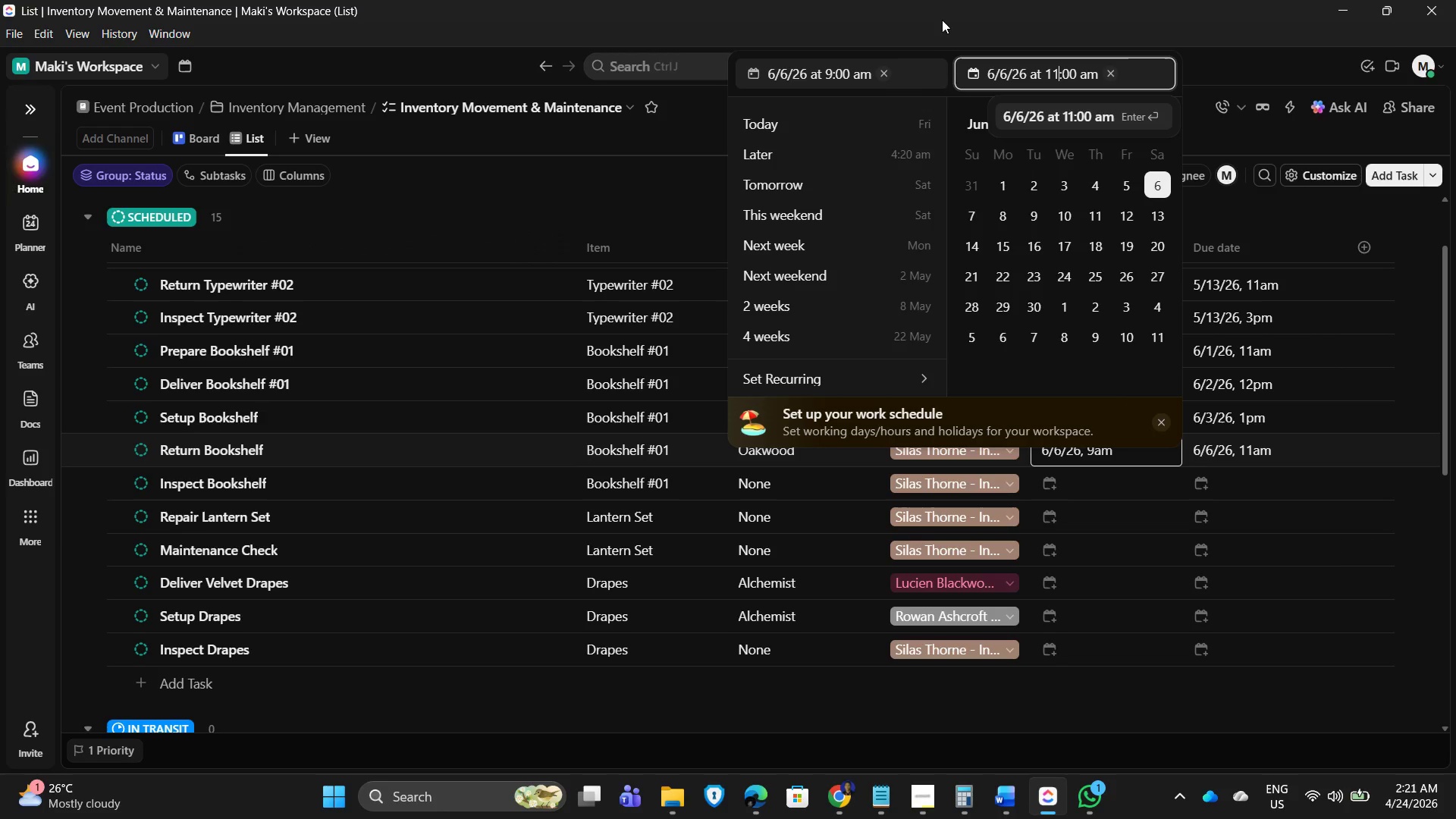 
left_click_drag(start_coordinate=[1178, 0], to_coordinate=[1182, 0])
 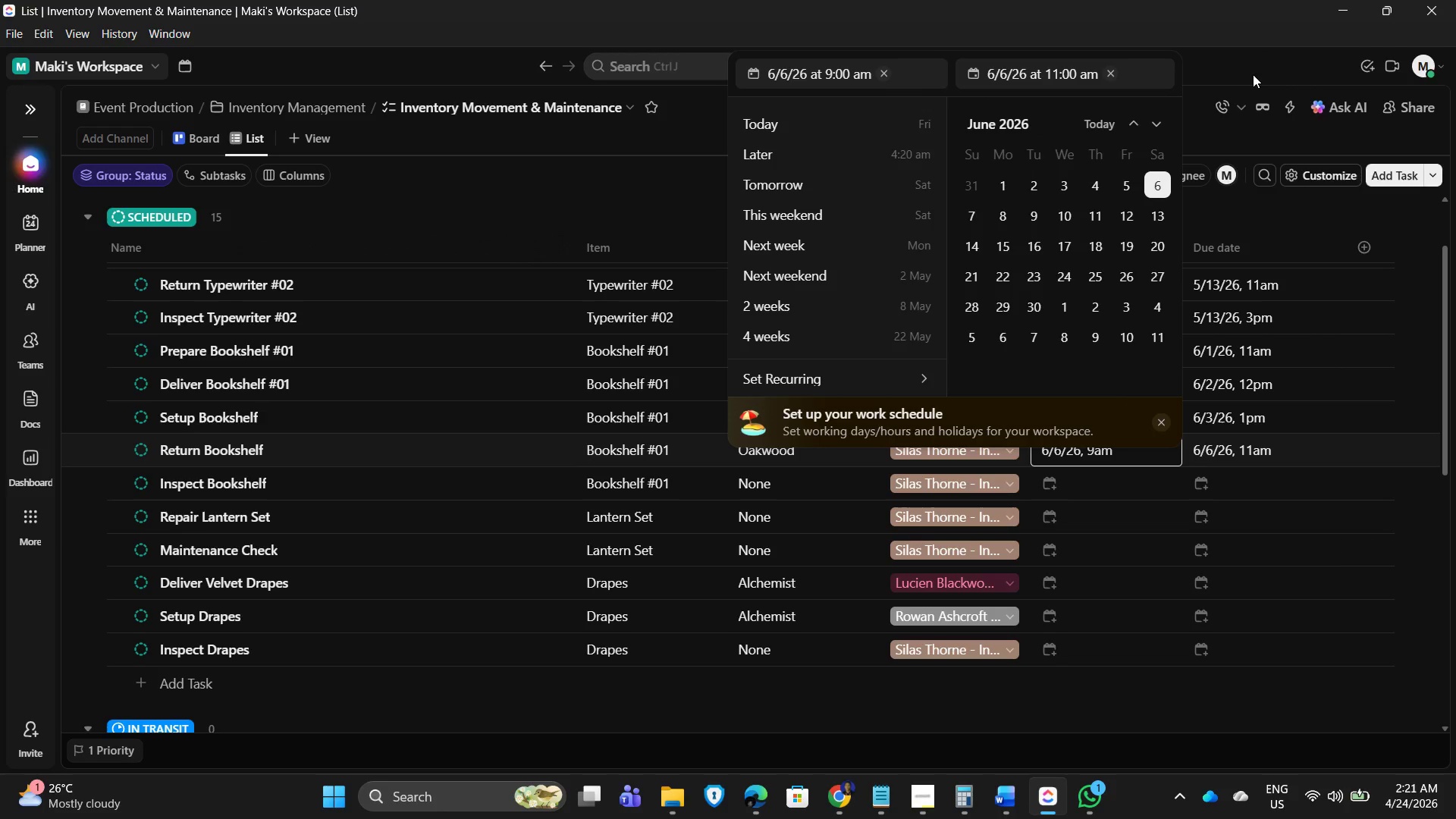 
left_click([1249, 72])
 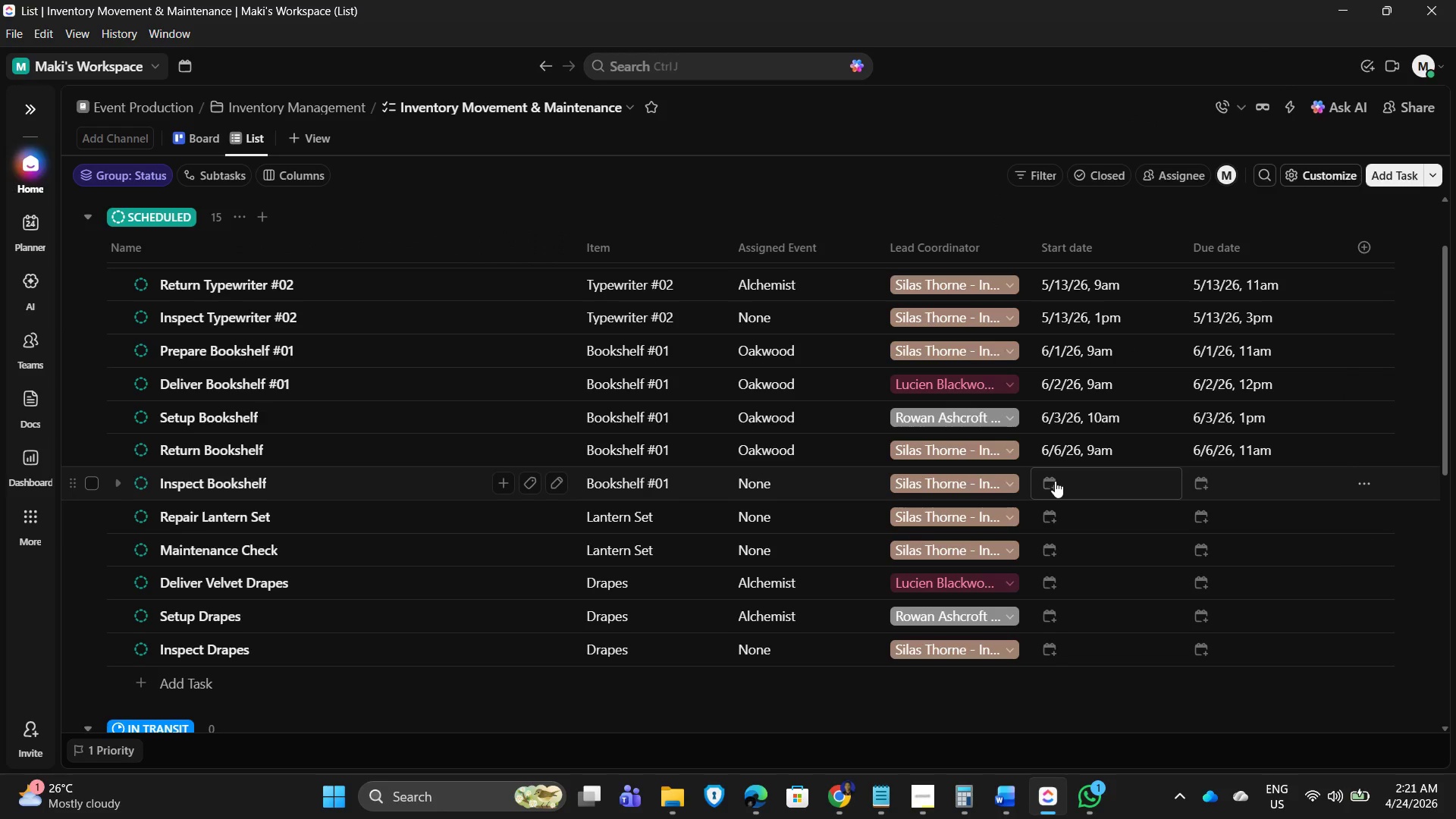 
wait(8.22)
 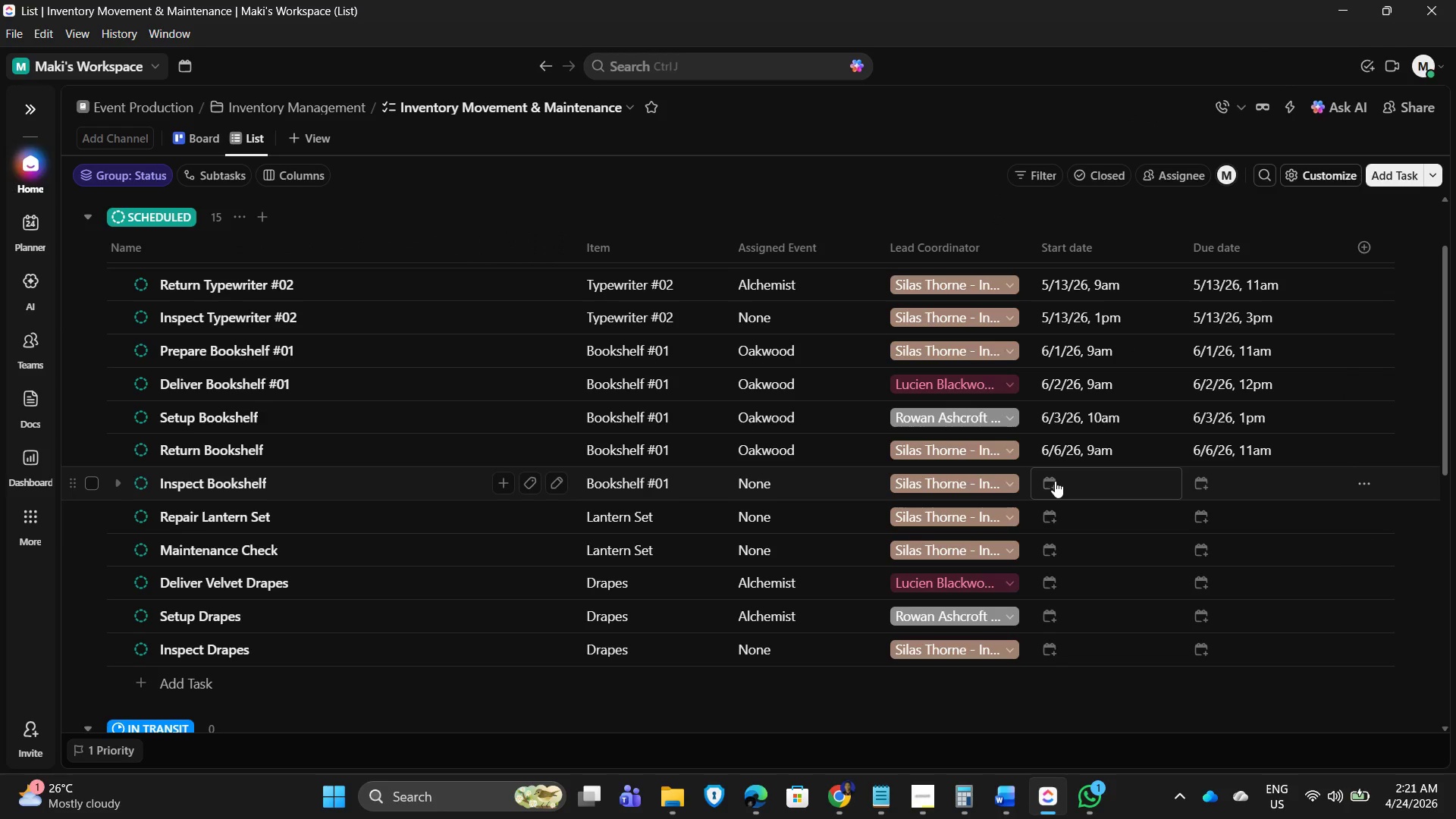 
left_click([1050, 478])
 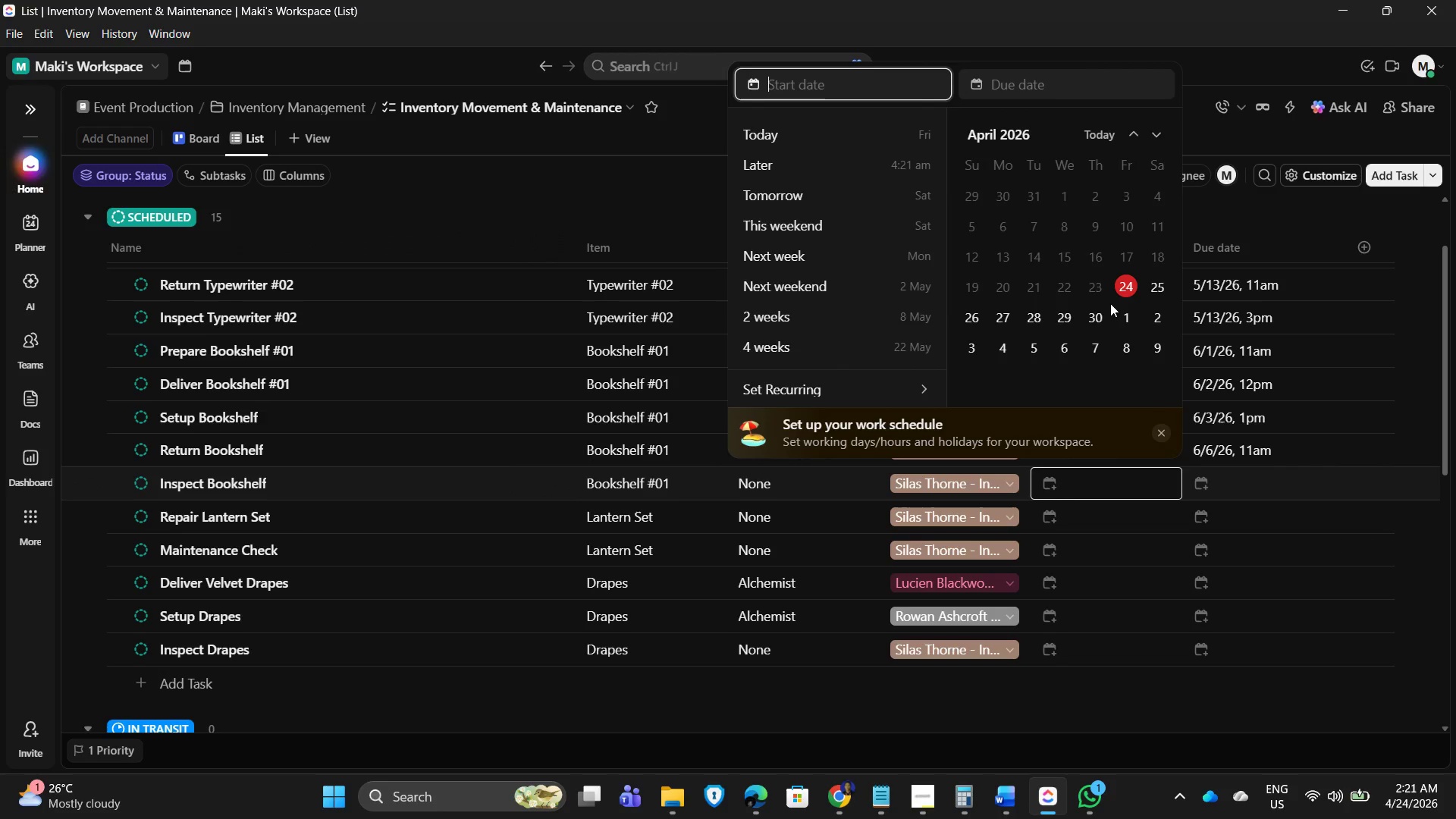 
wait(6.28)
 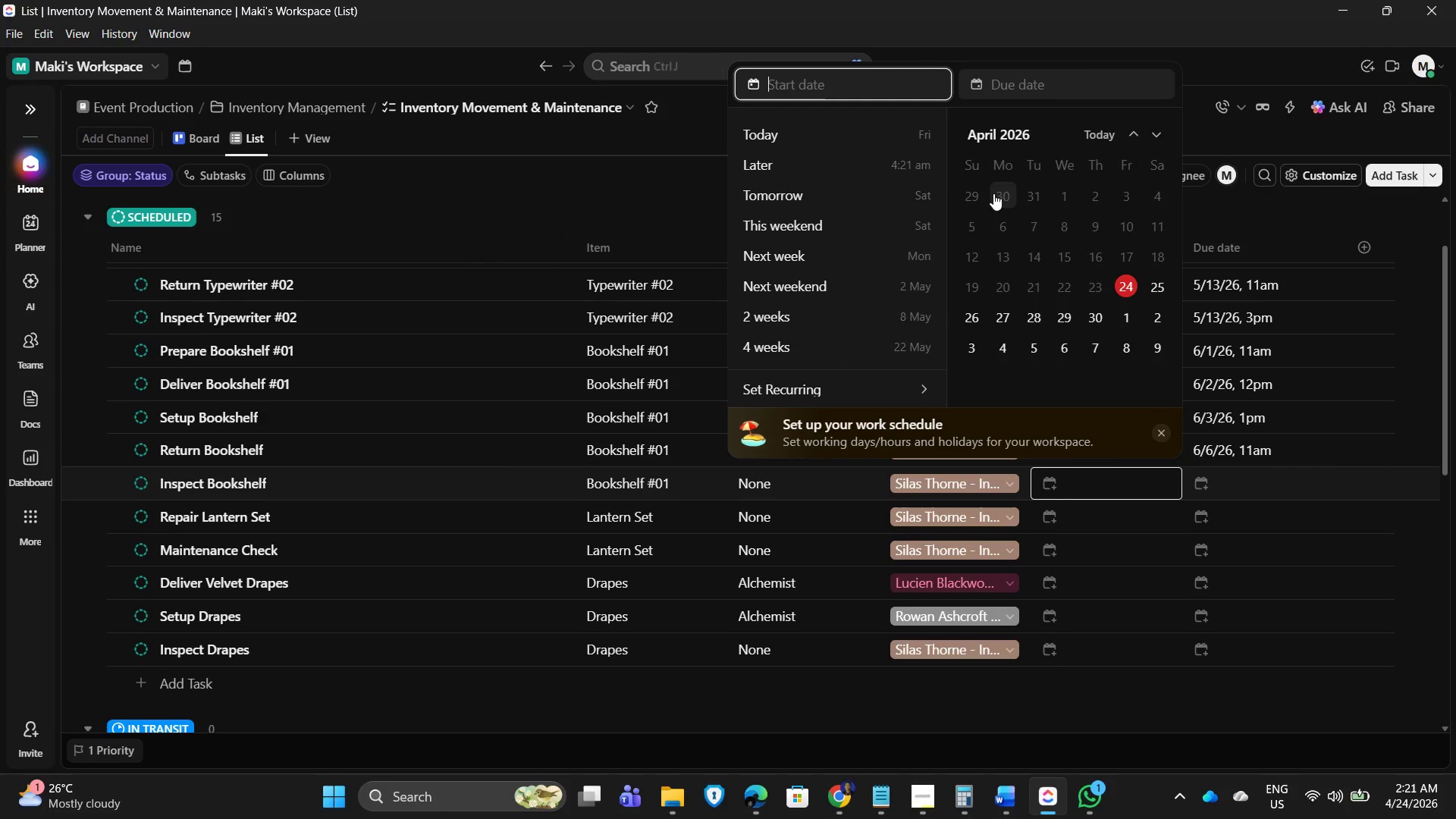 
double_click([1160, 136])
 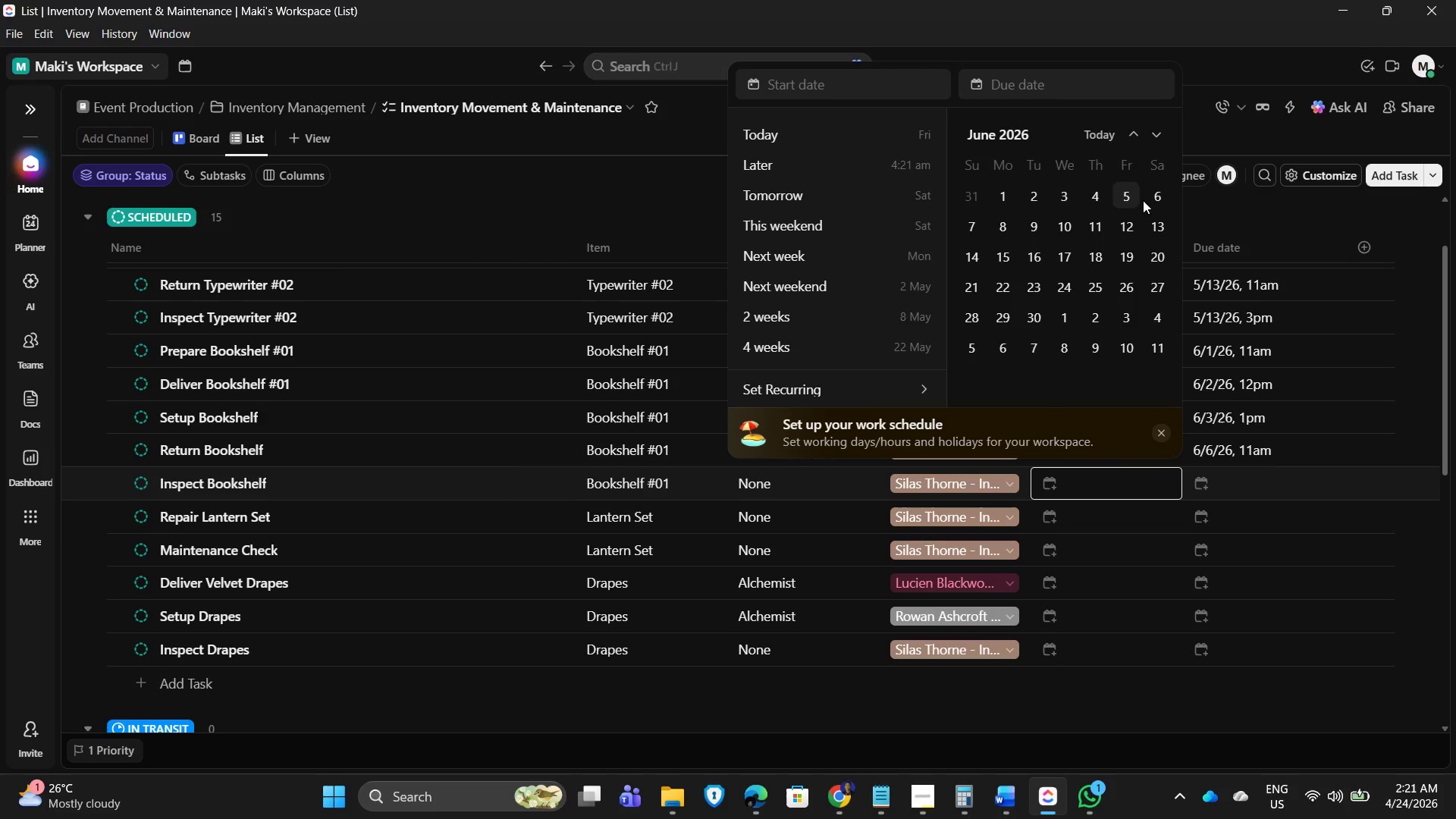 
left_click([1153, 196])
 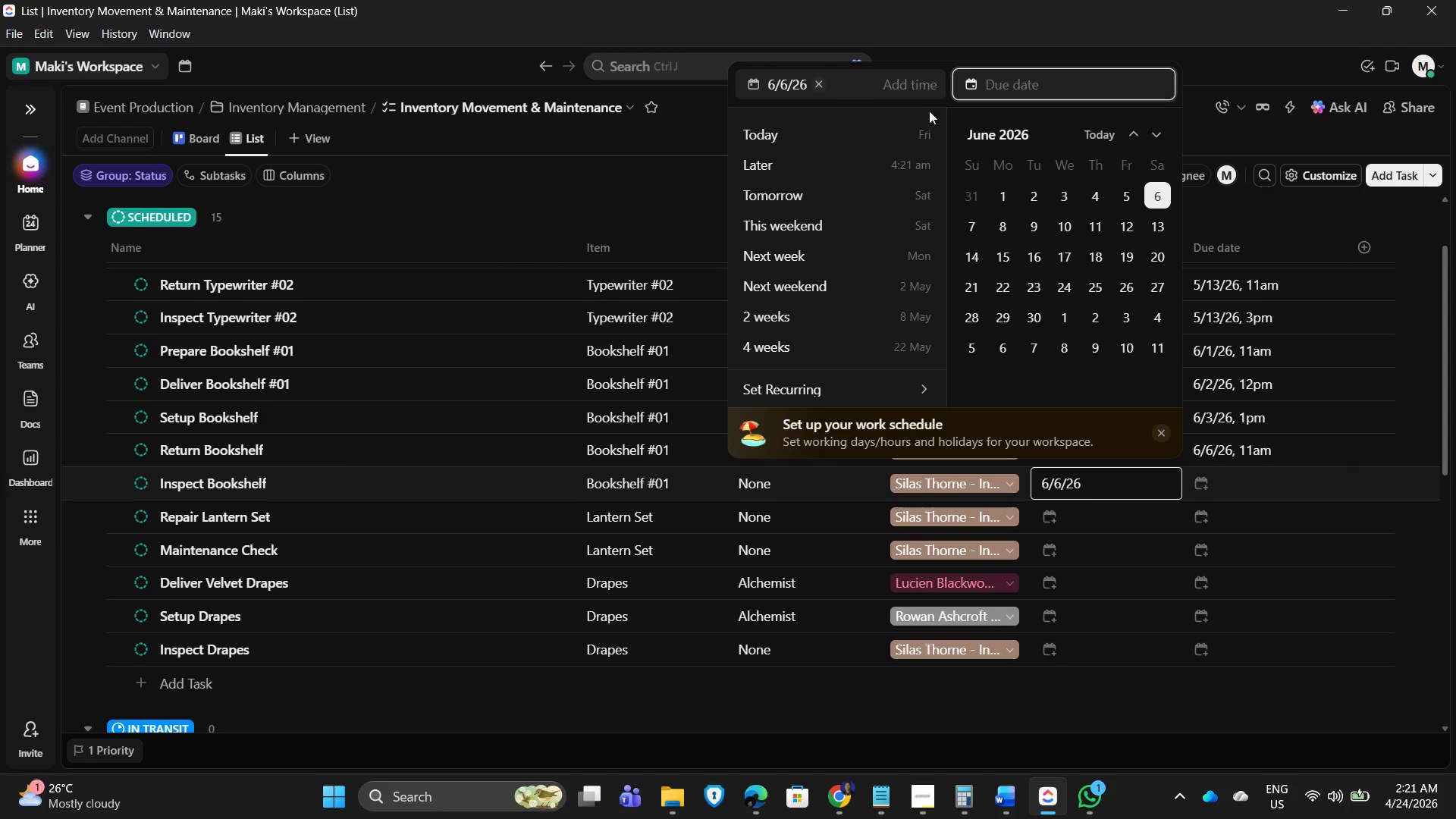 
left_click([908, 86])
 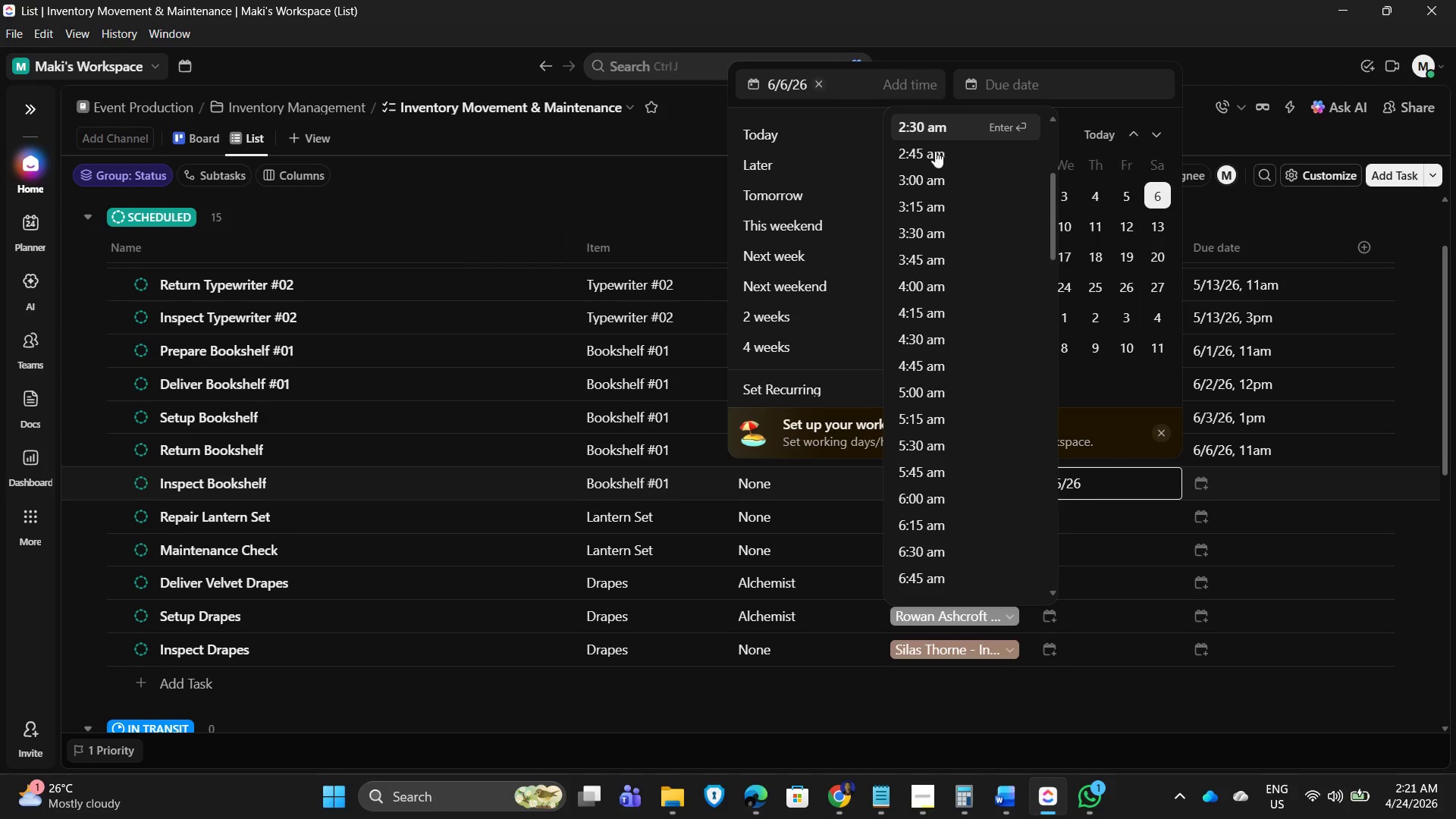 
scroll: coordinate [940, 479], scroll_direction: down, amount: 10.0
 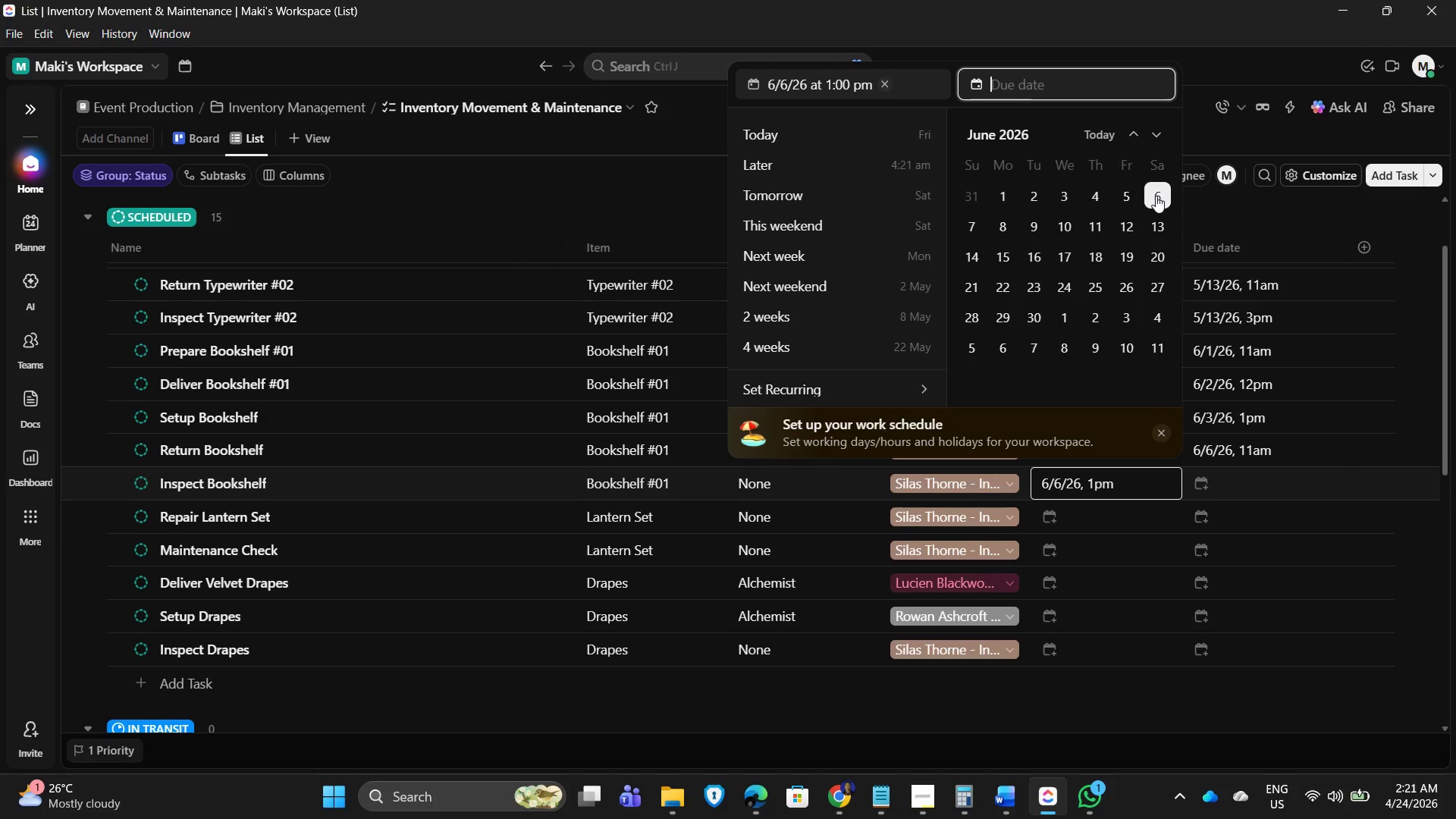 
wait(6.28)
 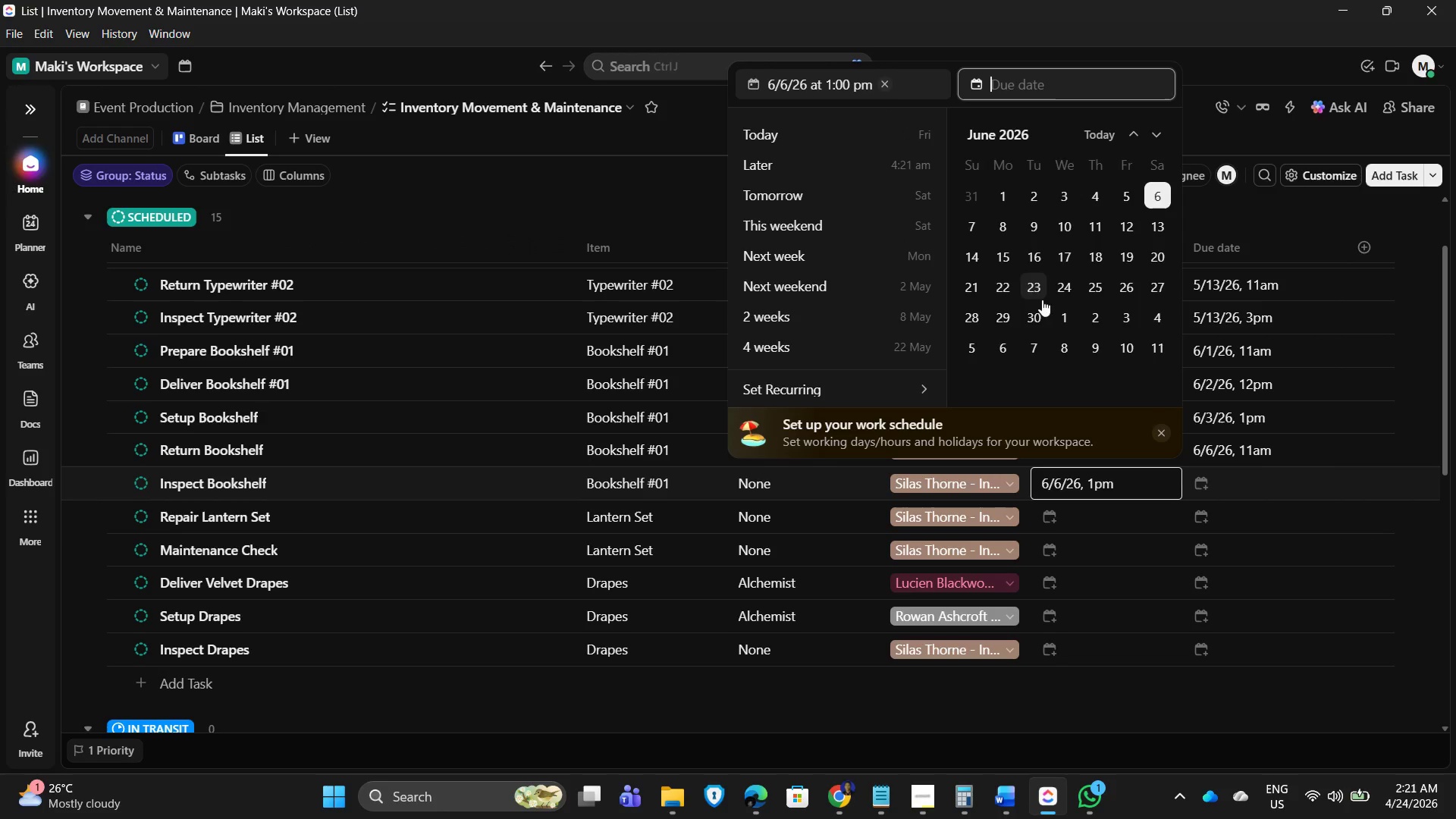 
left_click([1155, 196])
 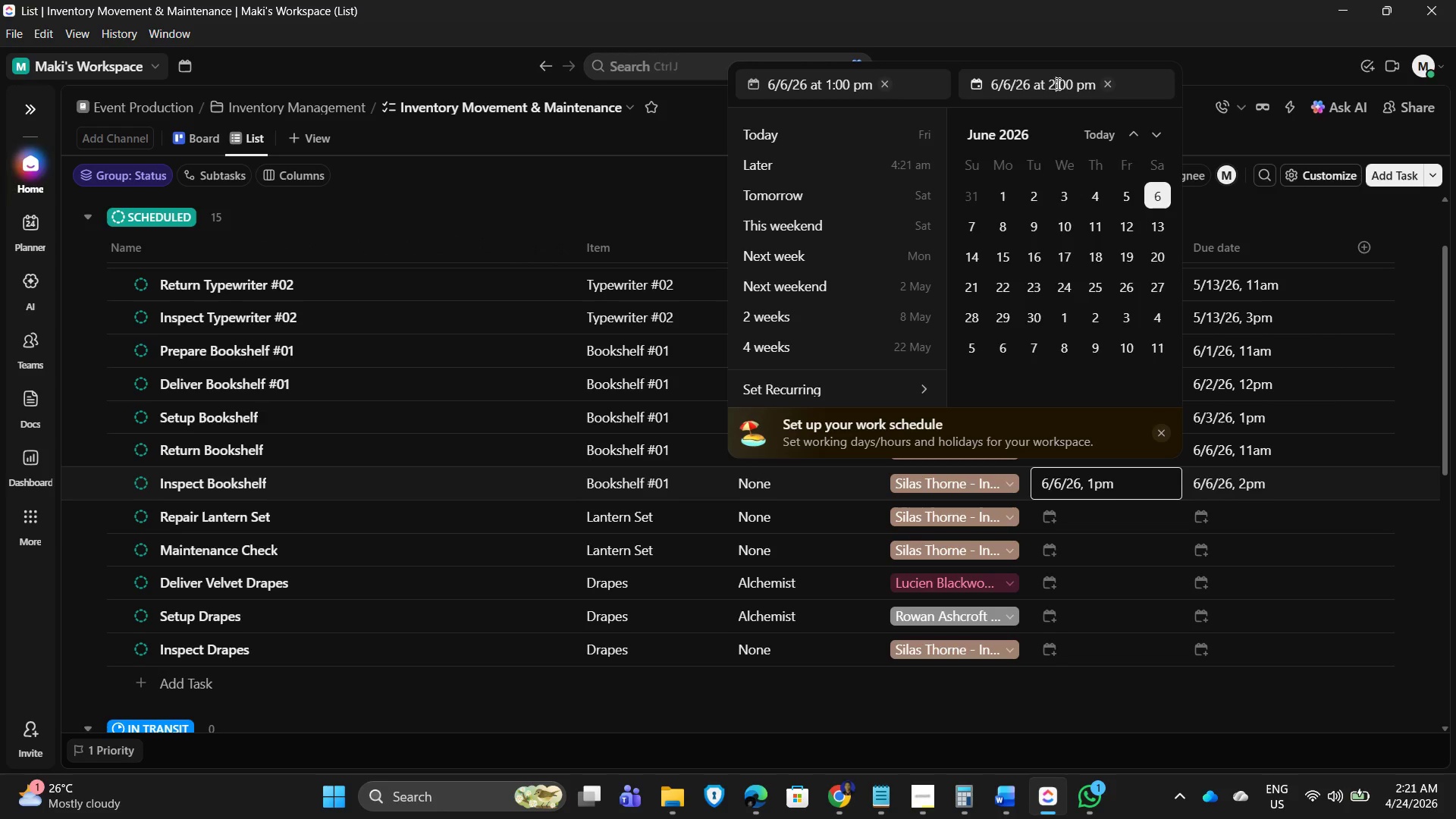 
wait(6.14)
 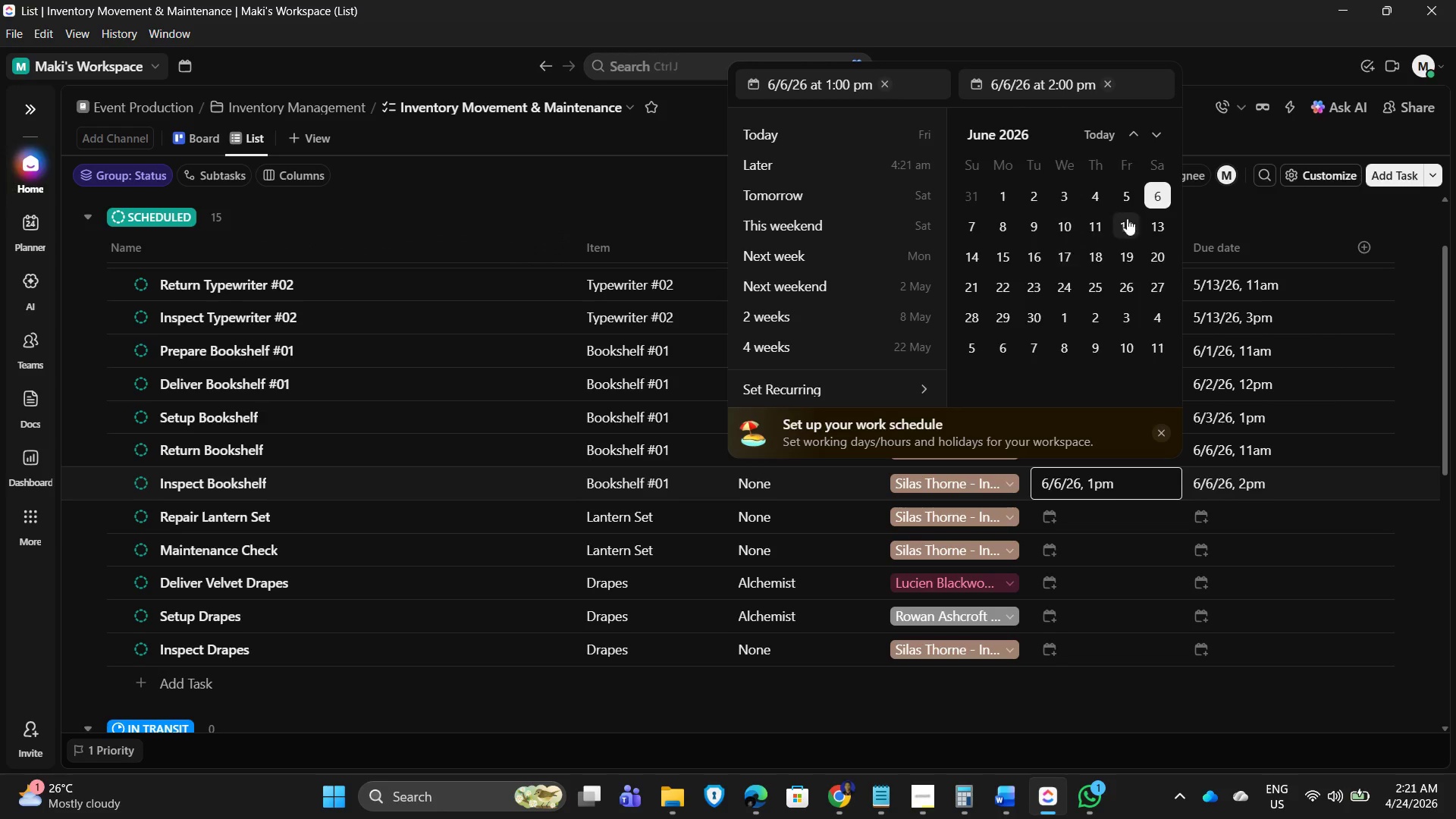 
key(ArrowLeft)
 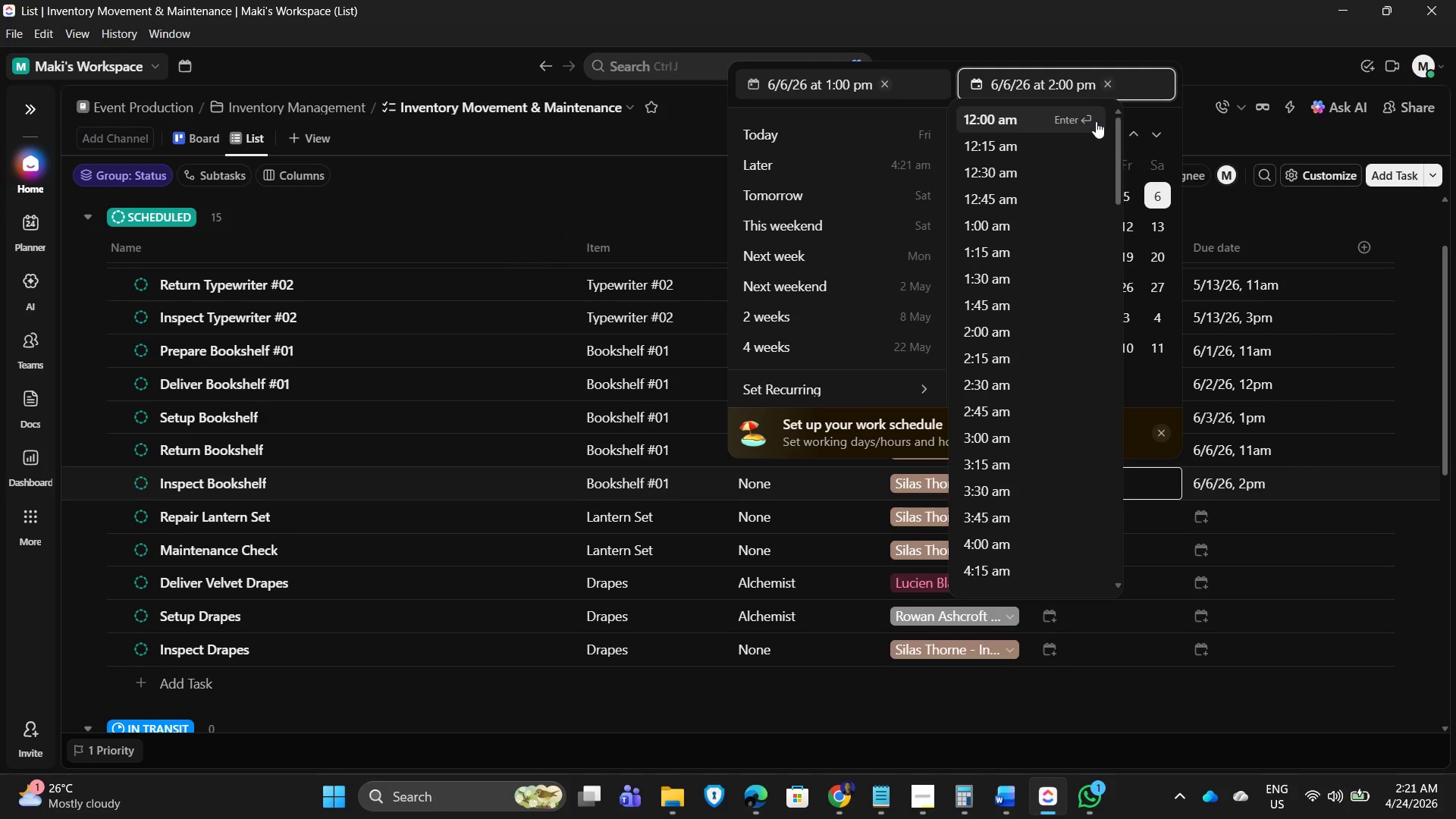 
key(Backspace)
 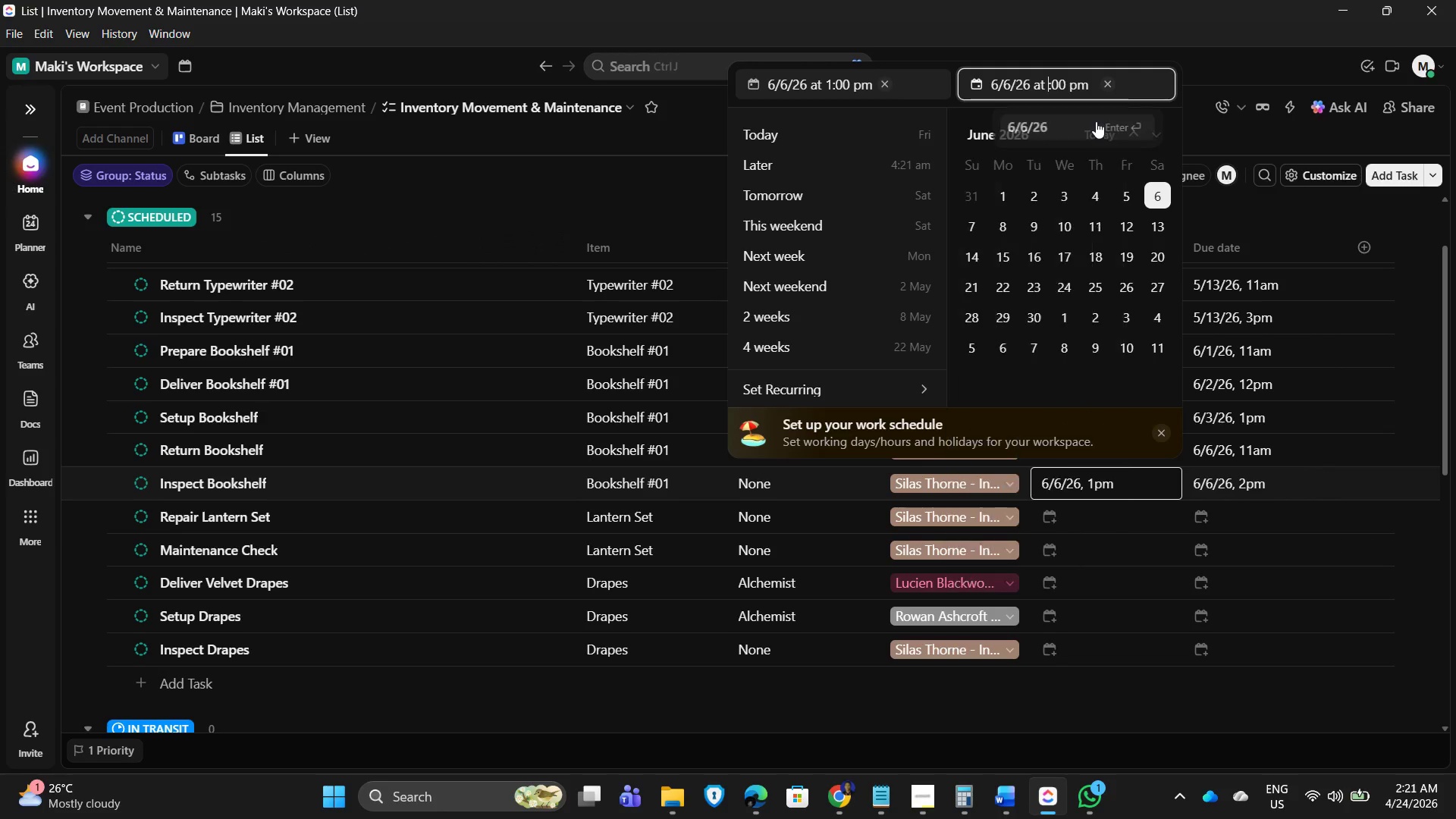 
key(Numpad3)
 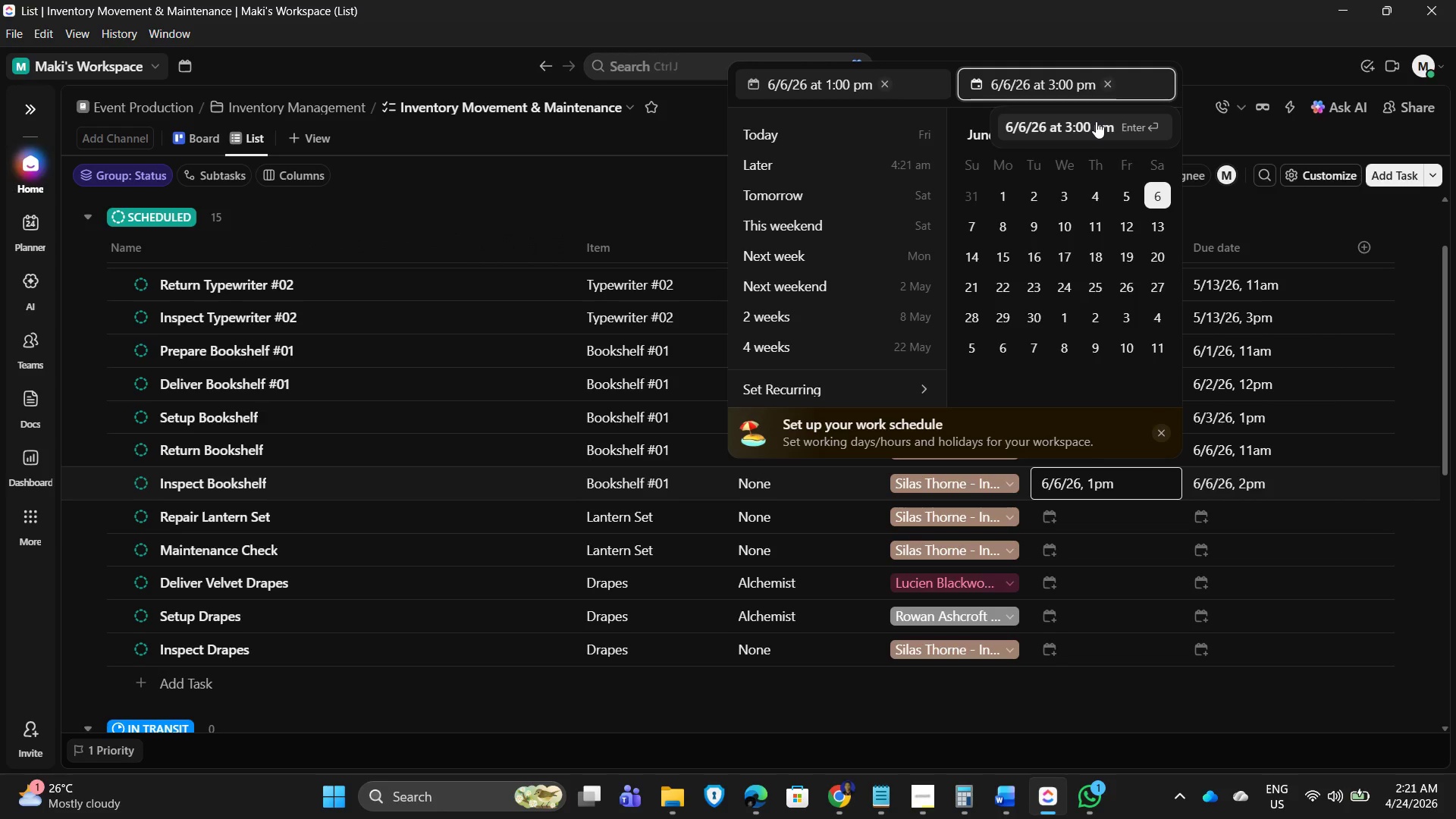 
key(NumpadEnter)
 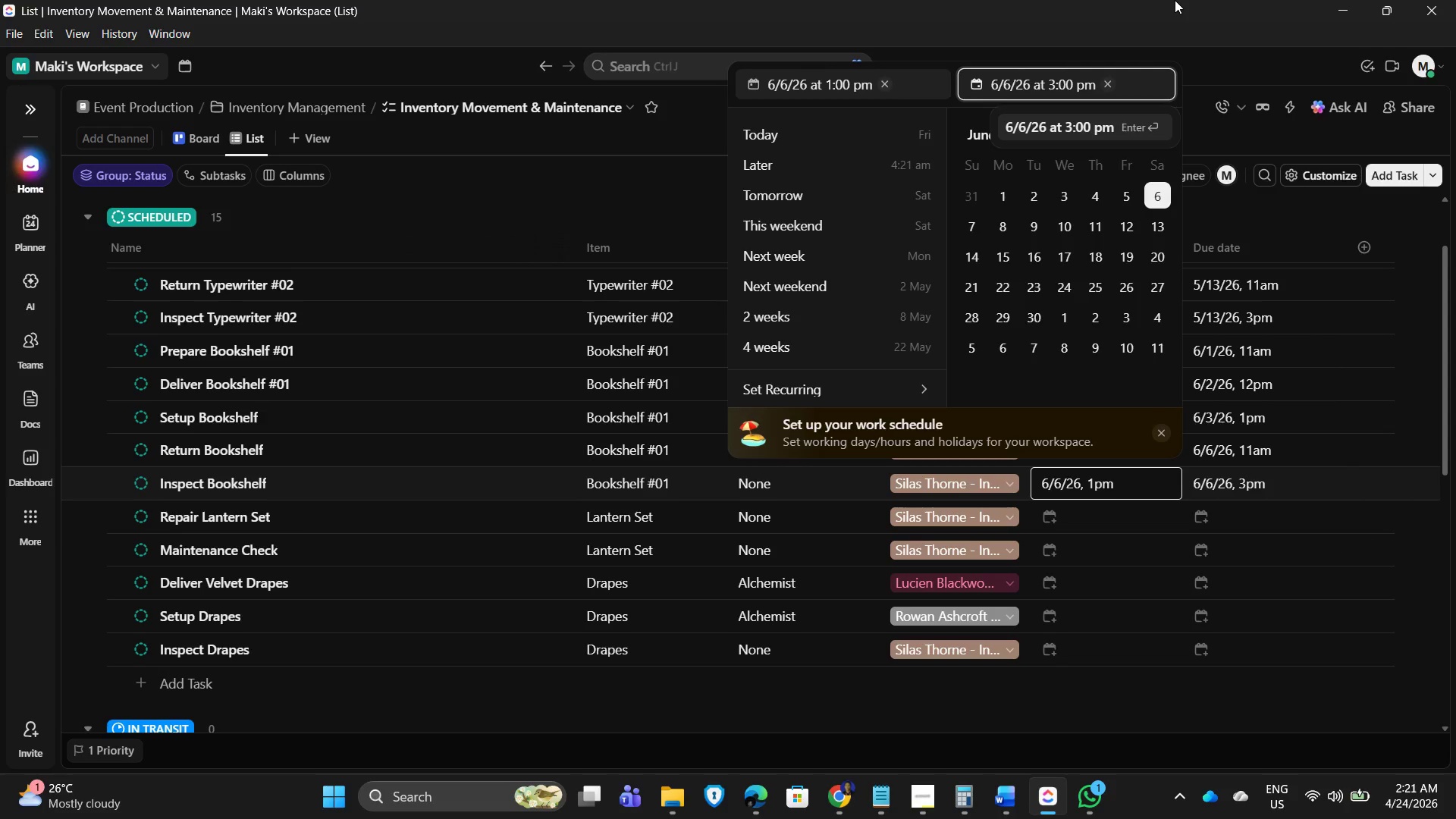 
double_click([1174, 6])
 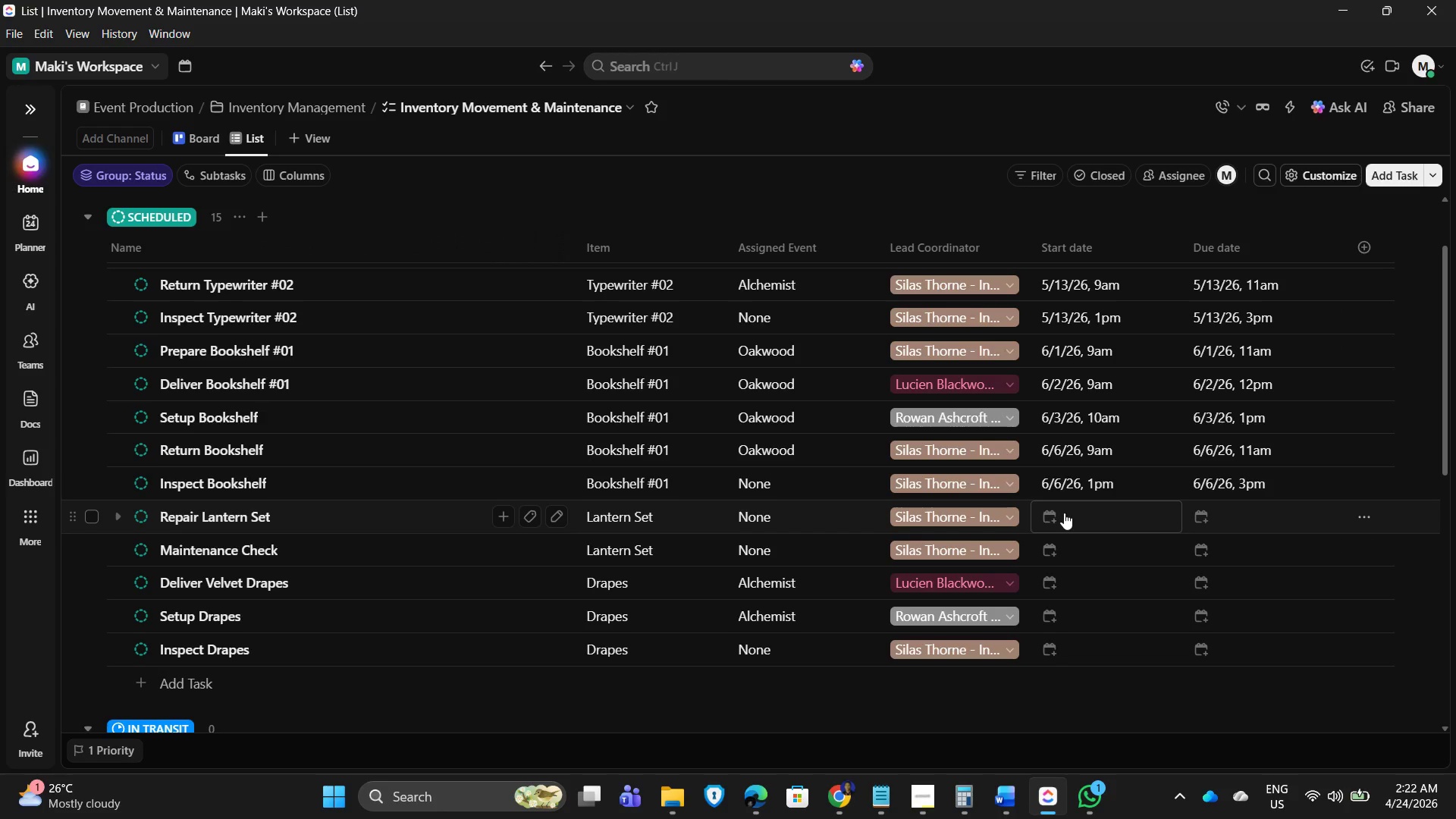 
wait(20.36)
 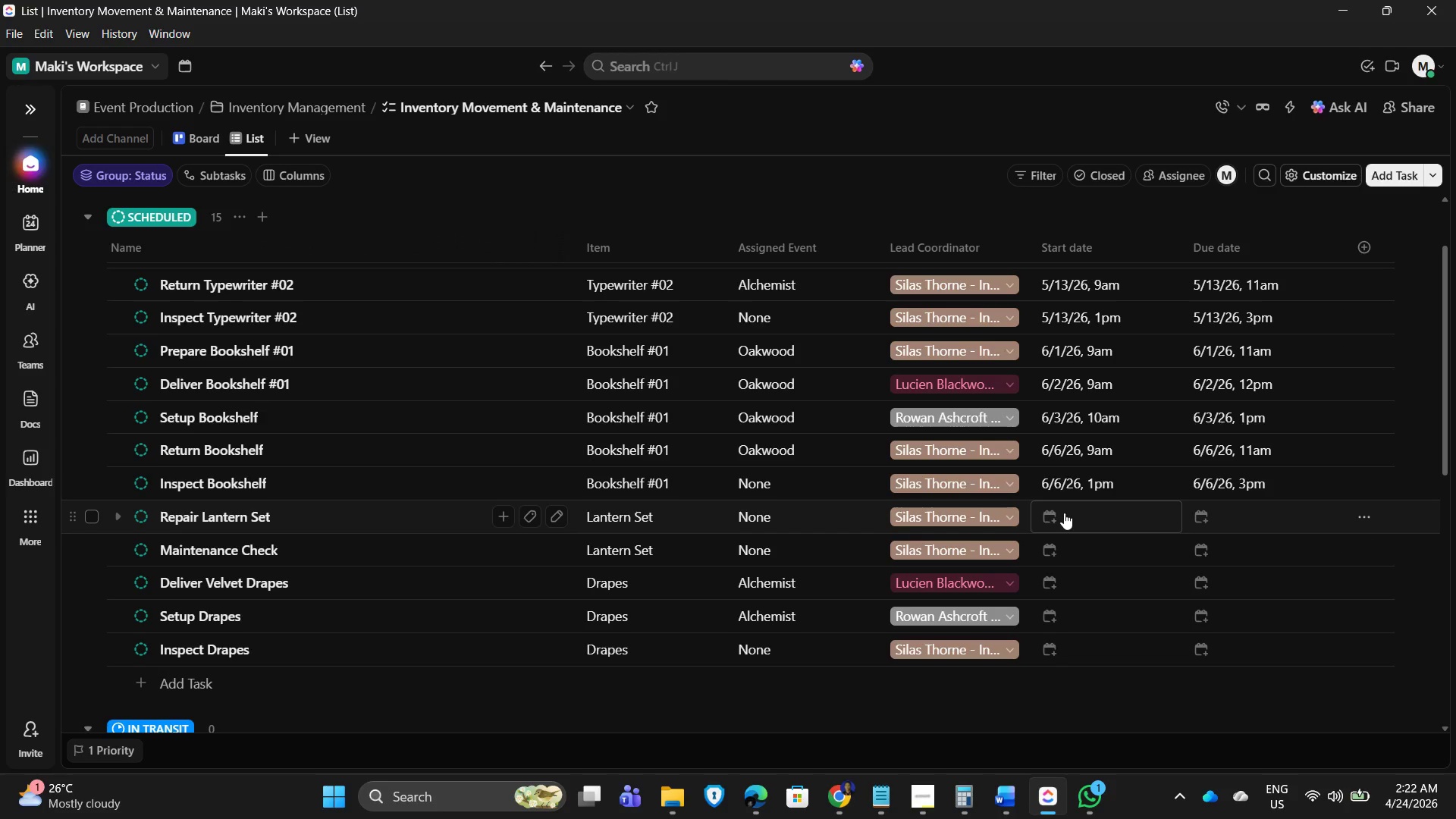 
left_click([1064, 512])
 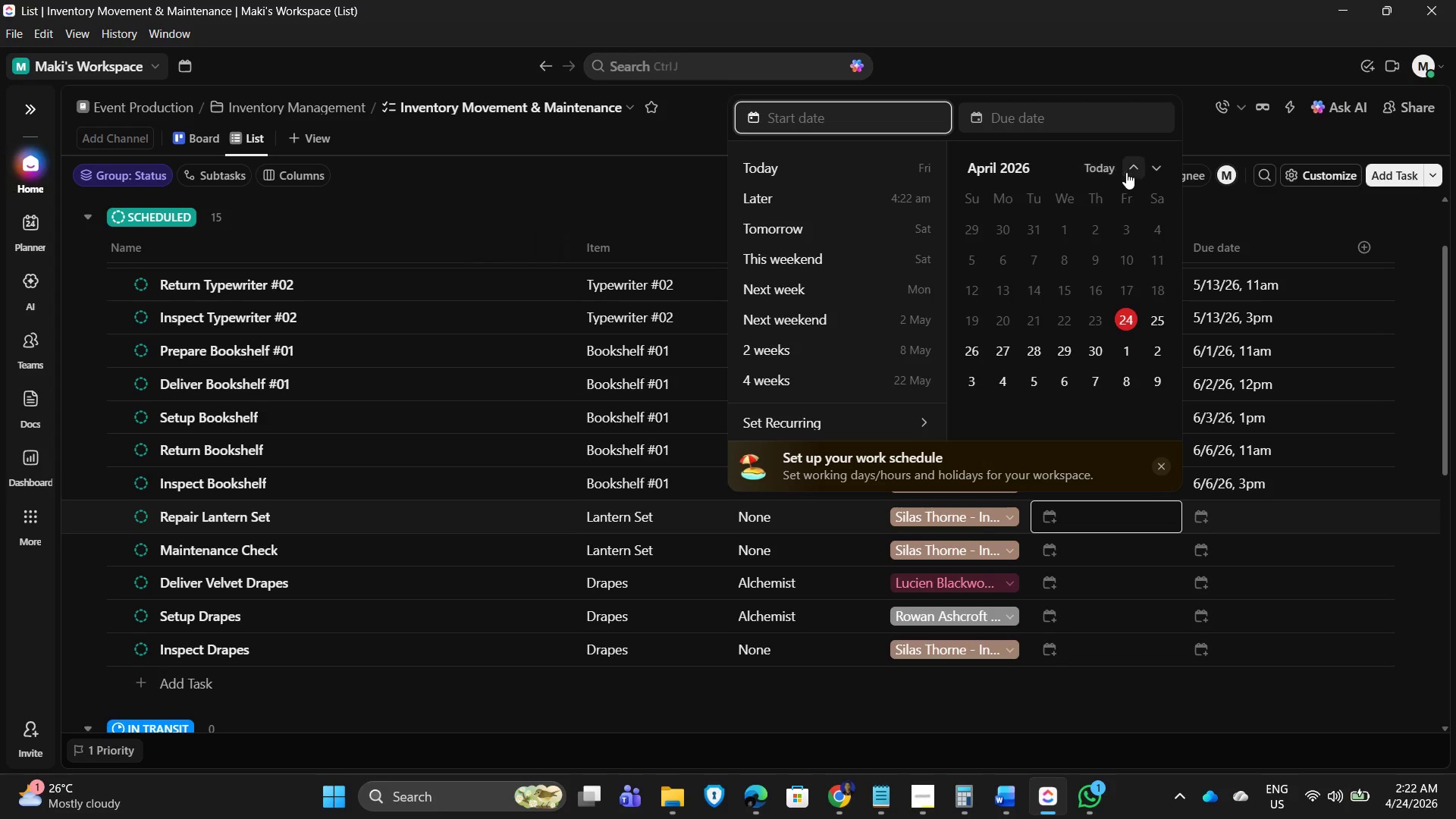 
left_click([1154, 162])
 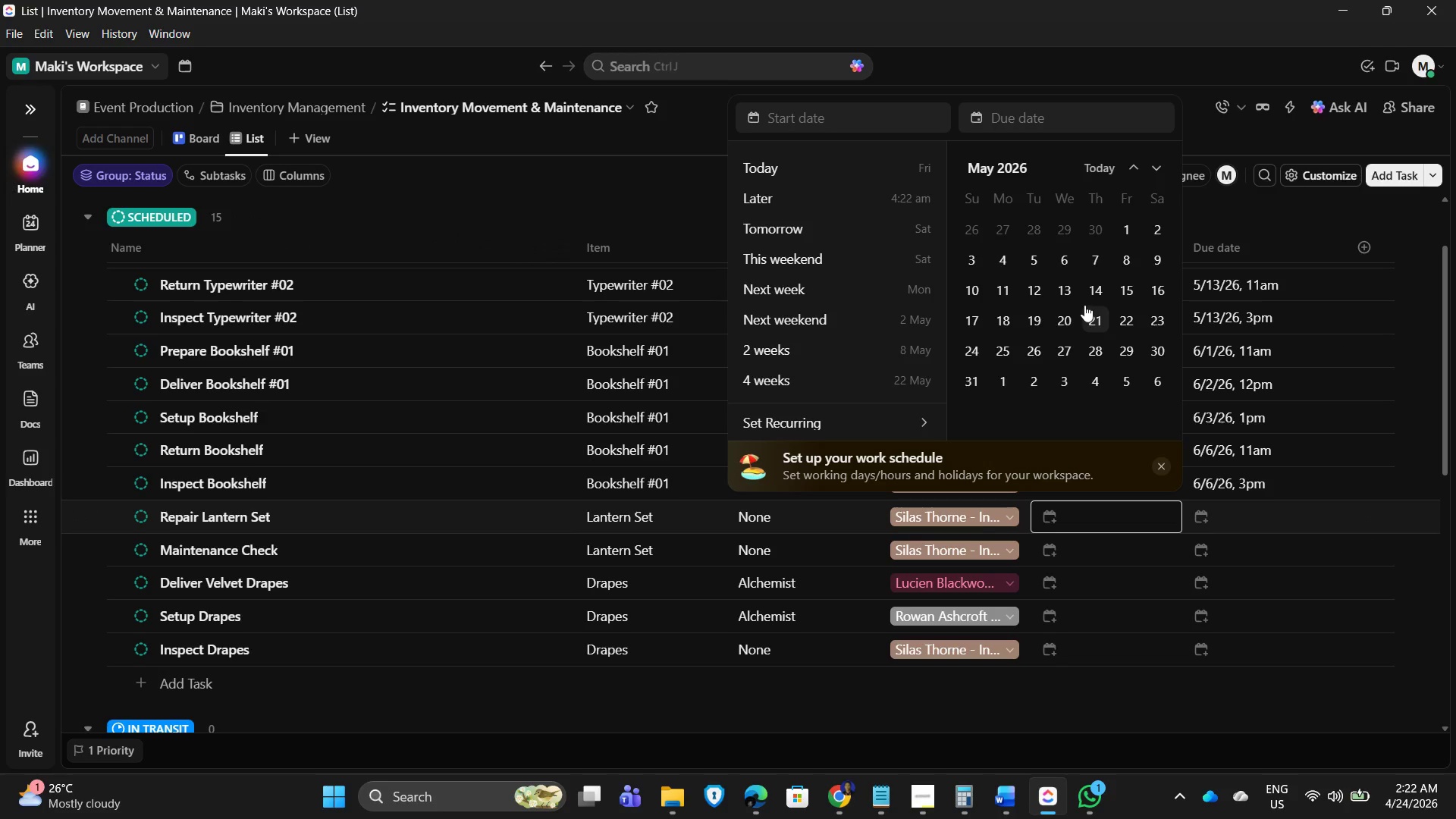 
left_click([1068, 315])
 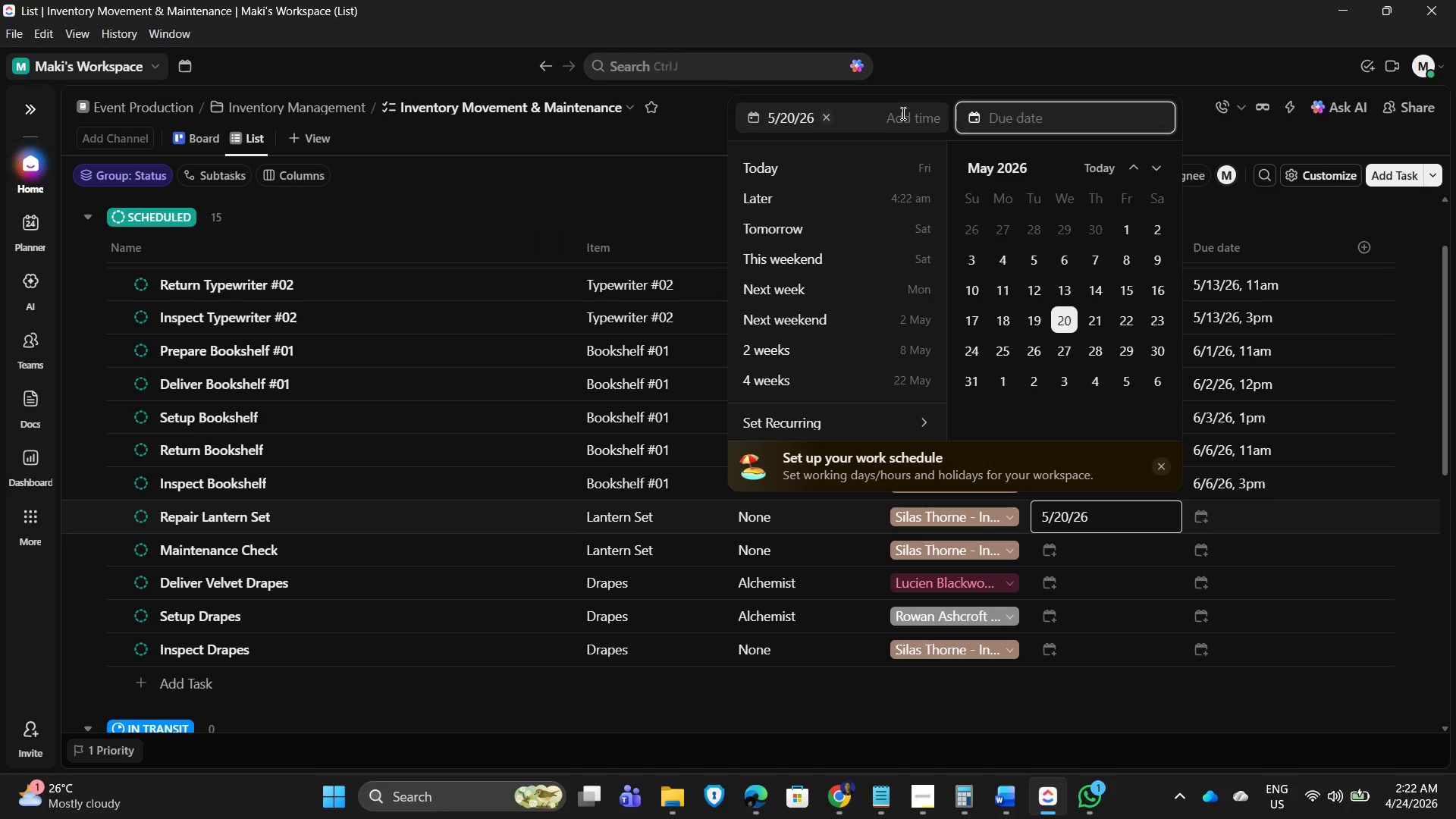 
left_click([902, 113])
 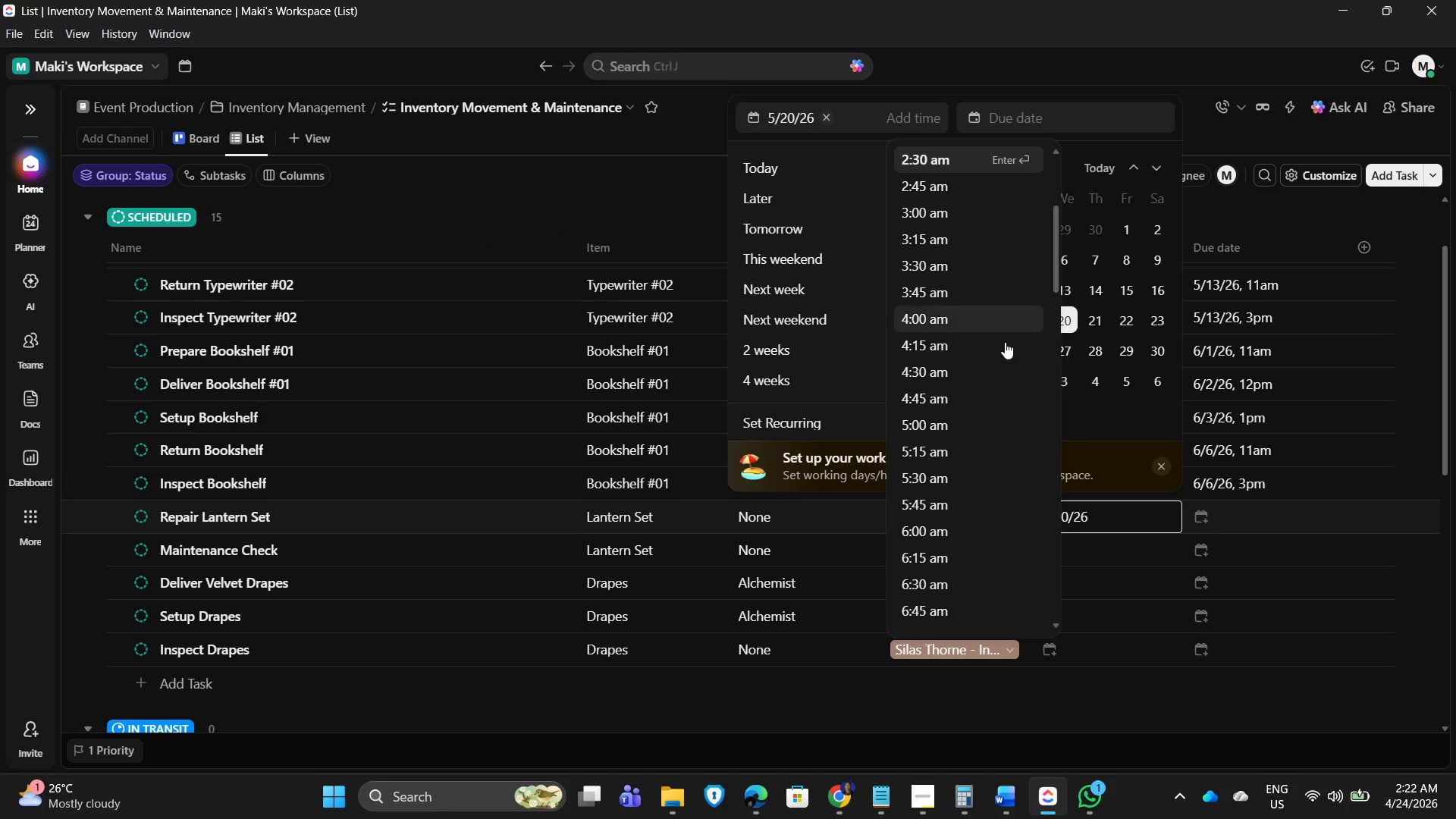 
scroll: coordinate [951, 557], scroll_direction: down, amount: 5.0
 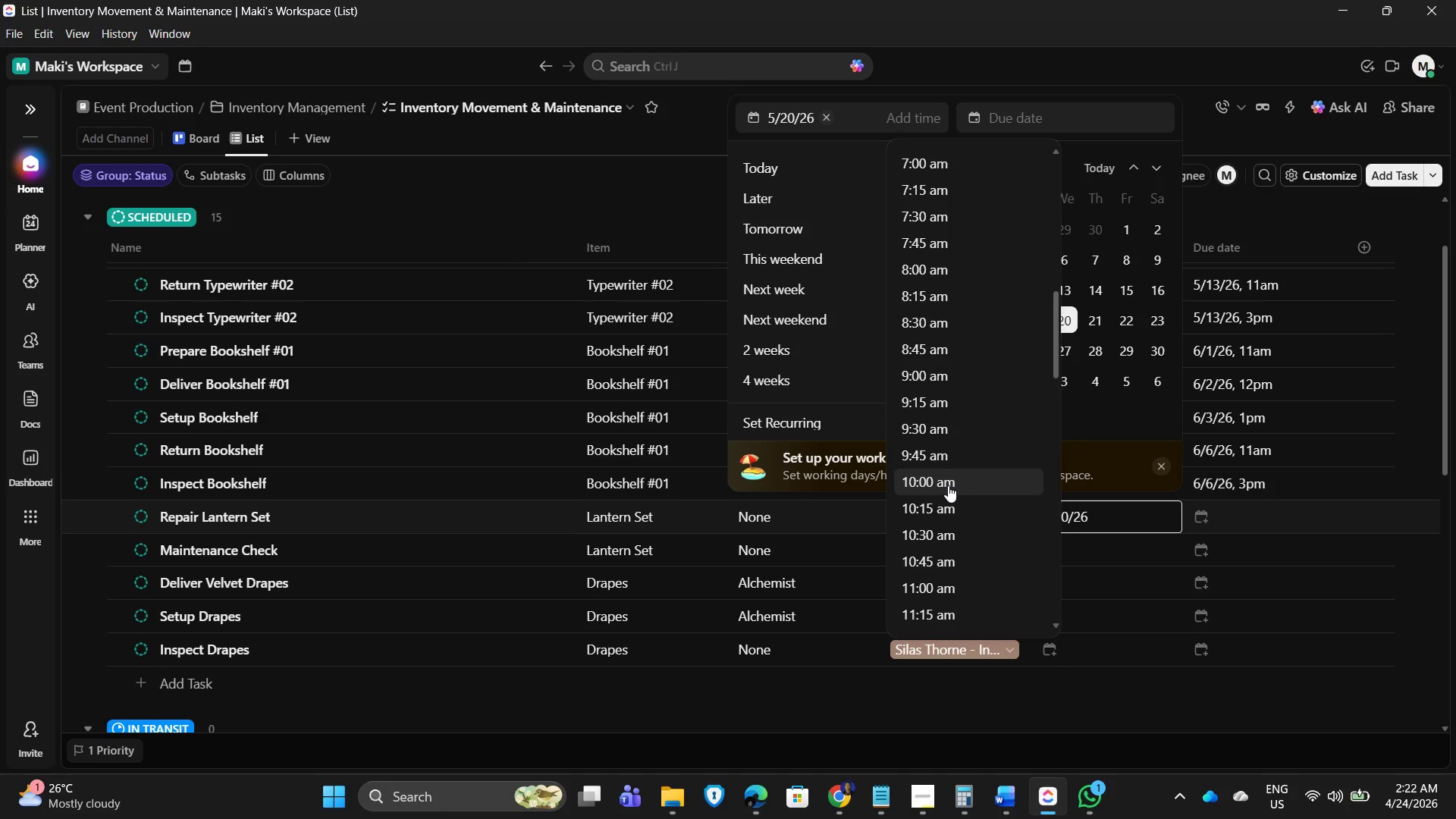 
left_click([948, 485])
 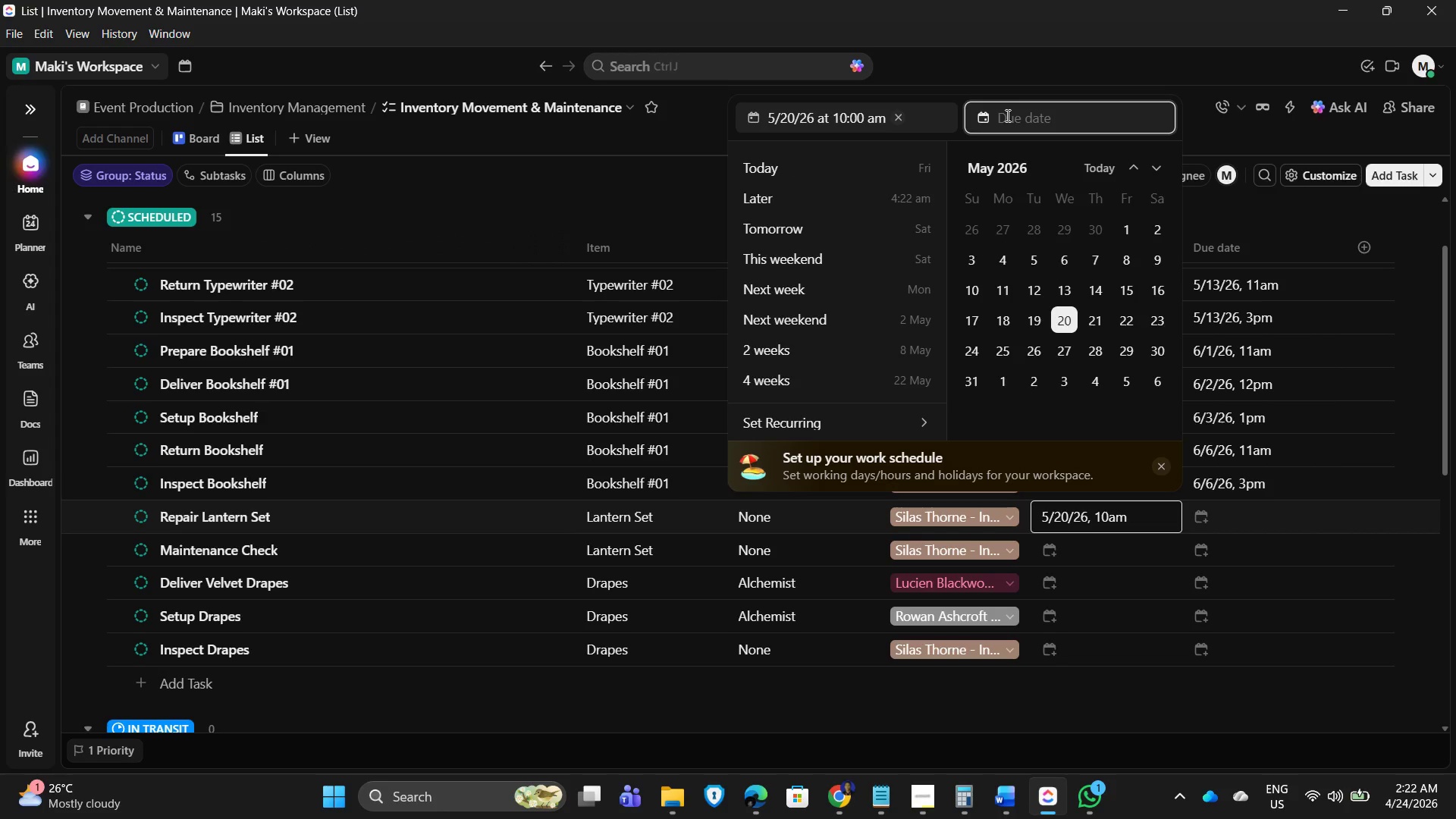 
left_click([1056, 319])
 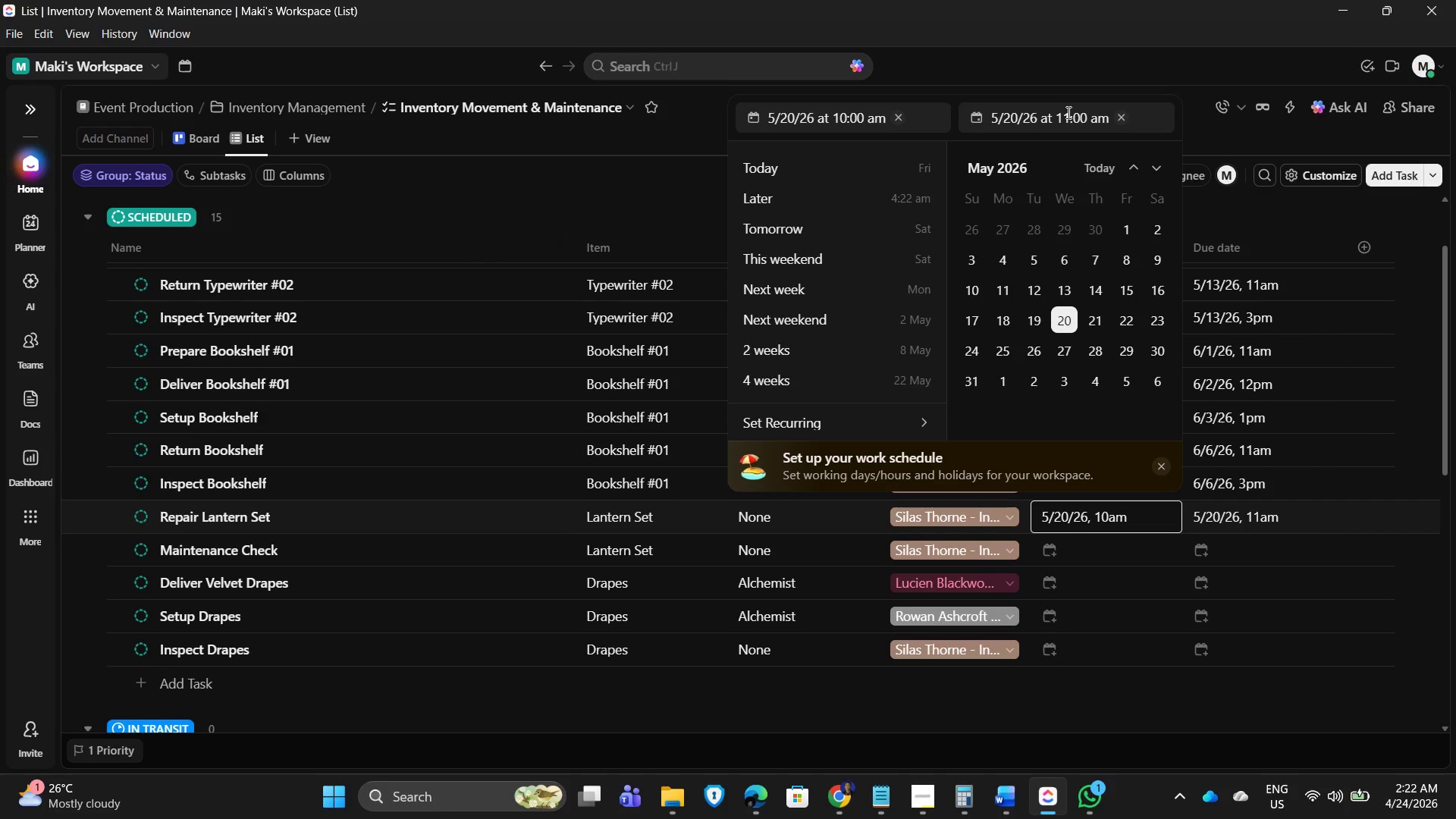 
left_click([1067, 112])
 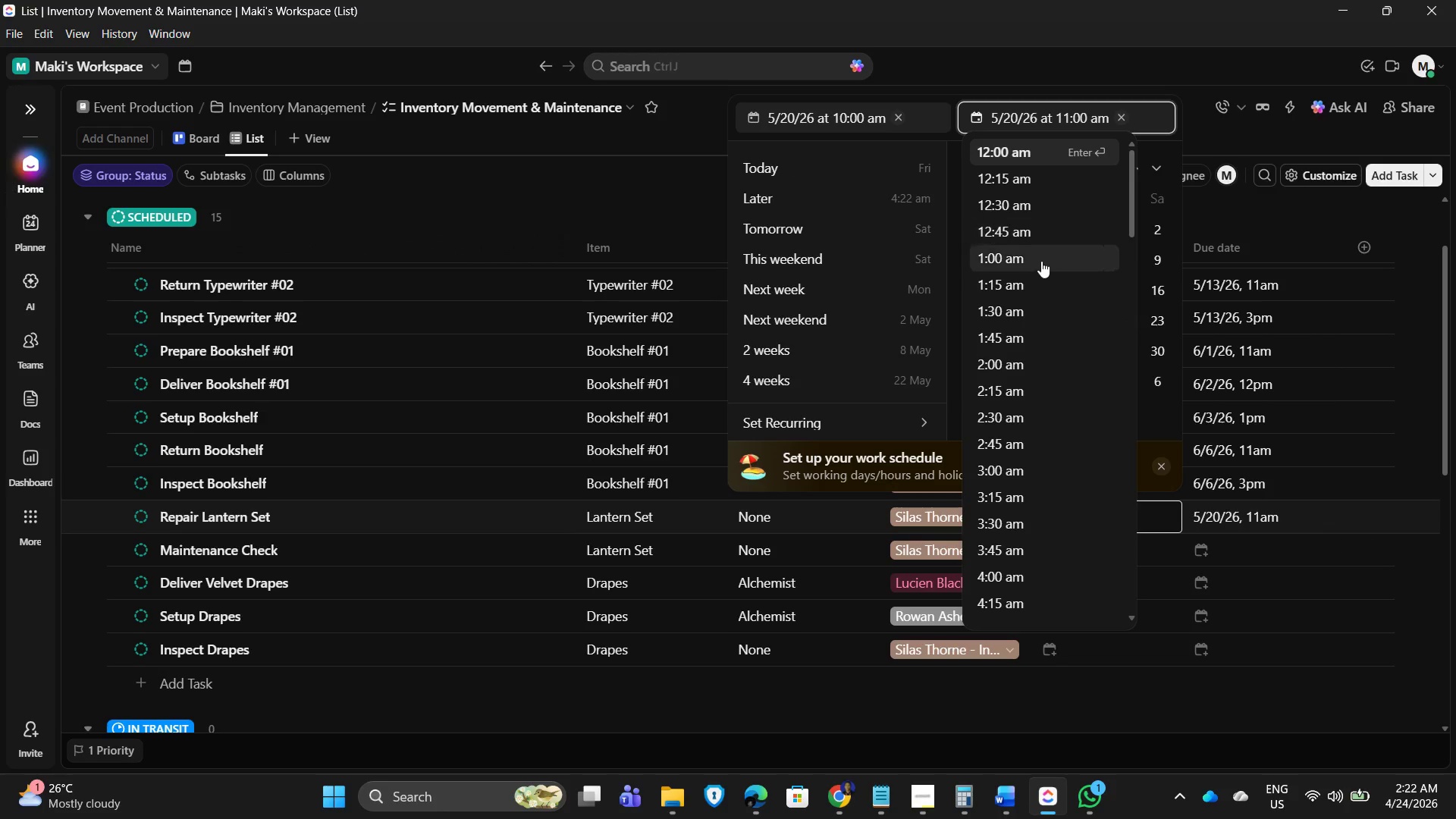 
scroll: coordinate [1028, 466], scroll_direction: down, amount: 14.0
 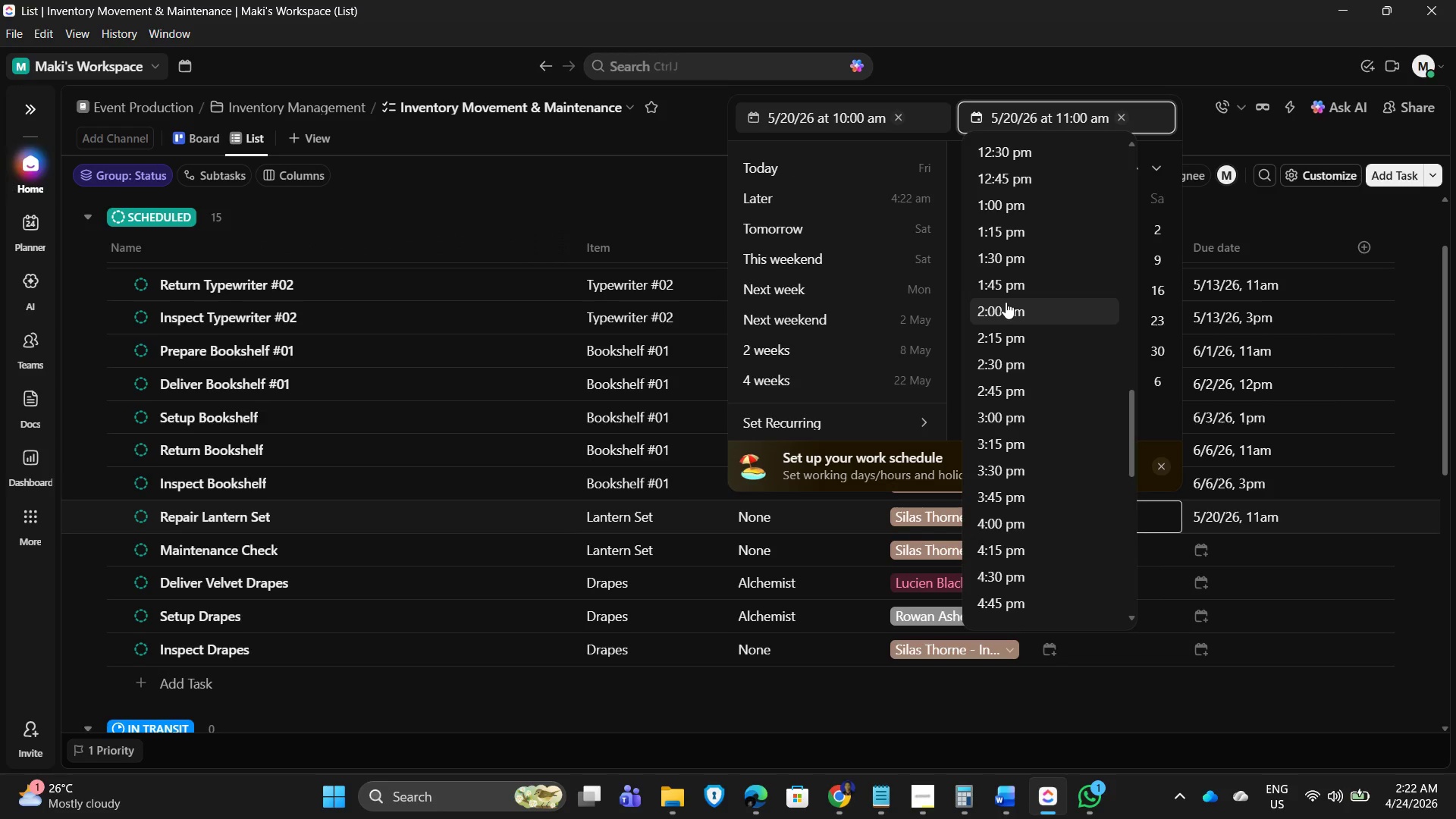 
left_click([1005, 309])
 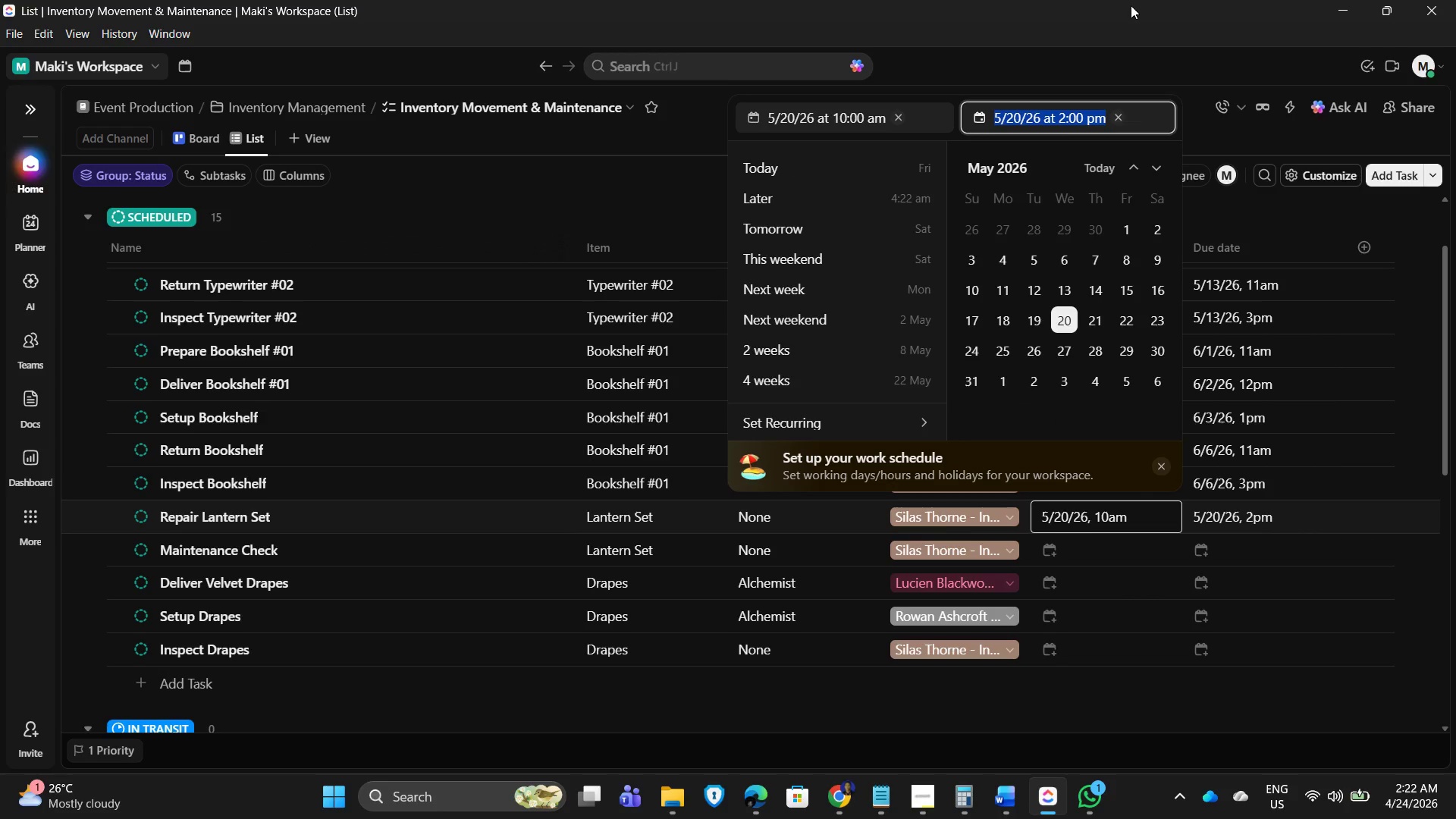 
left_click([1129, 8])
 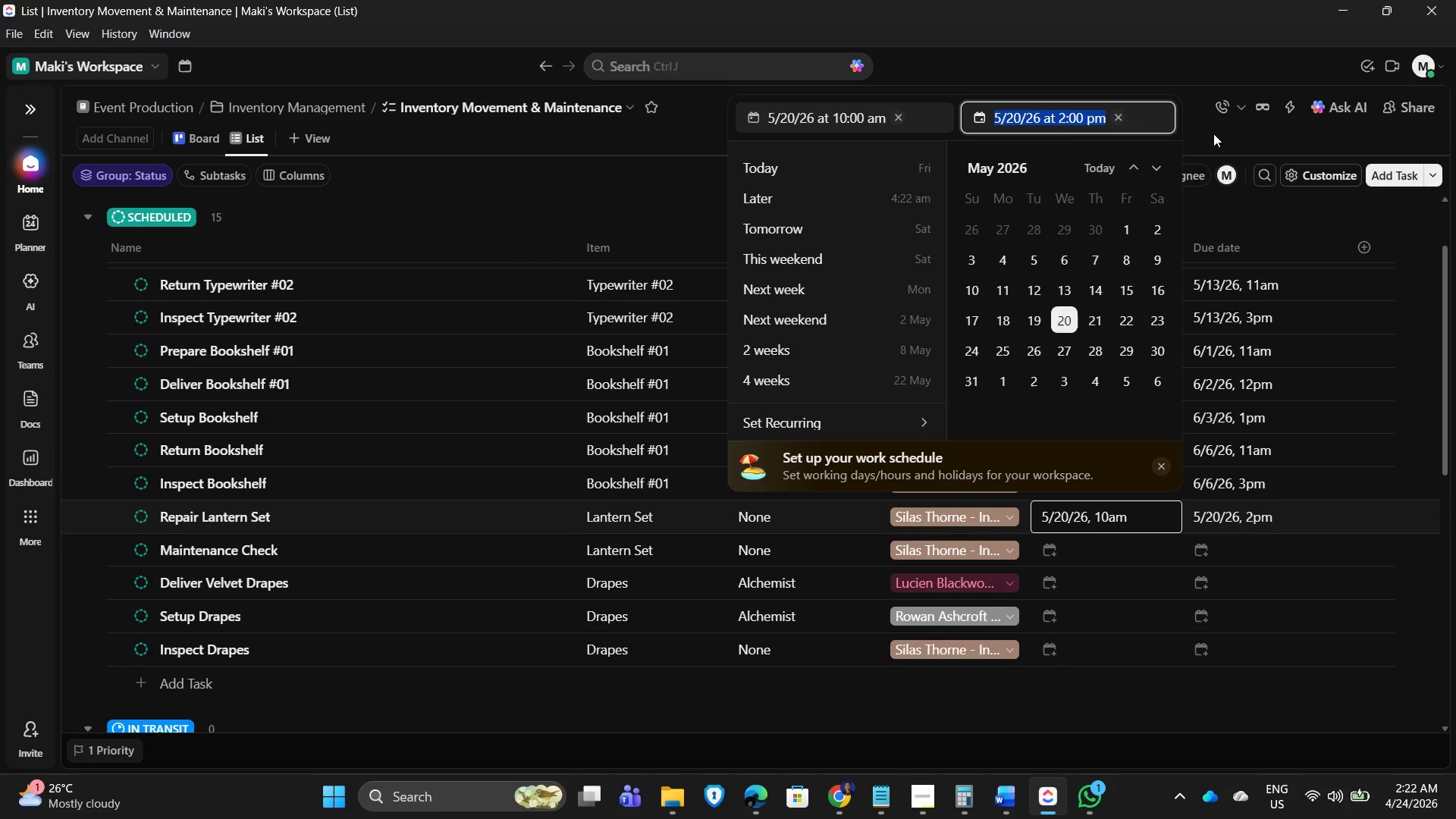 
left_click([1213, 133])
 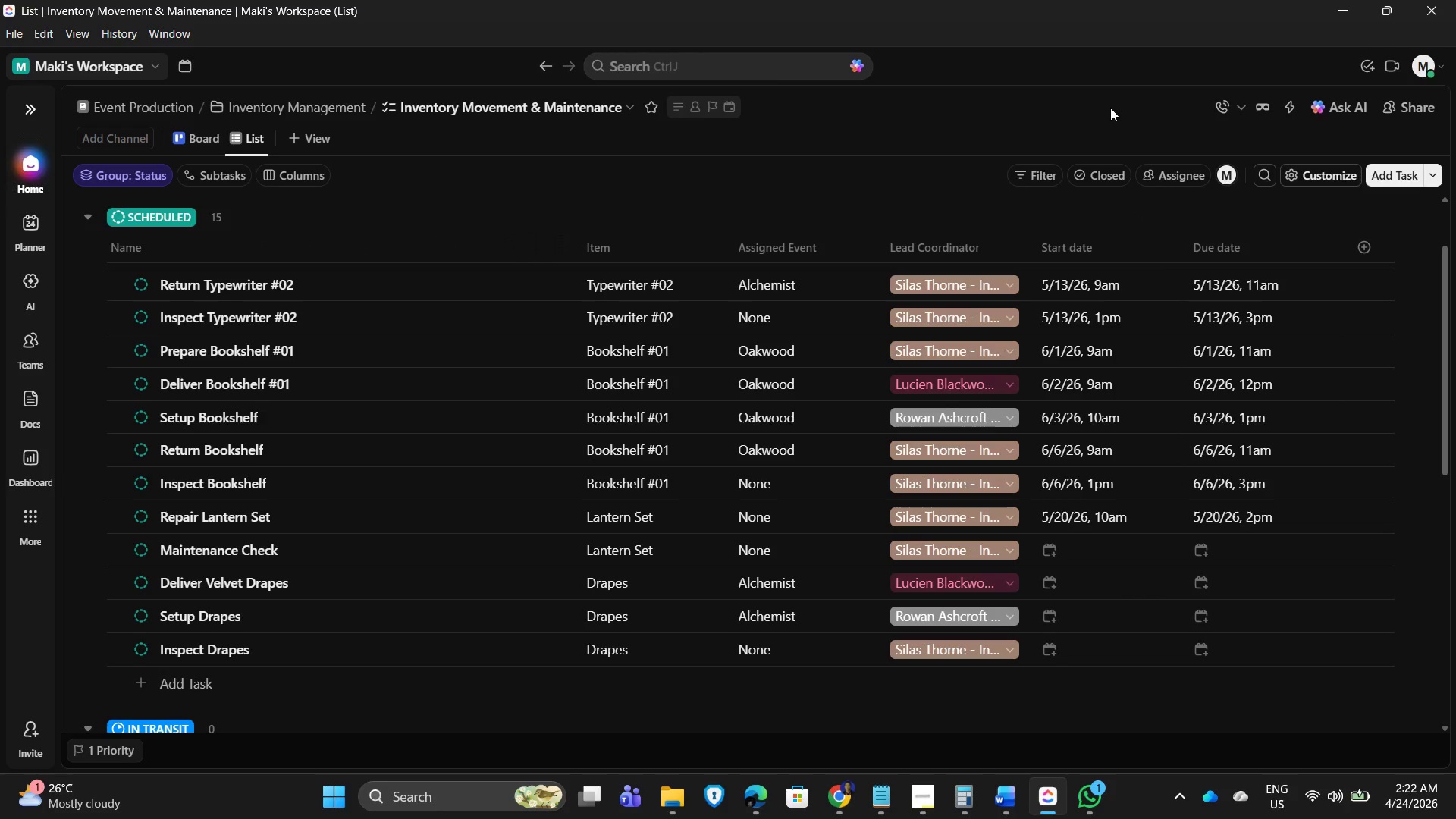 
wait(6.58)
 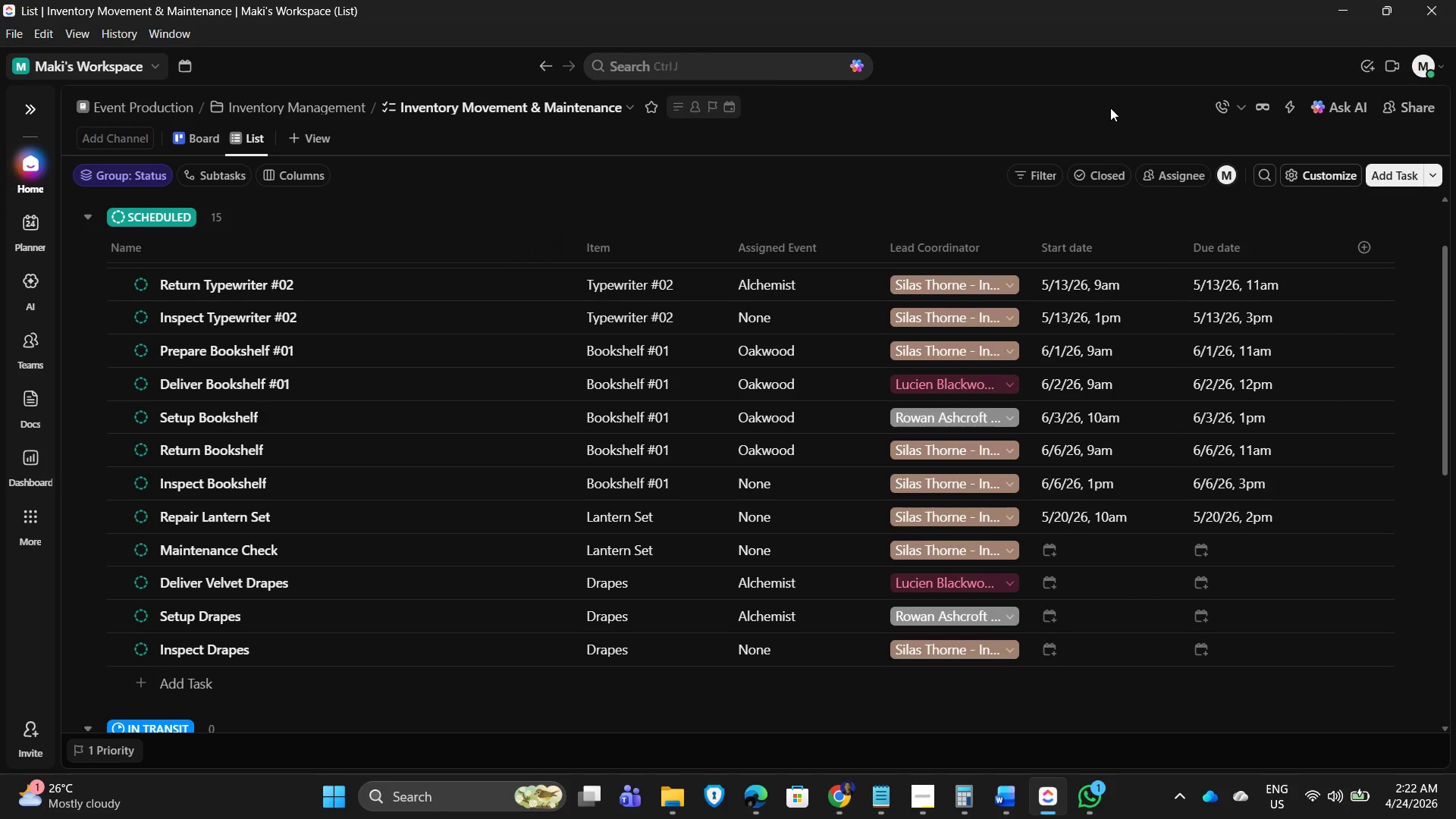 
left_click([1051, 551])
 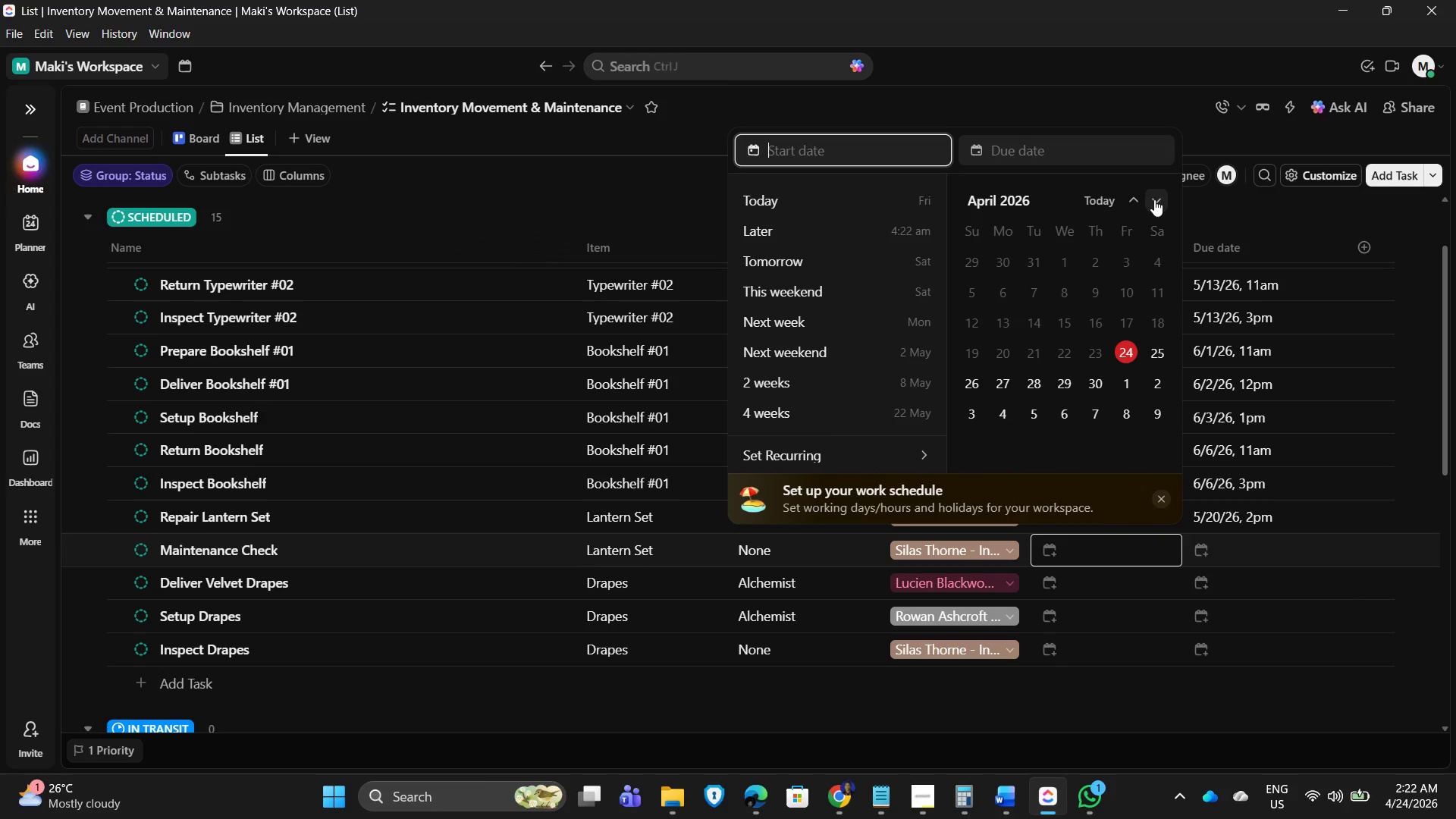 
double_click([1156, 196])
 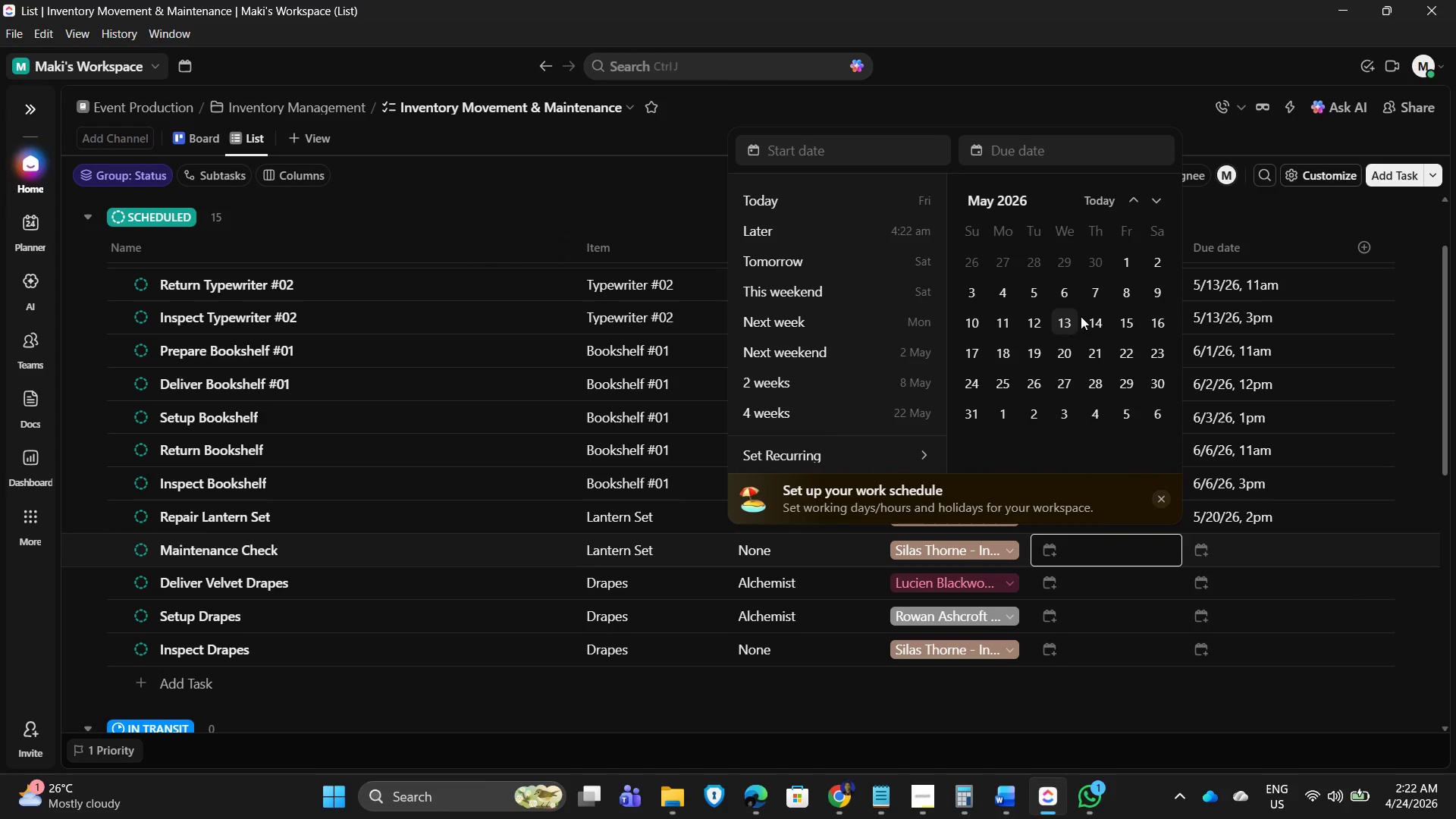 
left_click([1090, 347])
 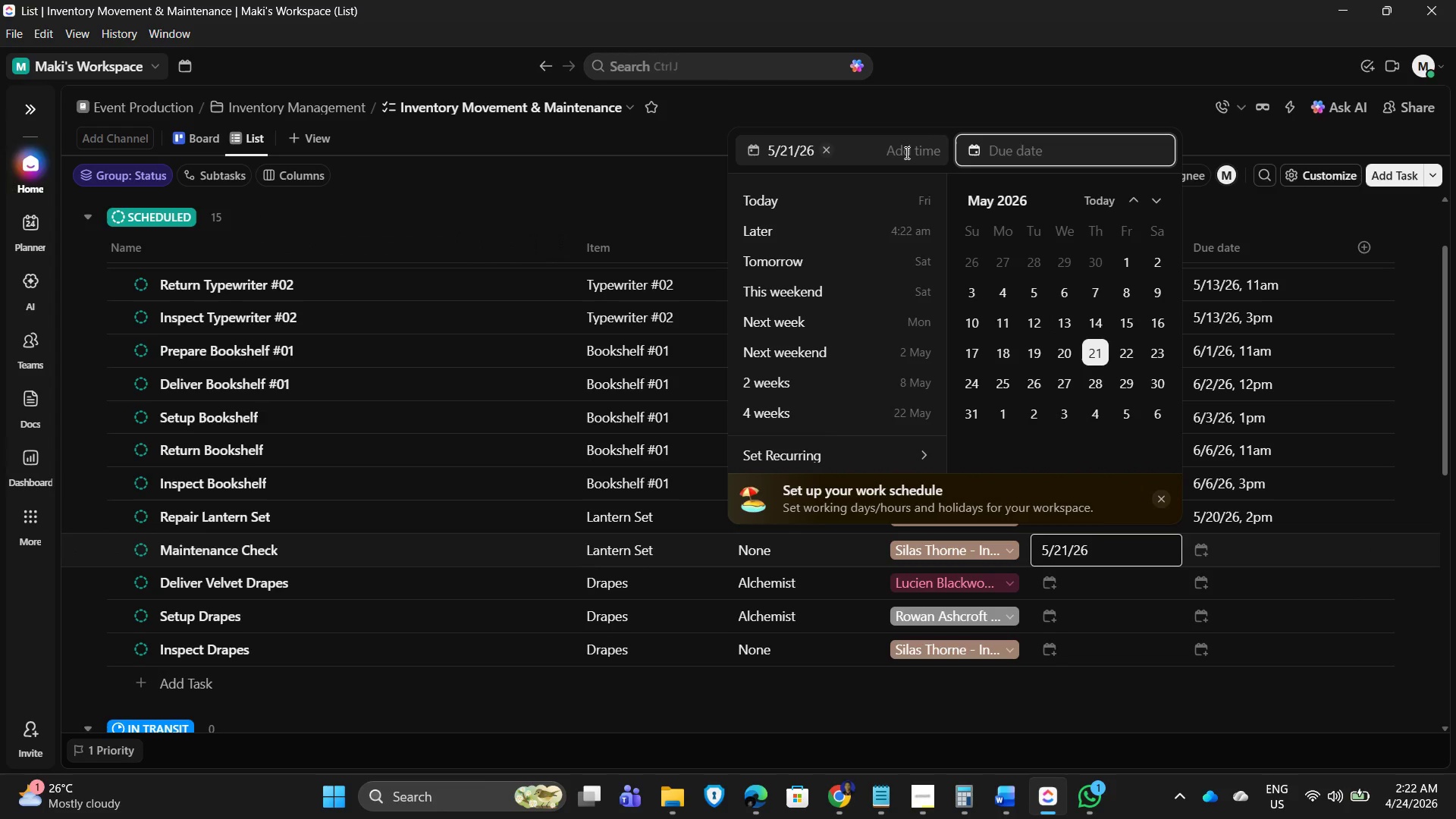 
left_click([905, 152])
 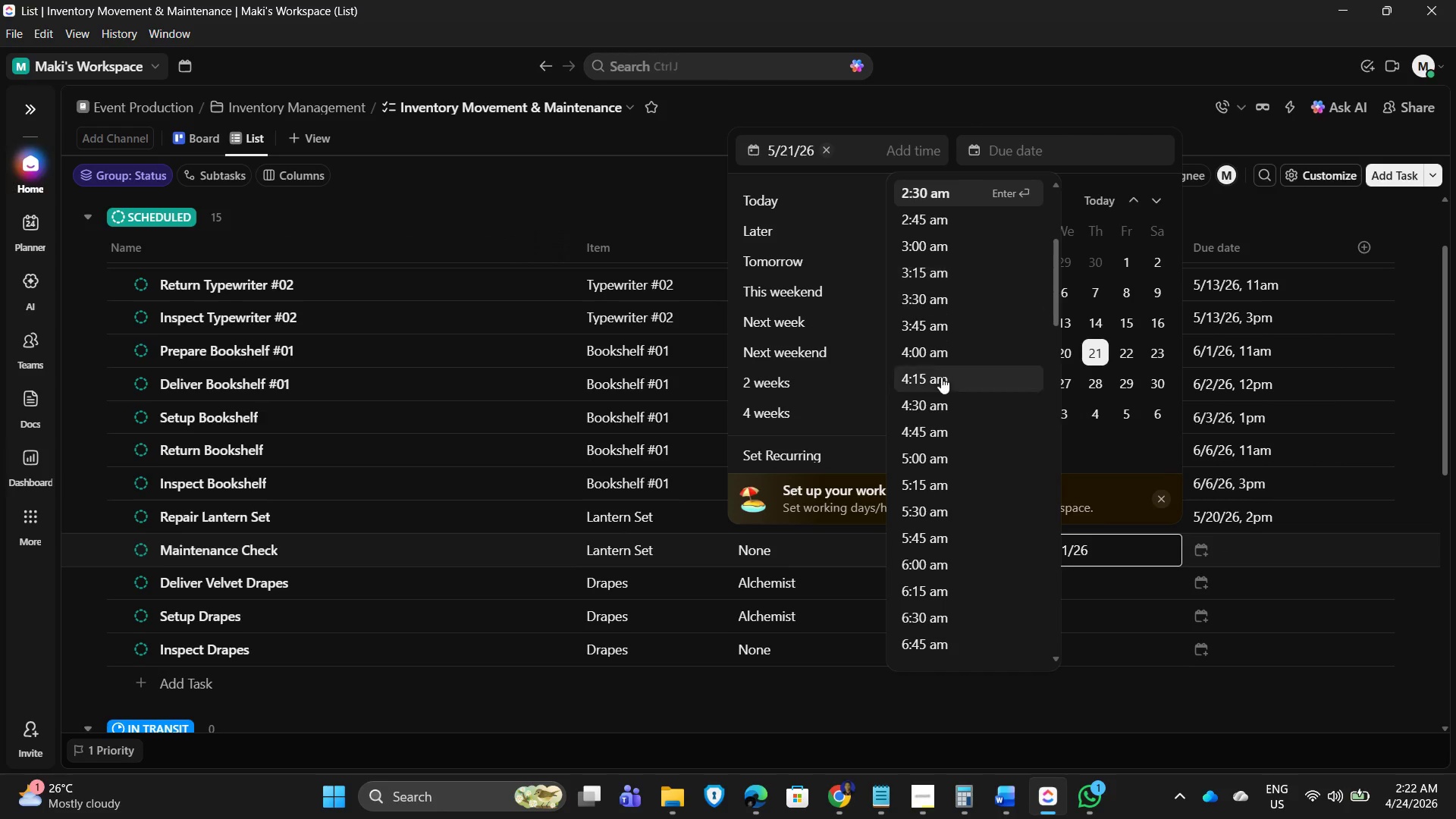 
scroll: coordinate [960, 486], scroll_direction: down, amount: 6.0
 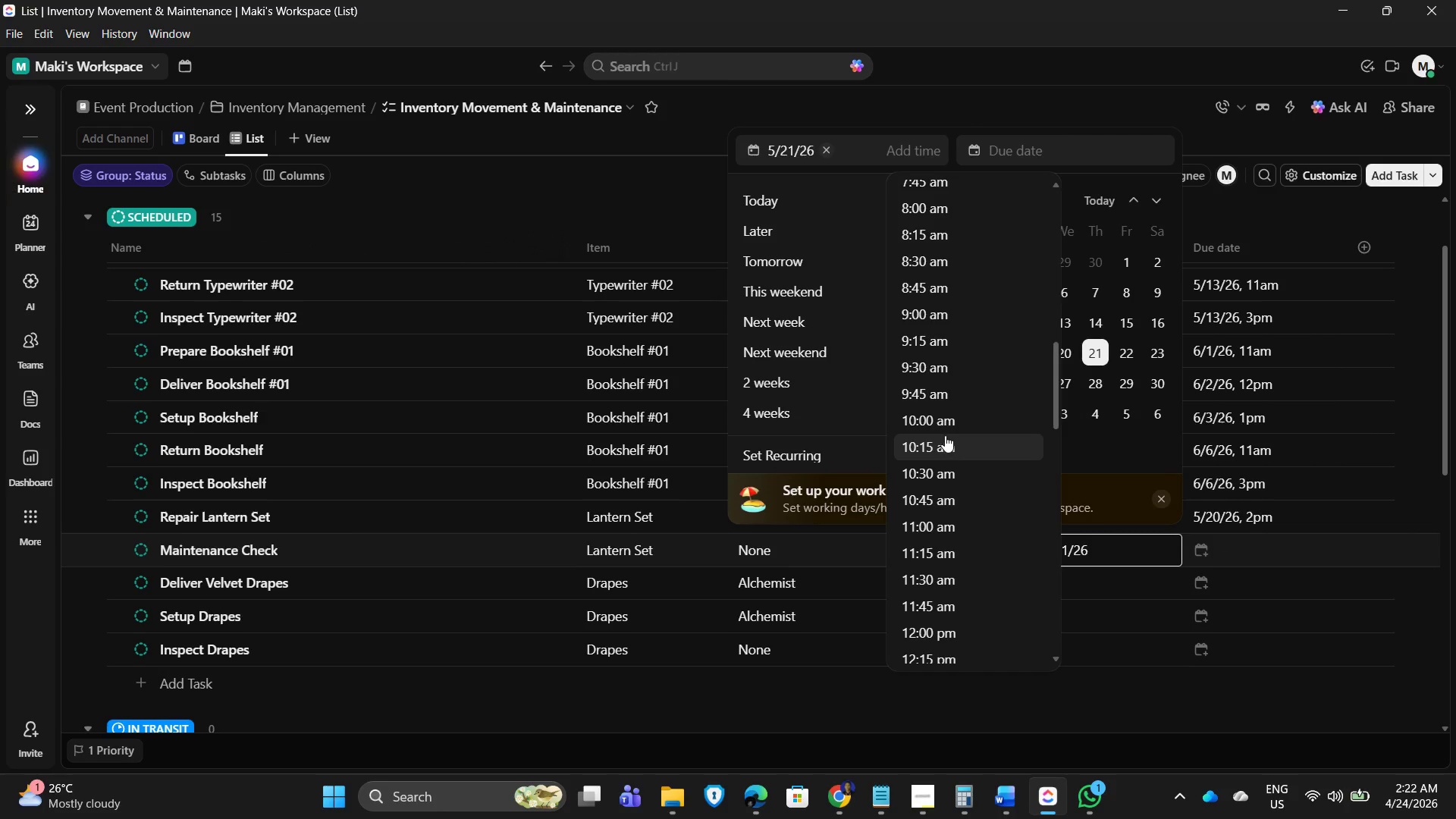 
left_click([943, 425])
 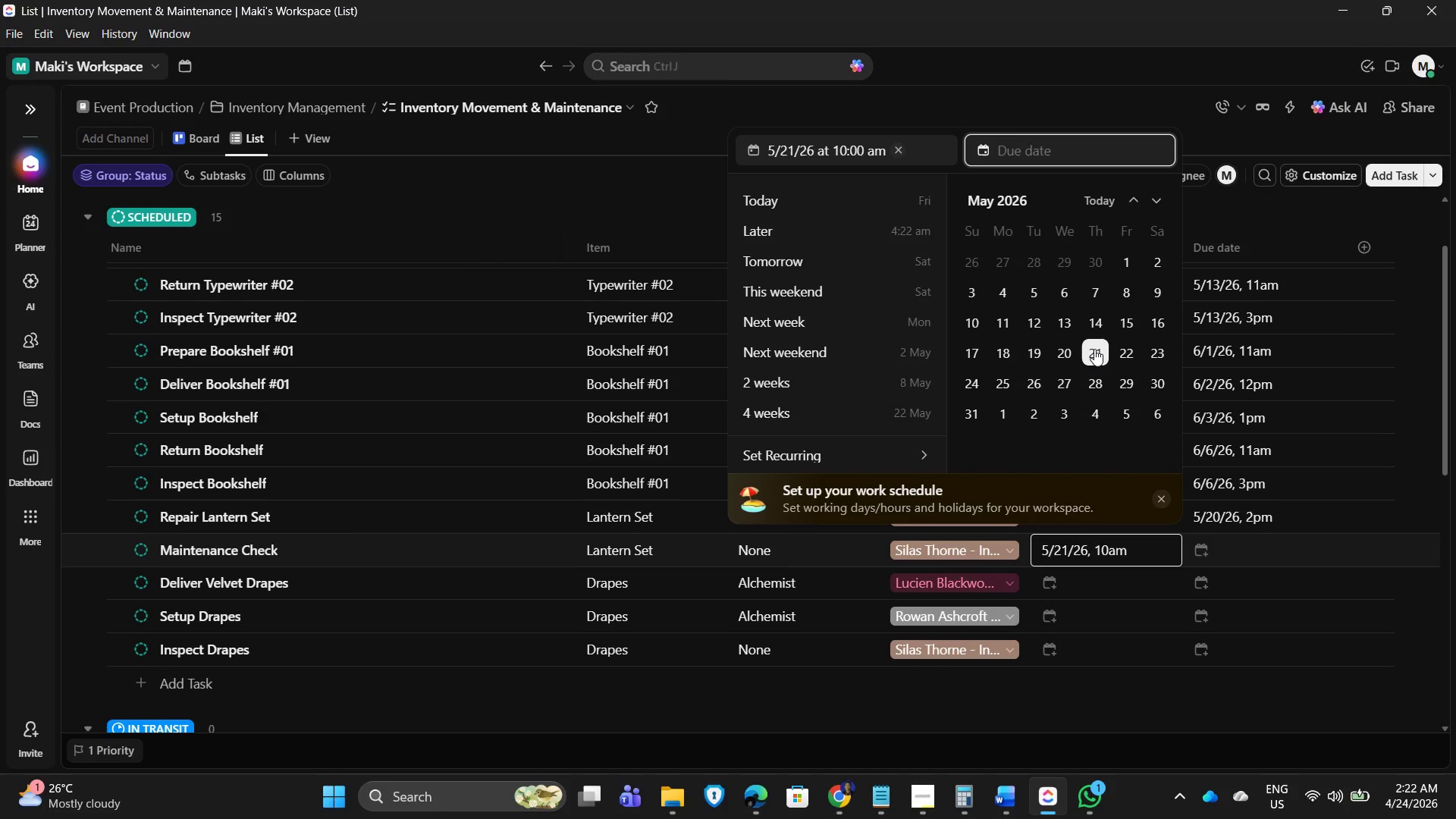 
left_click([1094, 349])
 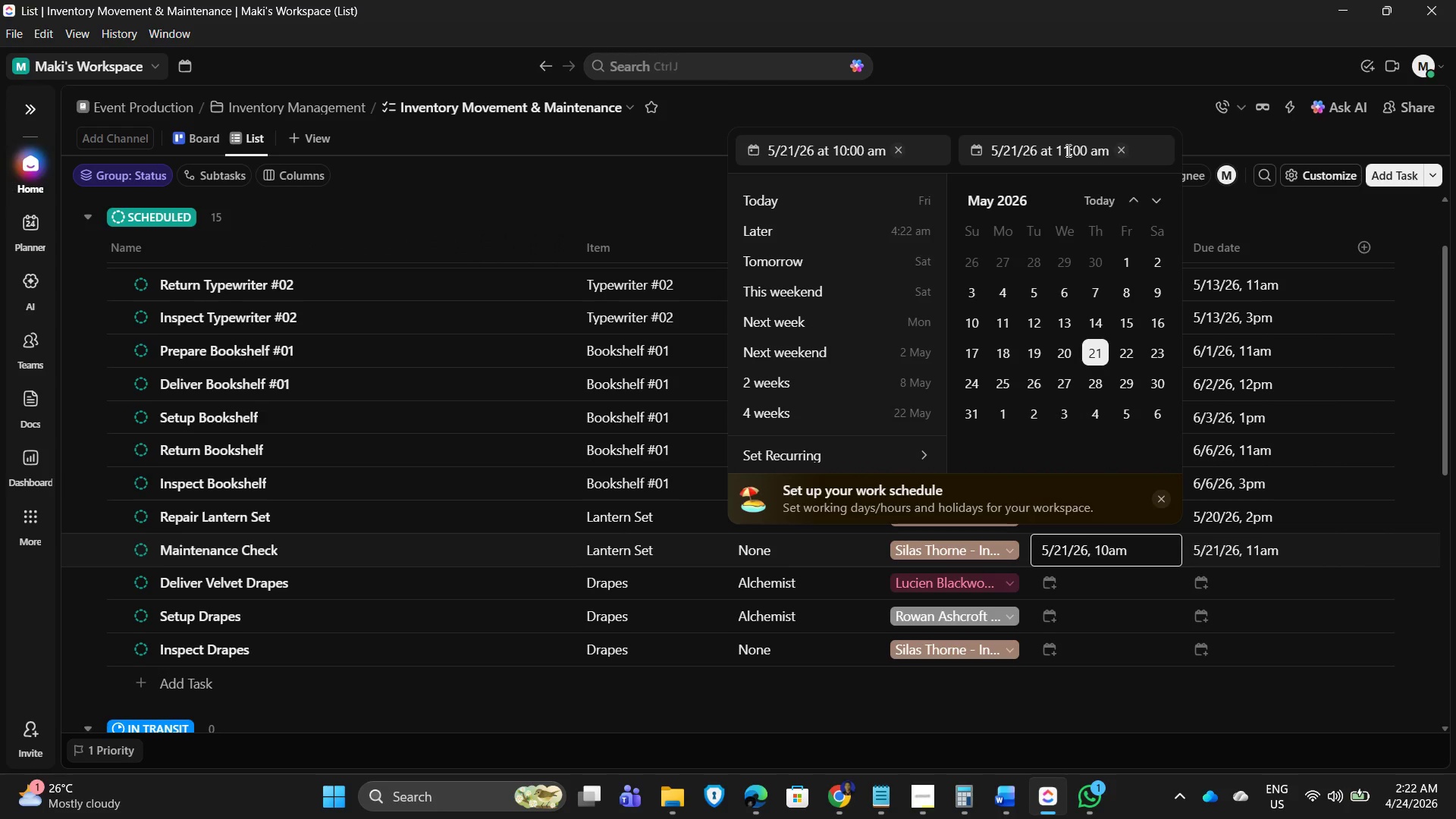 
left_click([1067, 150])
 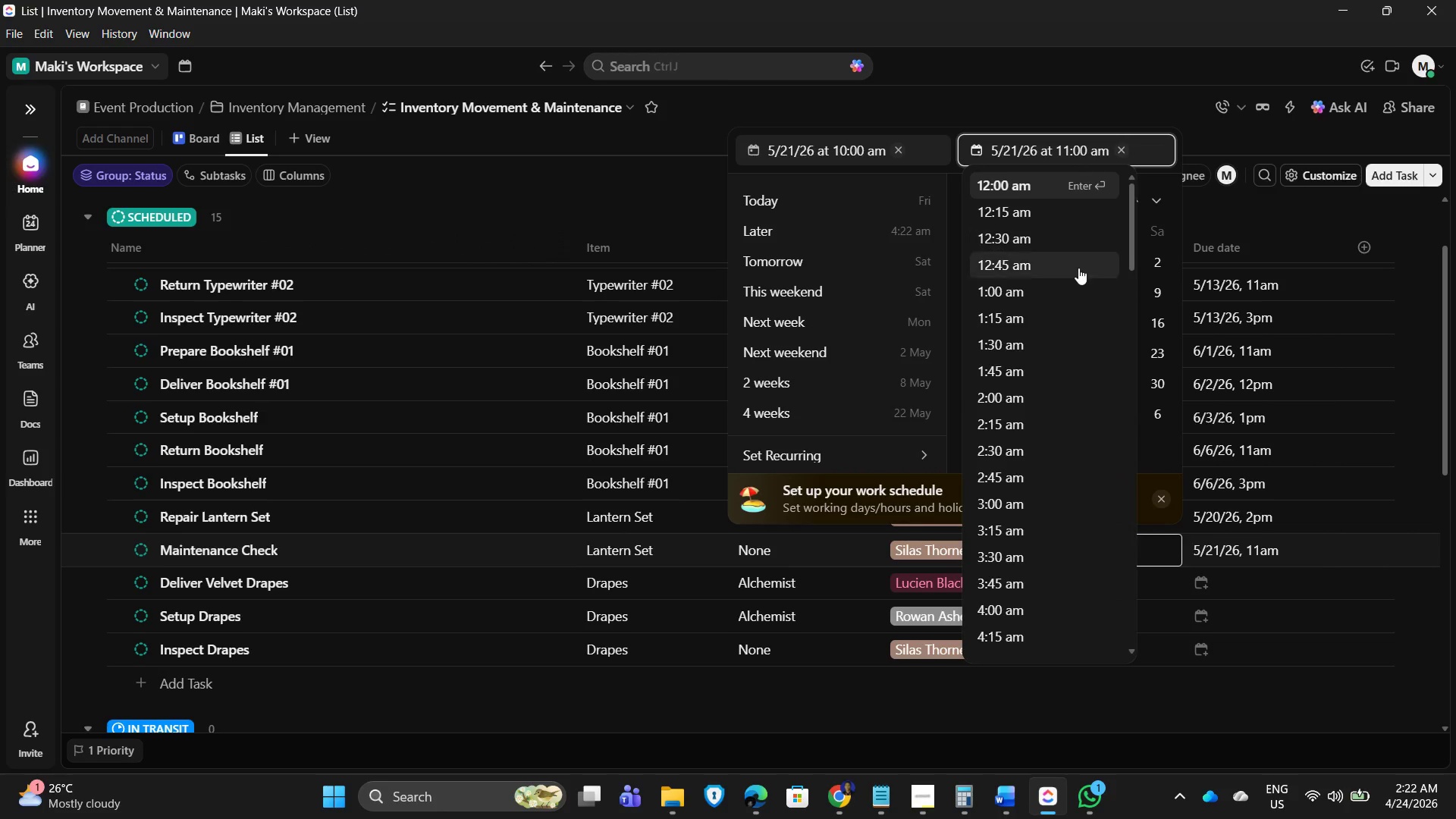 
scroll: coordinate [1018, 448], scroll_direction: down, amount: 11.0
 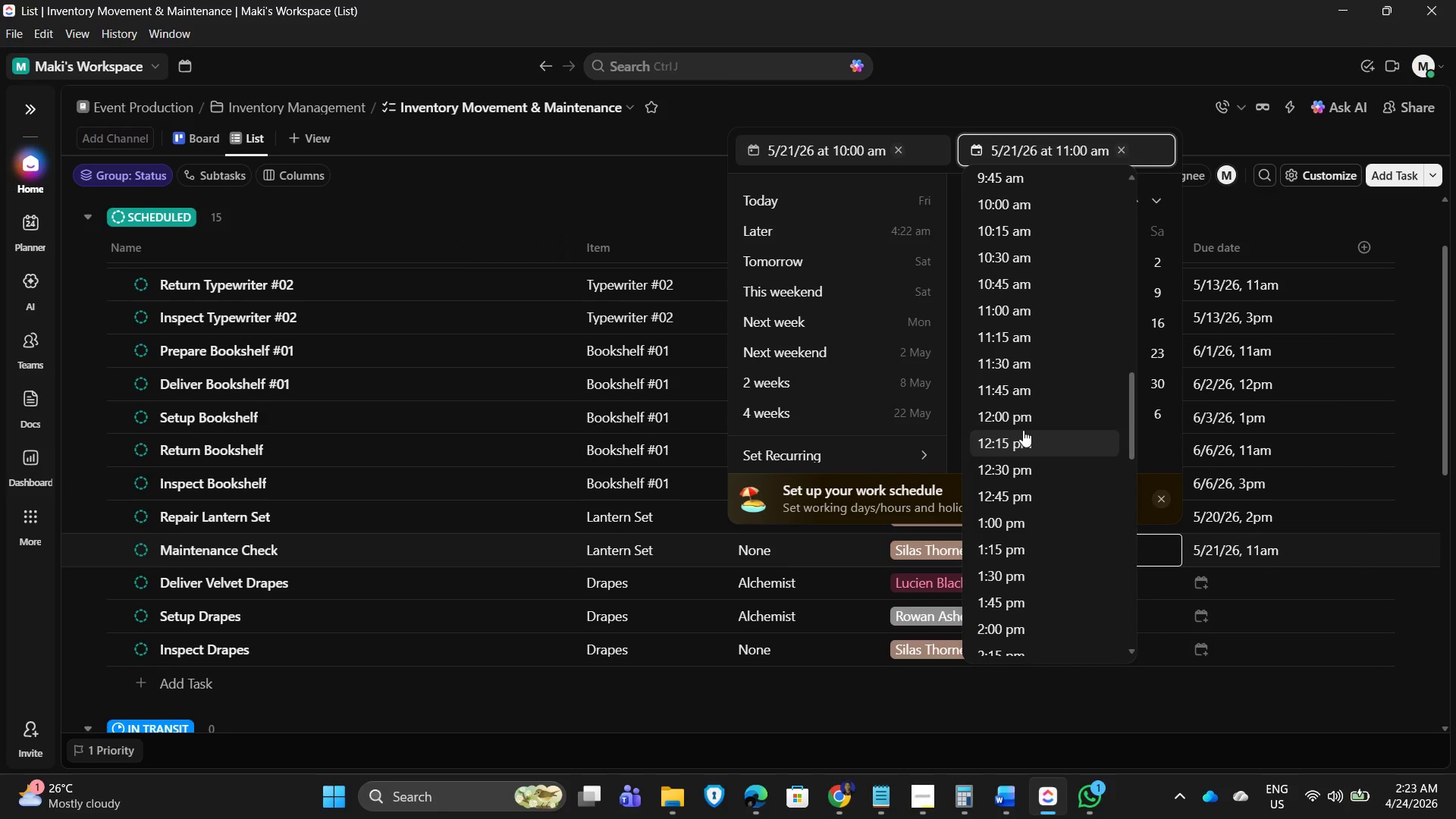 
left_click([1021, 423])
 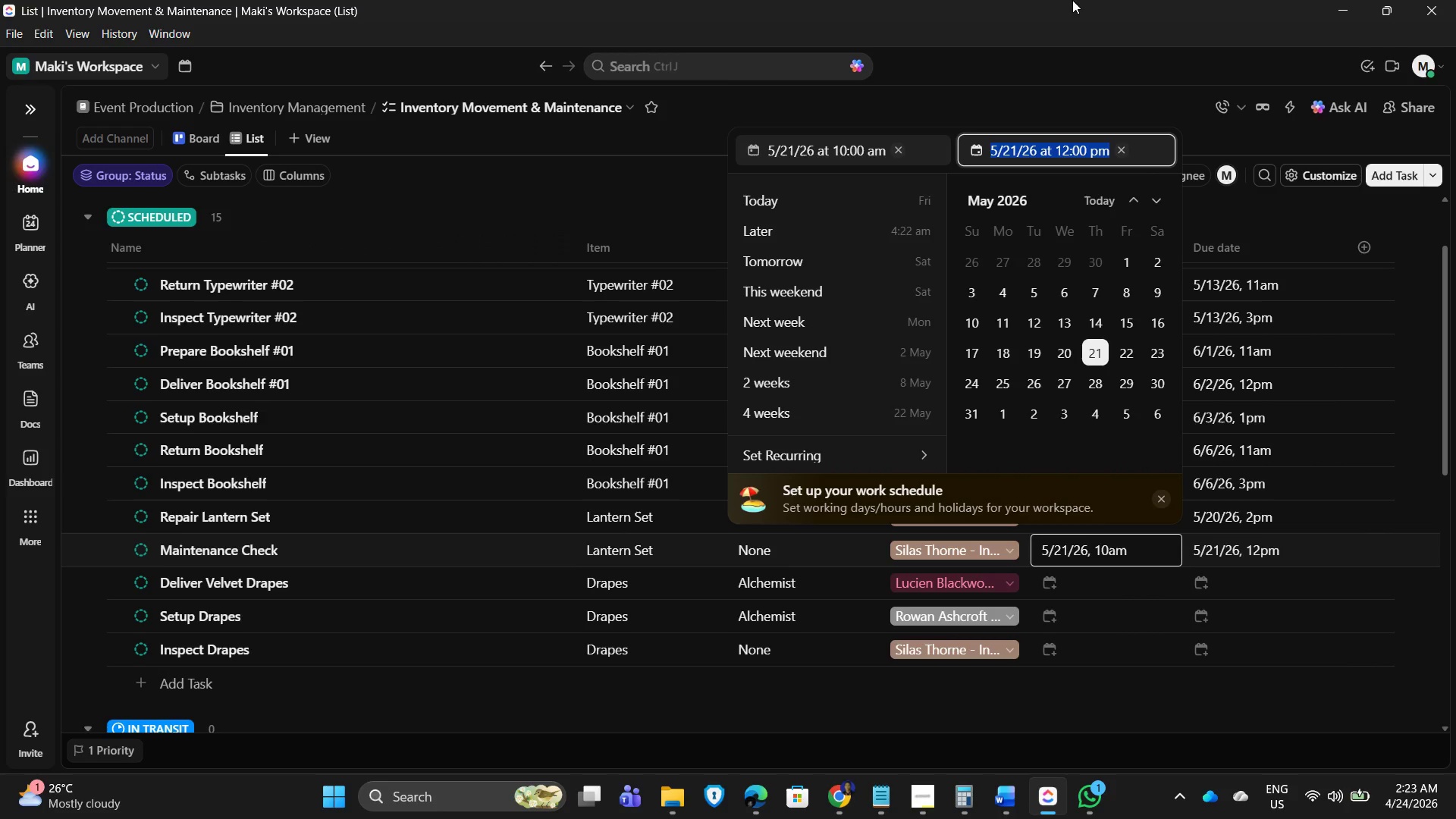 
left_click([1068, 0])
 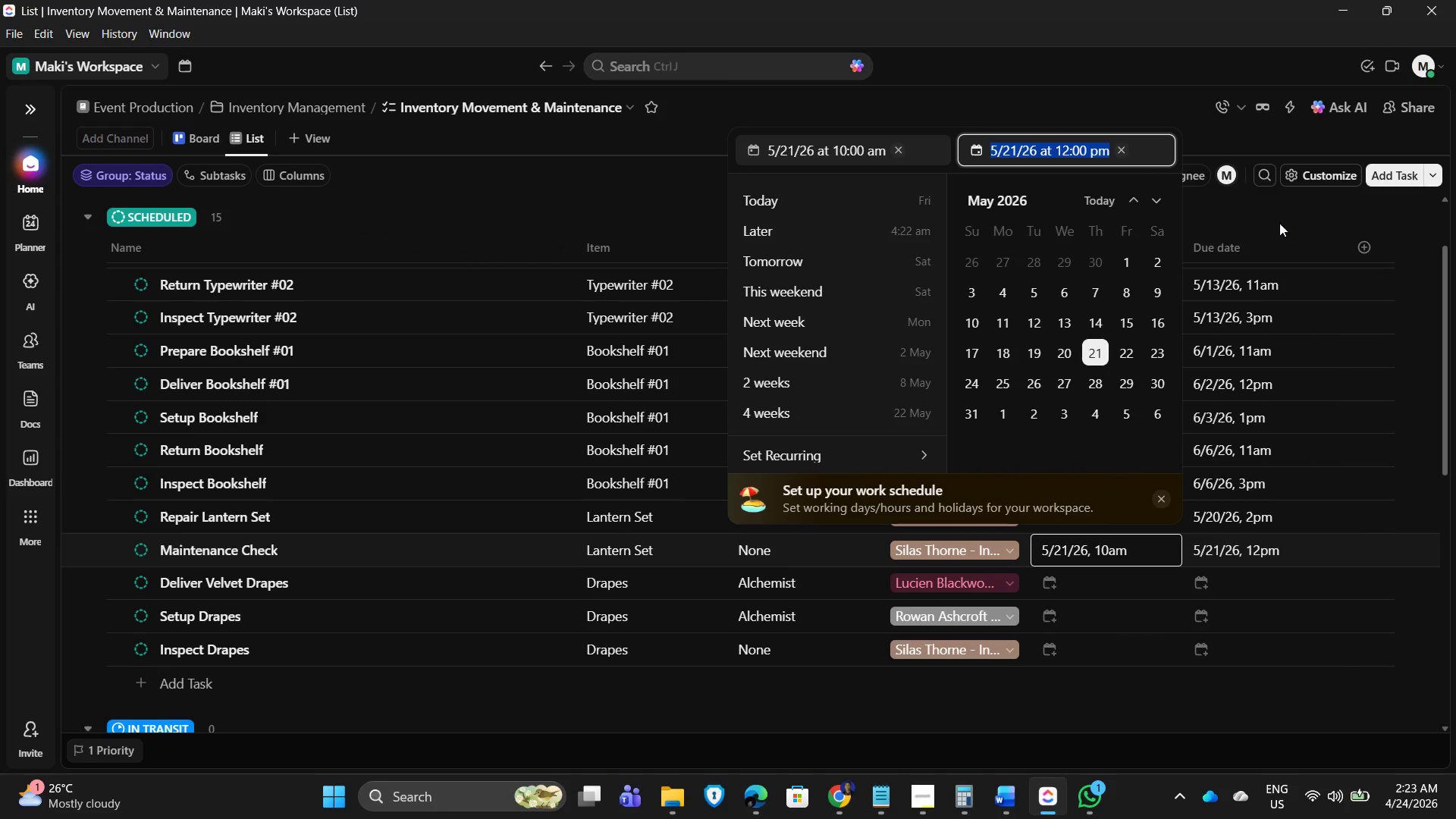 
left_click([1289, 220])
 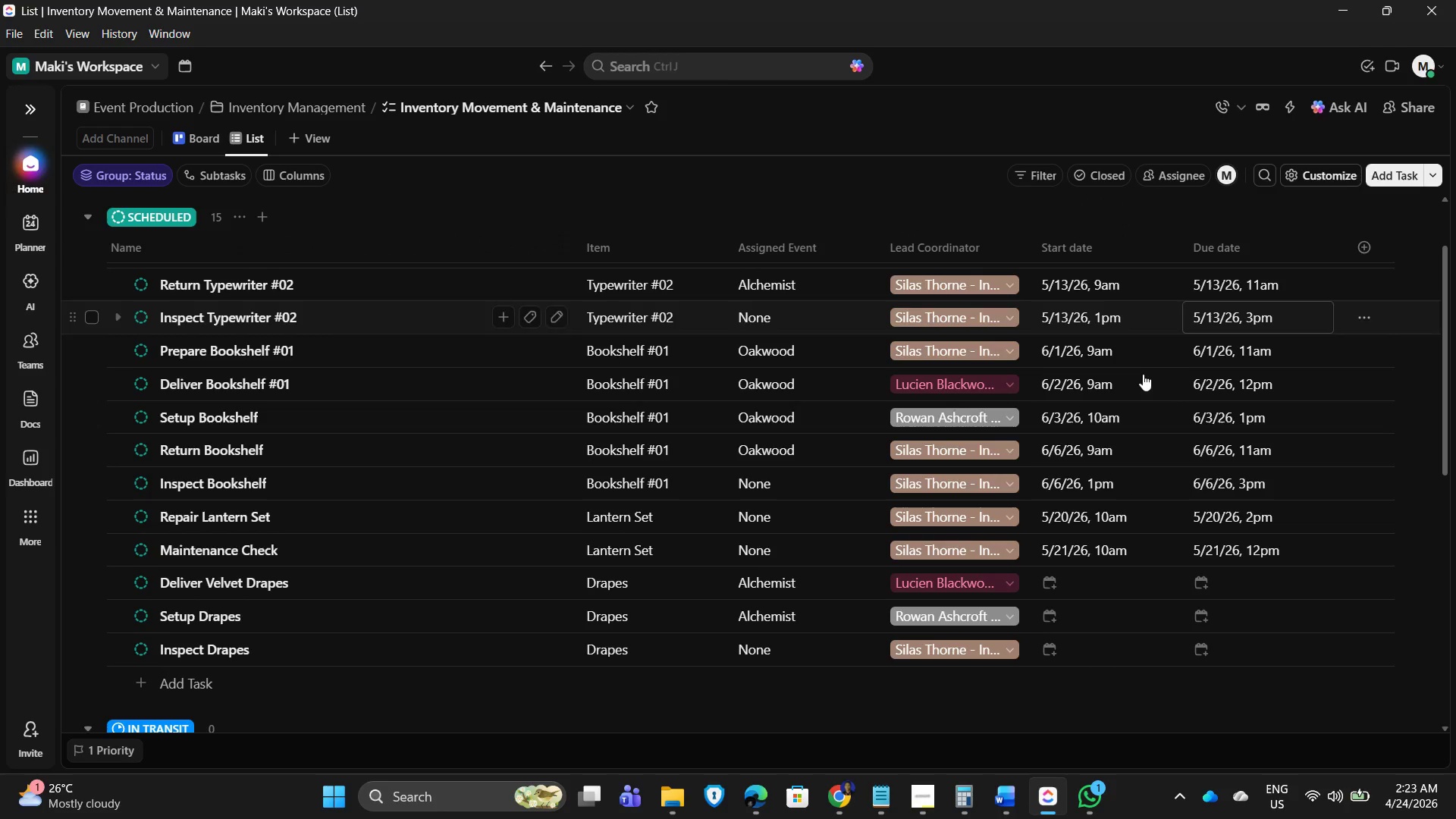 
scroll: coordinate [1104, 485], scroll_direction: down, amount: 2.0
 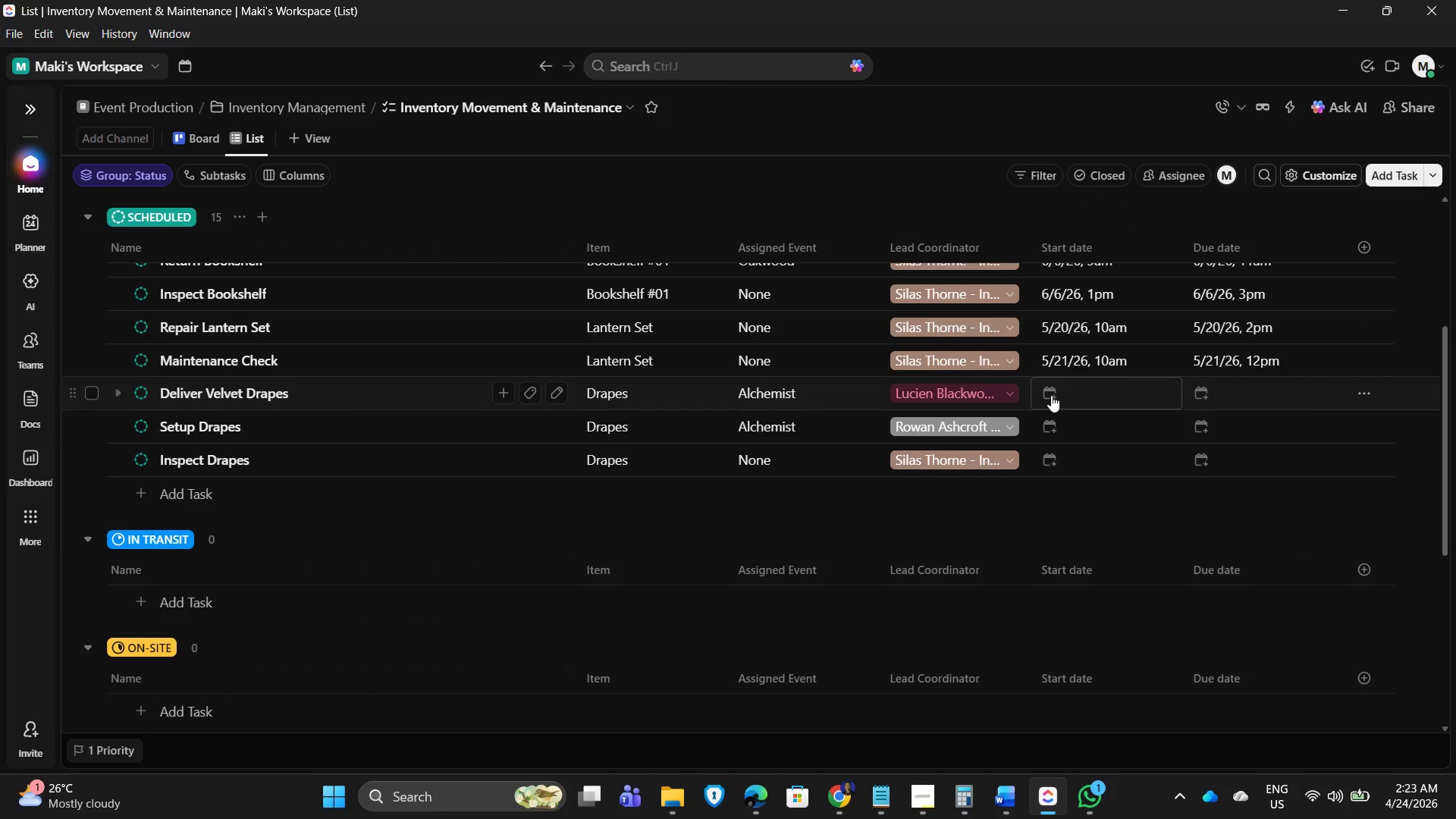 
left_click([1051, 395])
 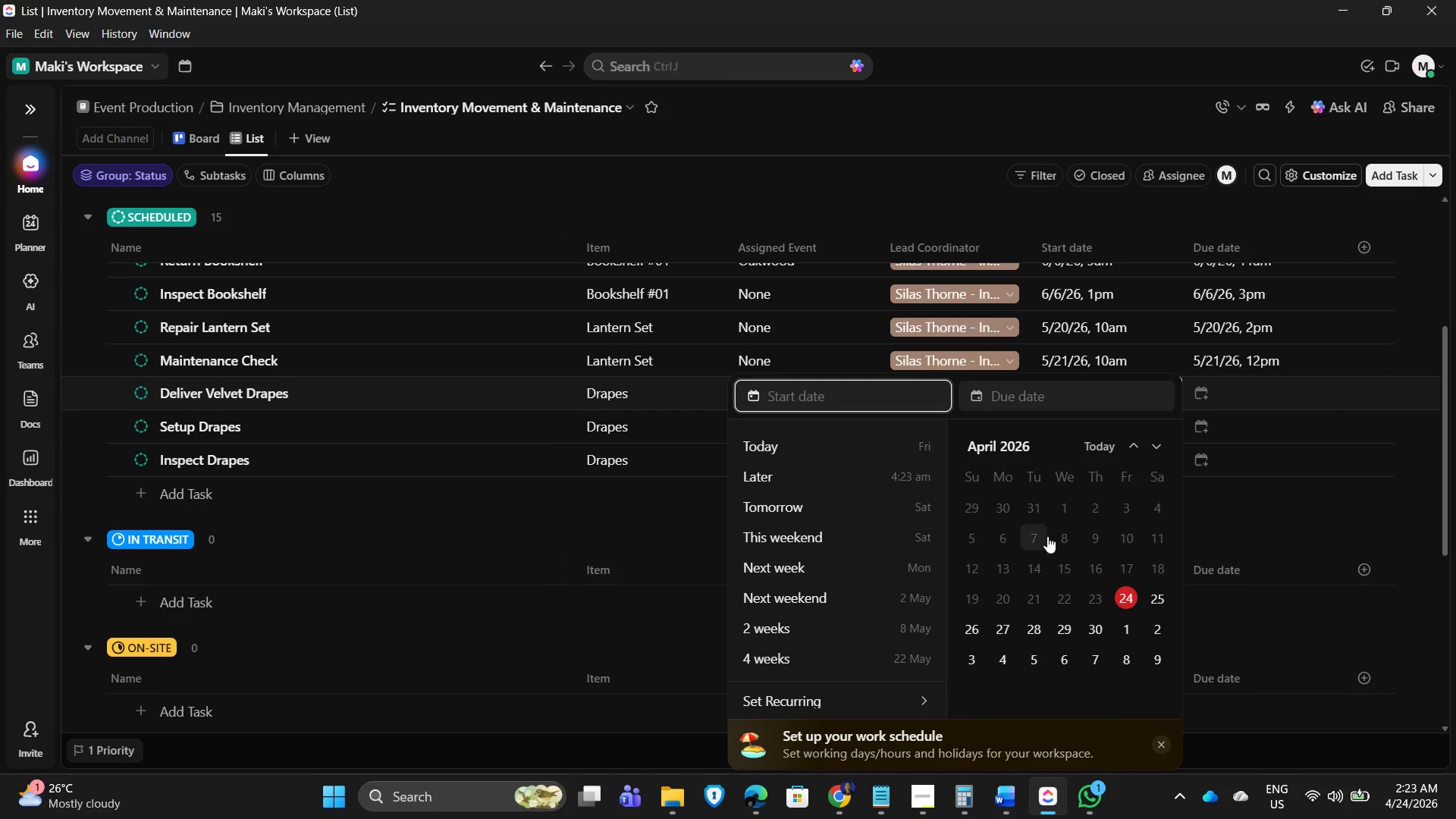 
left_click([1156, 447])
 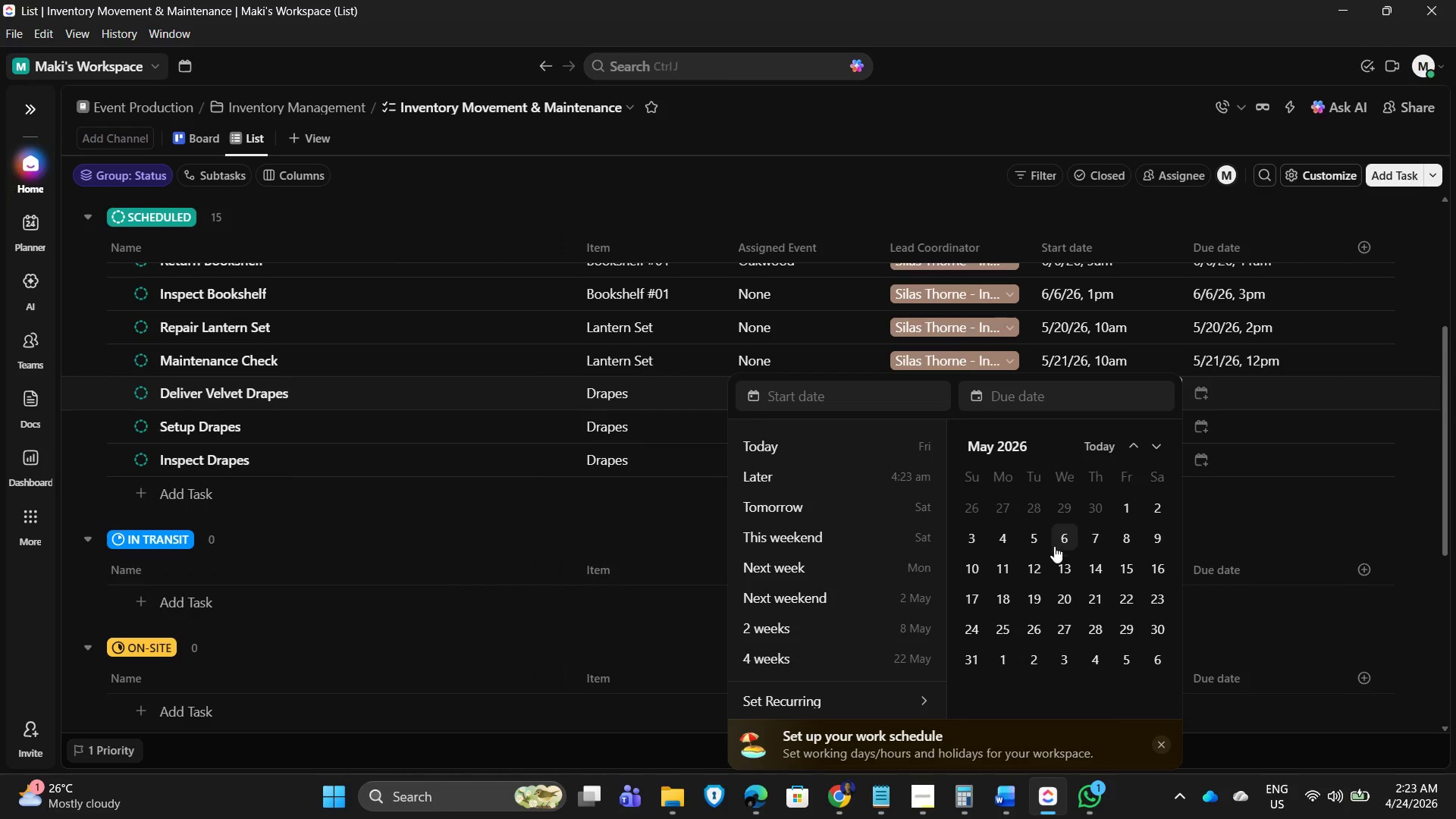 
scroll: coordinate [1116, 543], scroll_direction: down, amount: 1.0
 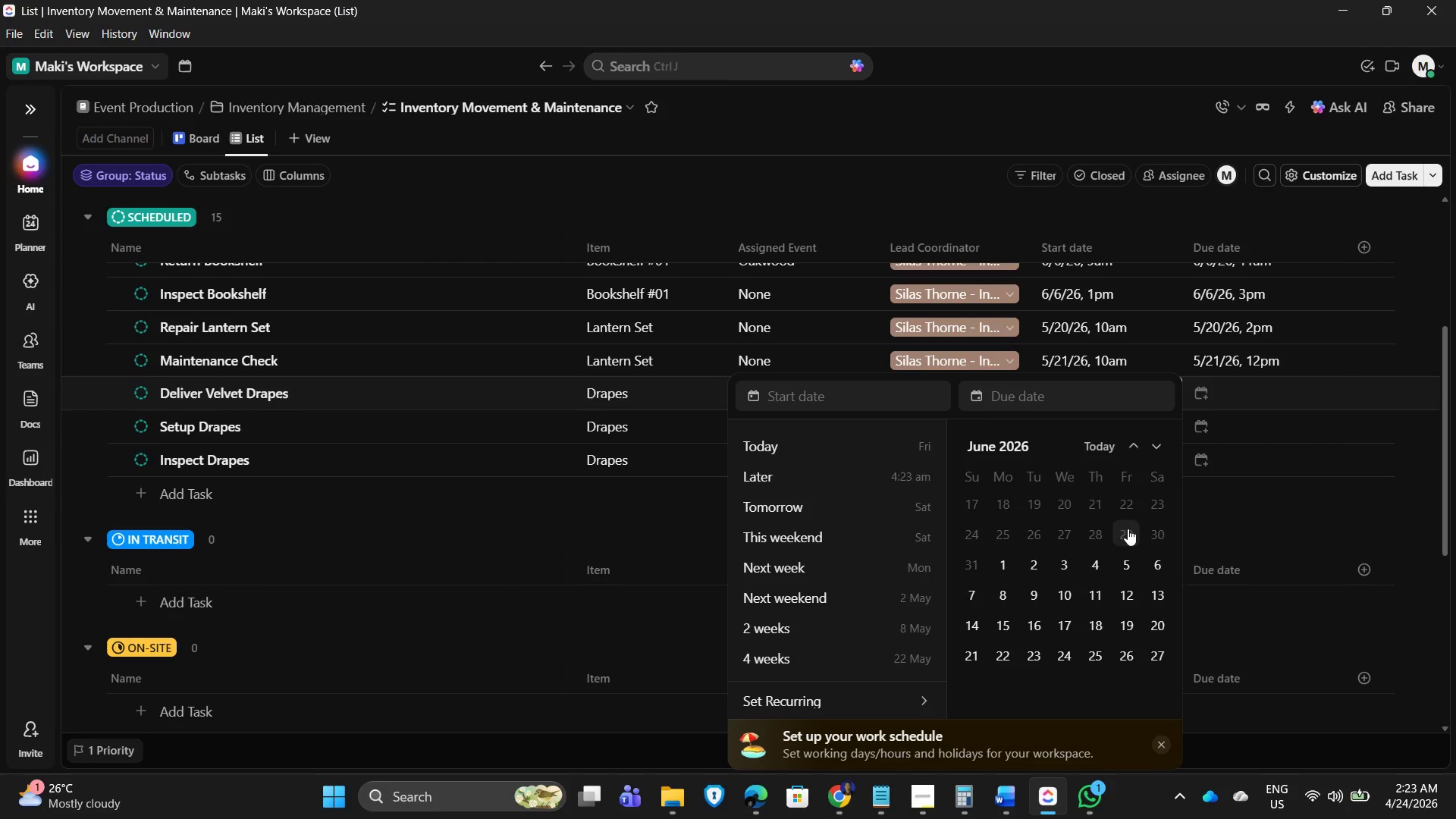 
scroll: coordinate [1104, 532], scroll_direction: up, amount: 1.0
 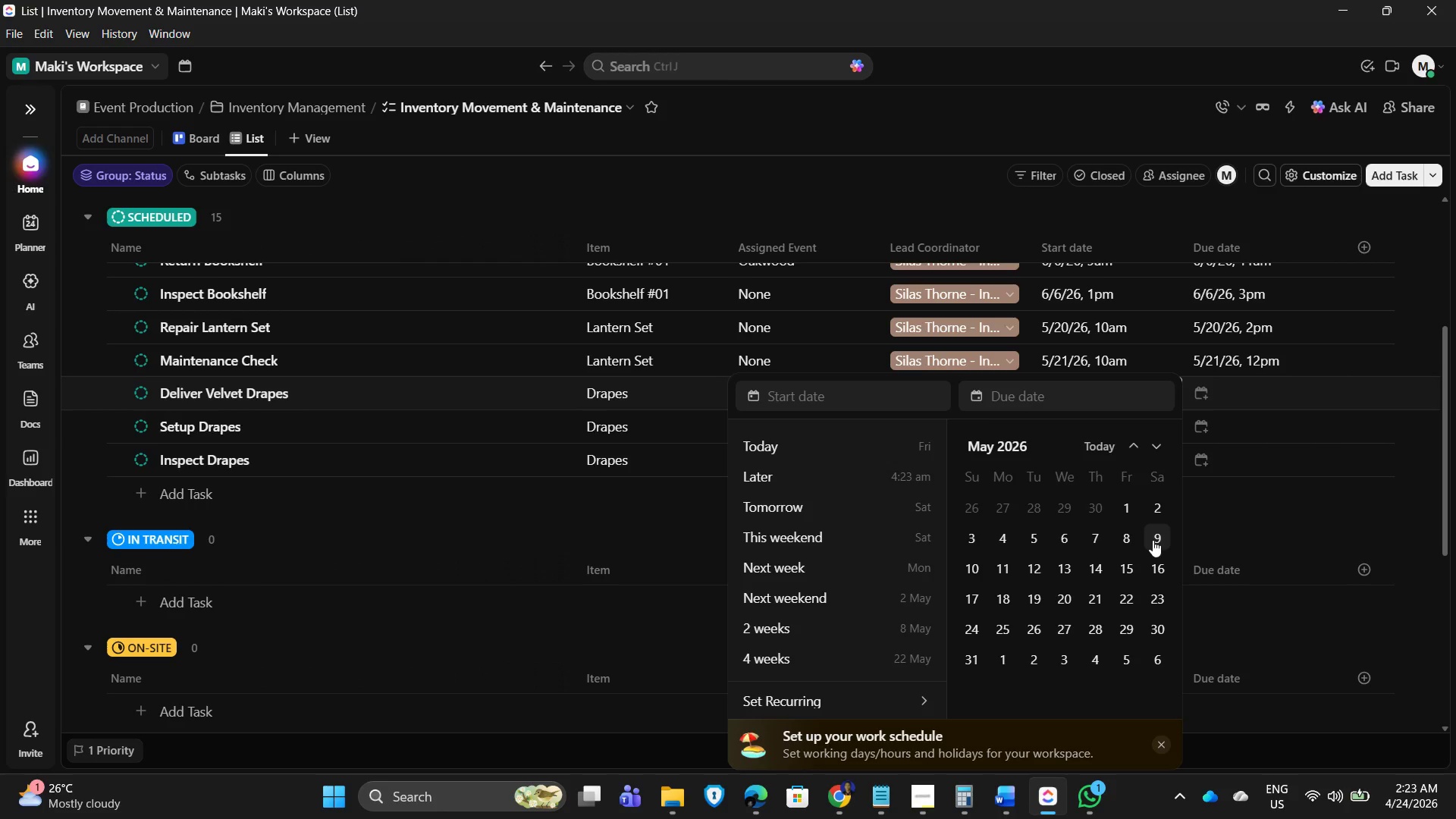 
left_click([1153, 540])
 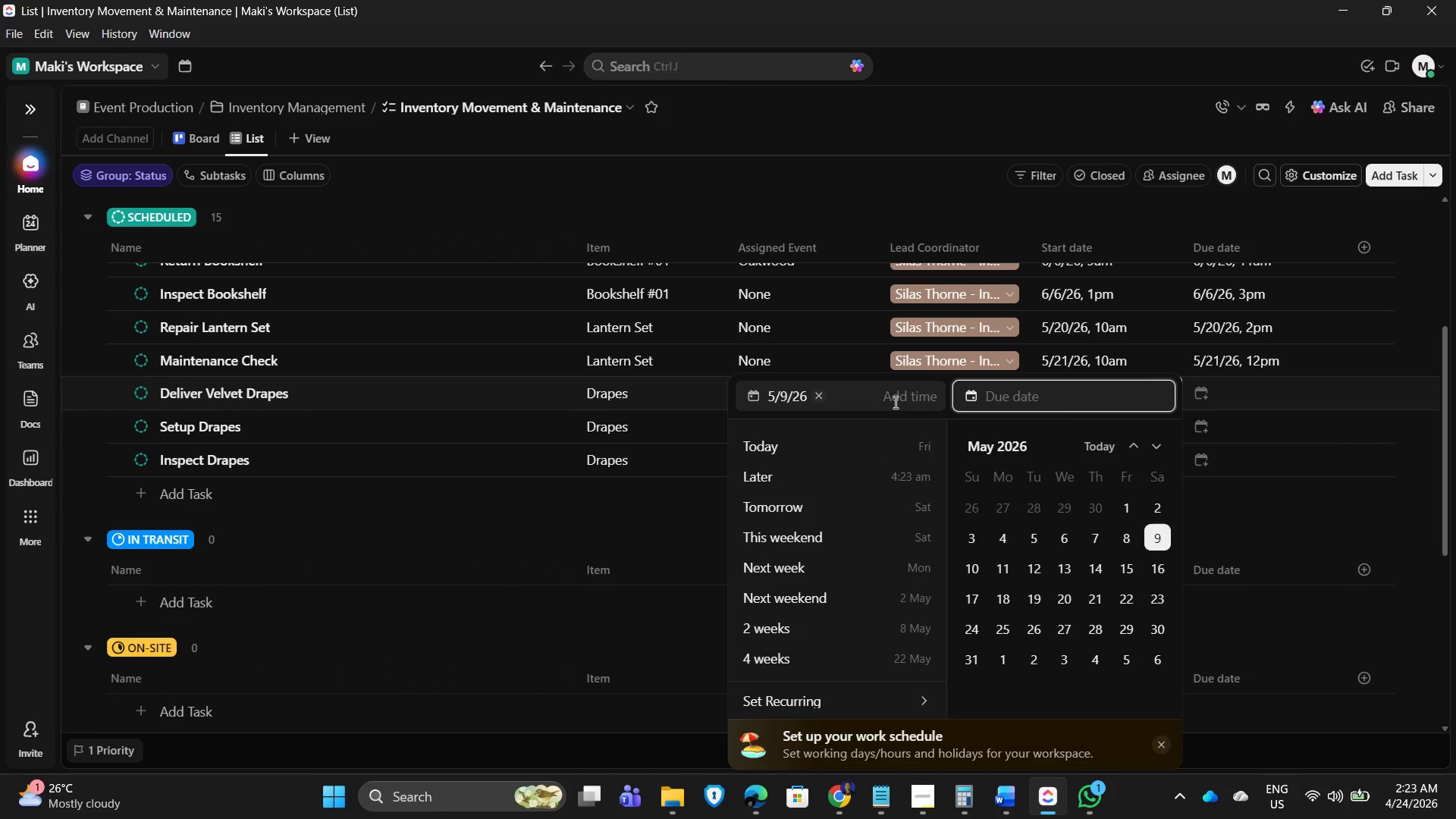 
left_click([894, 398])
 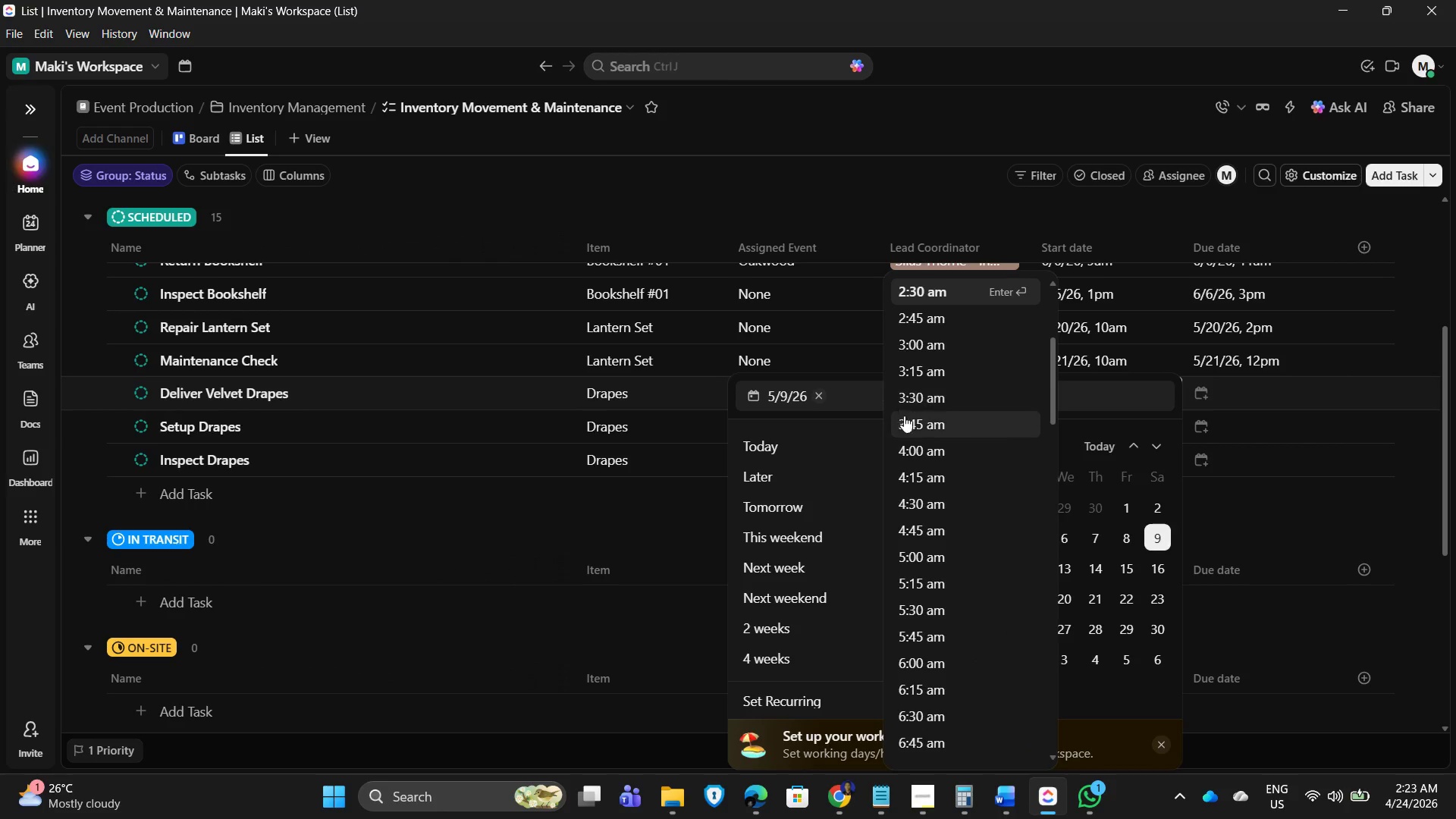 
scroll: coordinate [962, 619], scroll_direction: down, amount: 9.0
 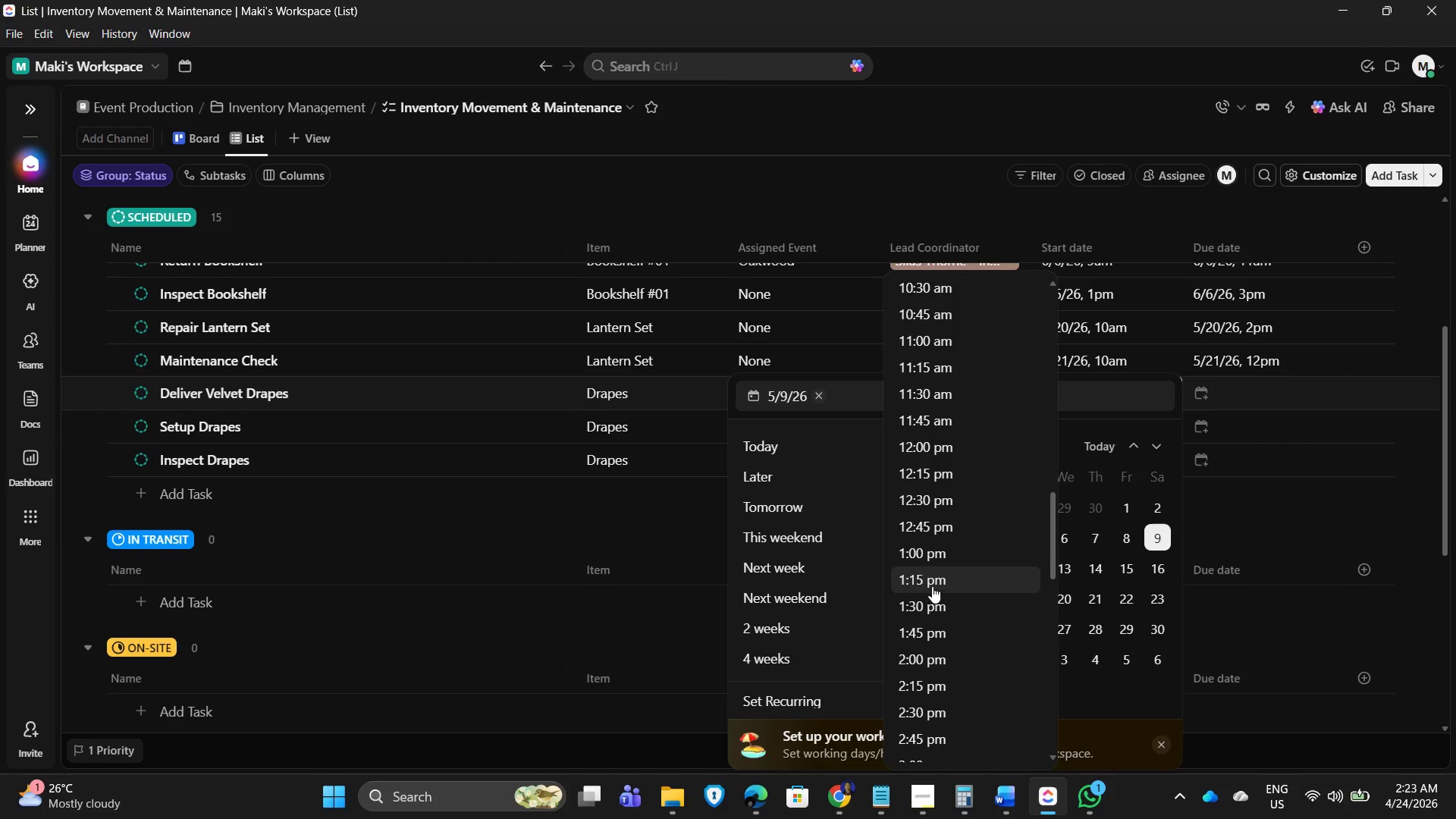 
left_click([932, 557])
 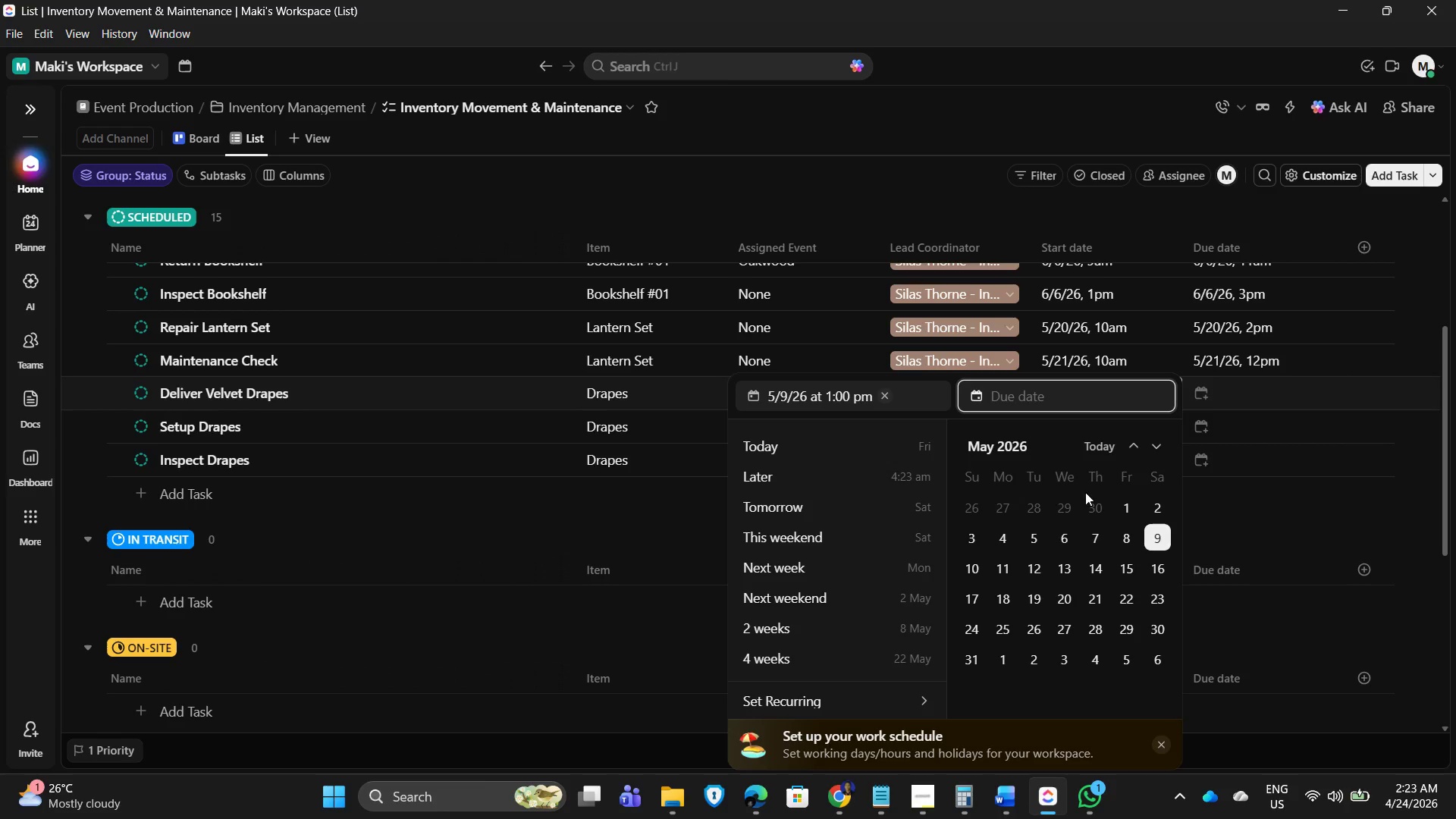 
left_click([1159, 541])
 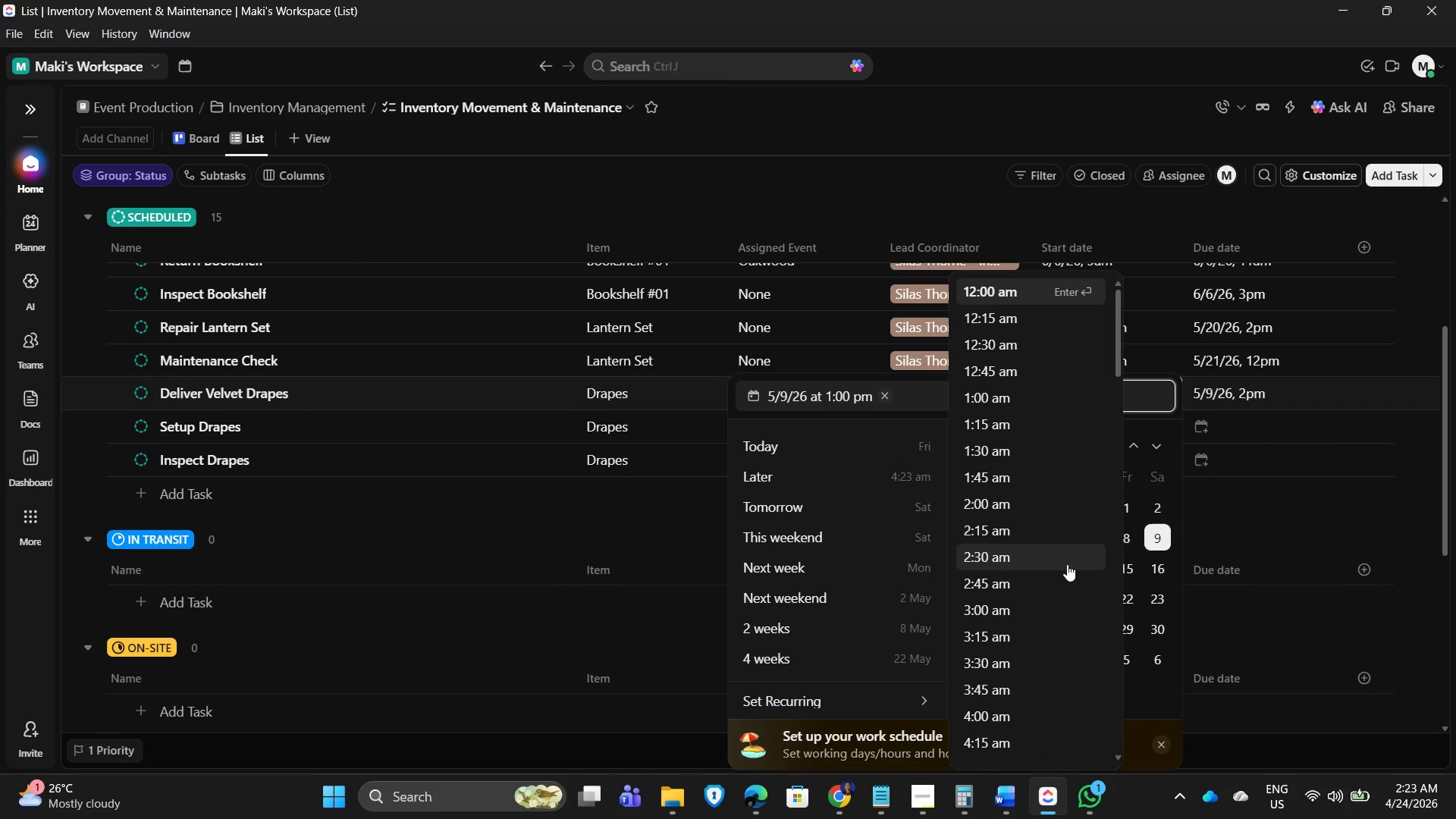 
scroll: coordinate [1004, 639], scroll_direction: down, amount: 15.0
 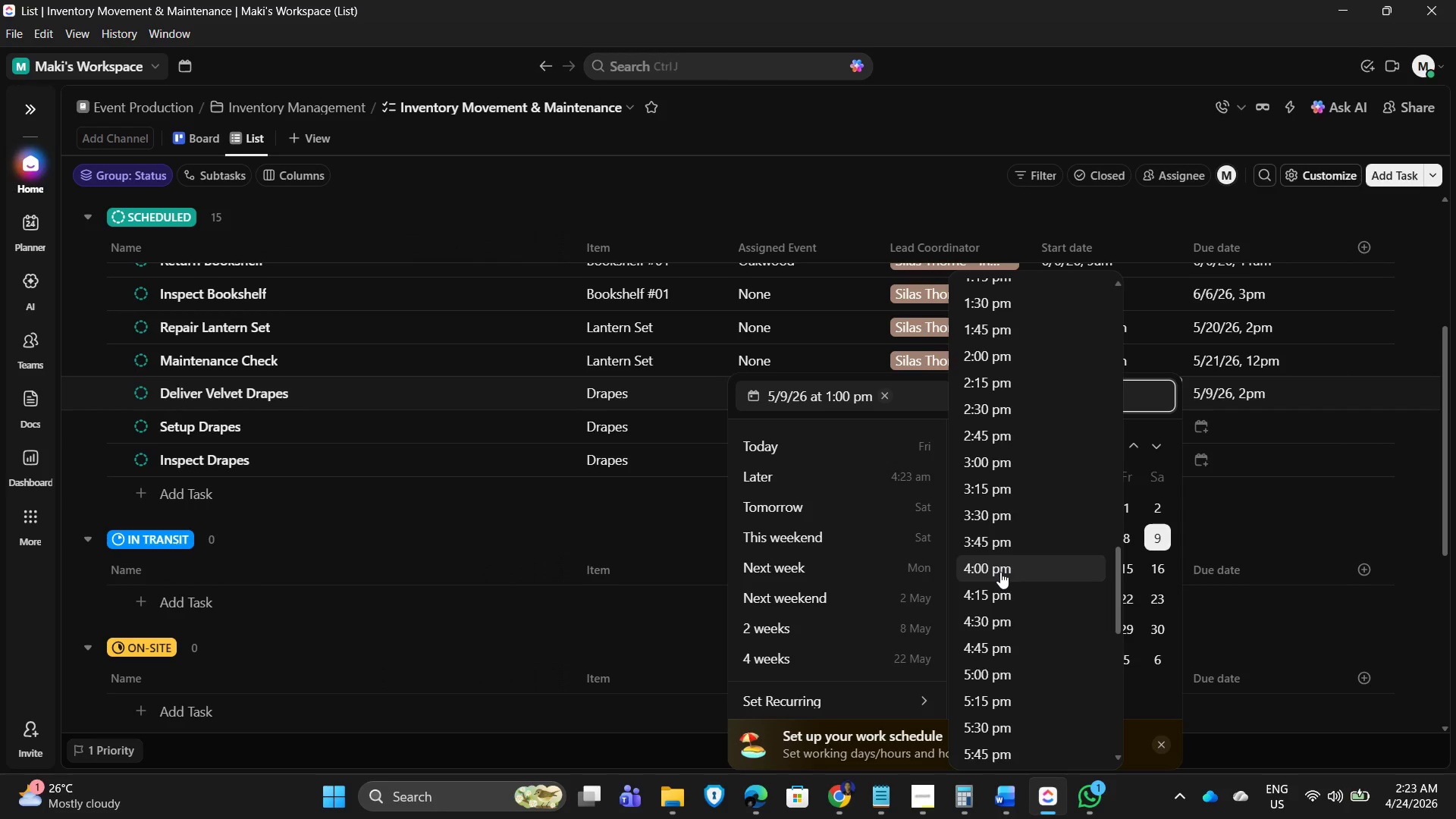 
left_click([1000, 572])
 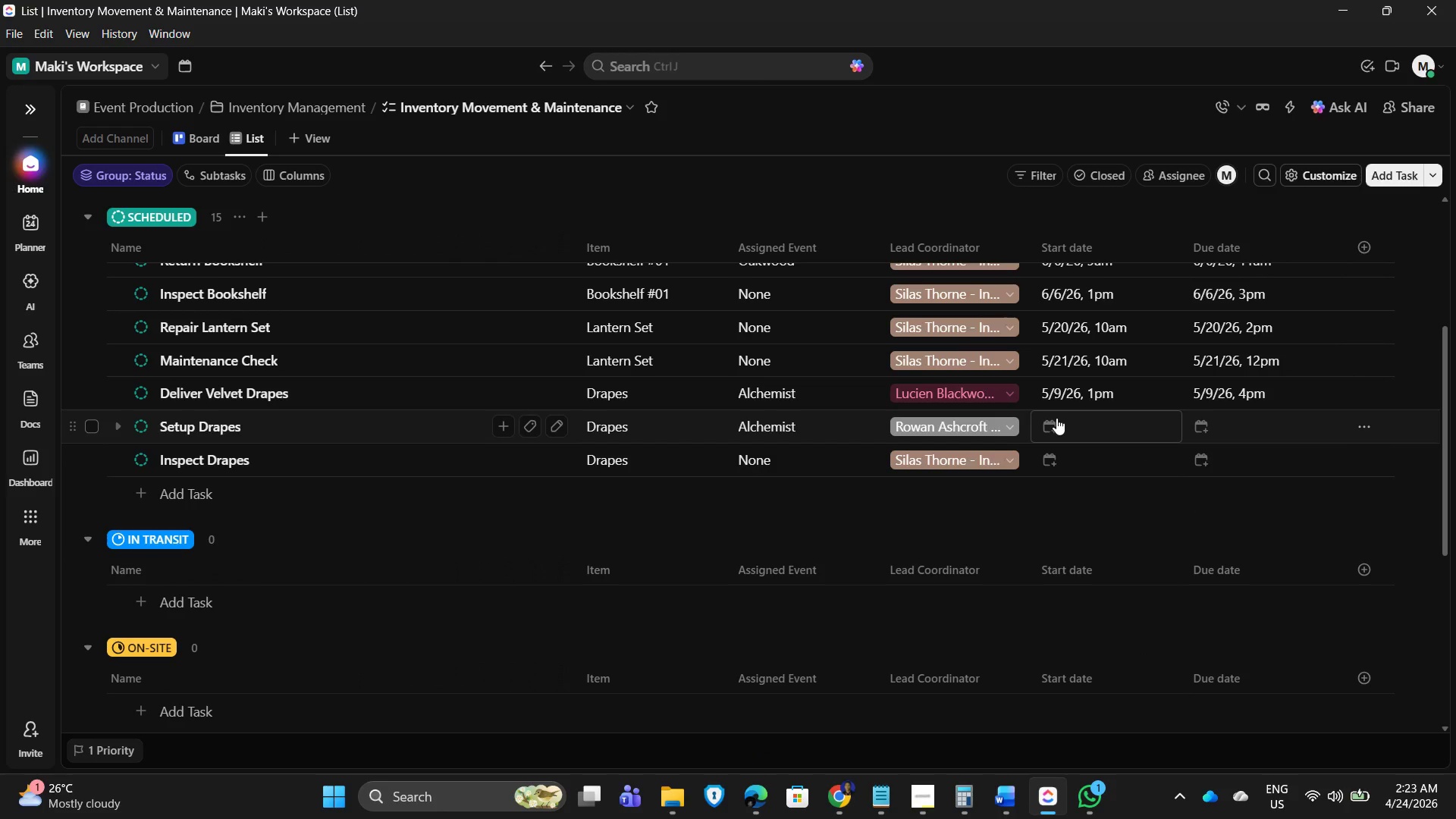 
left_click([1056, 418])
 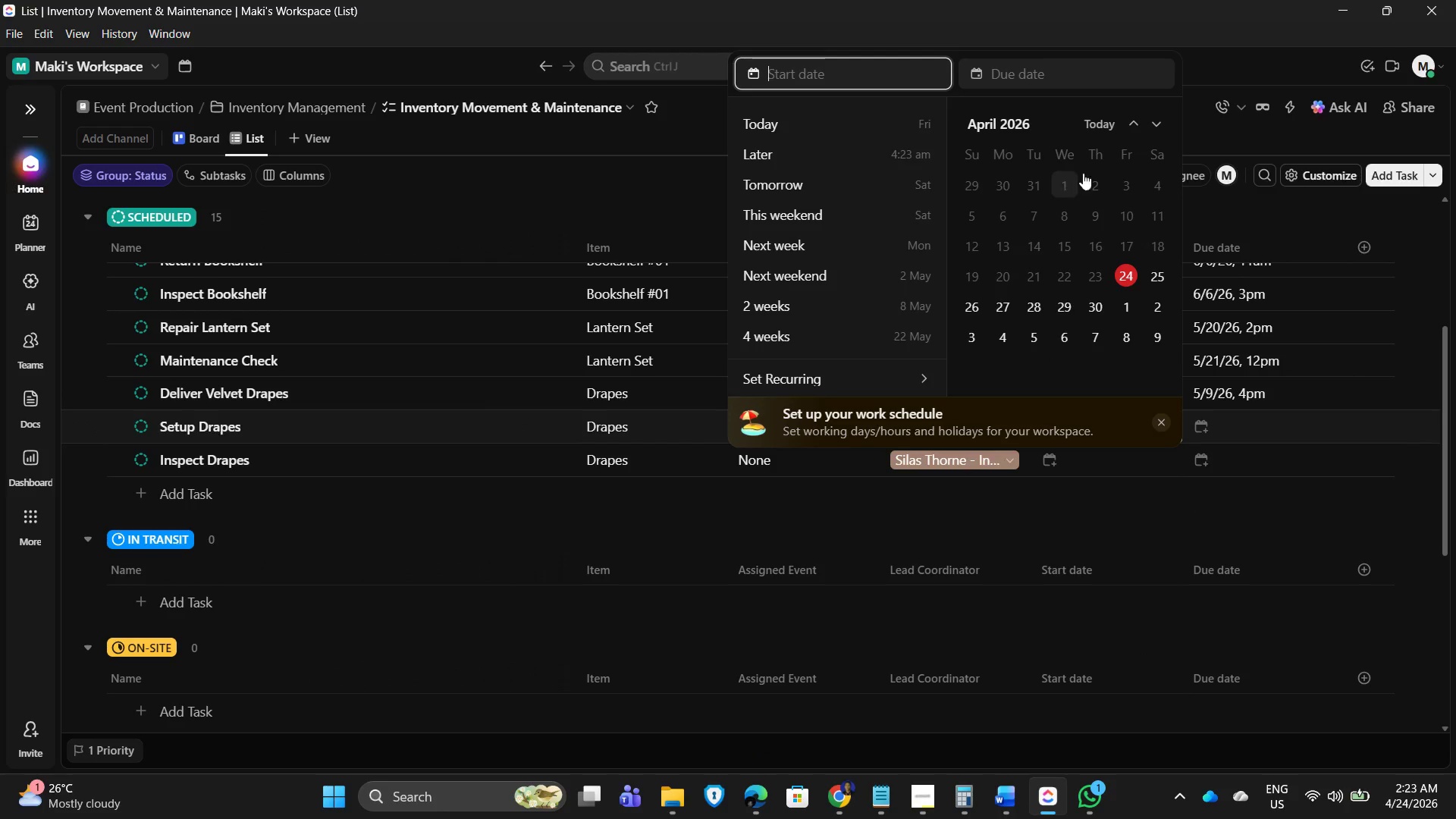 
left_click([1159, 125])
 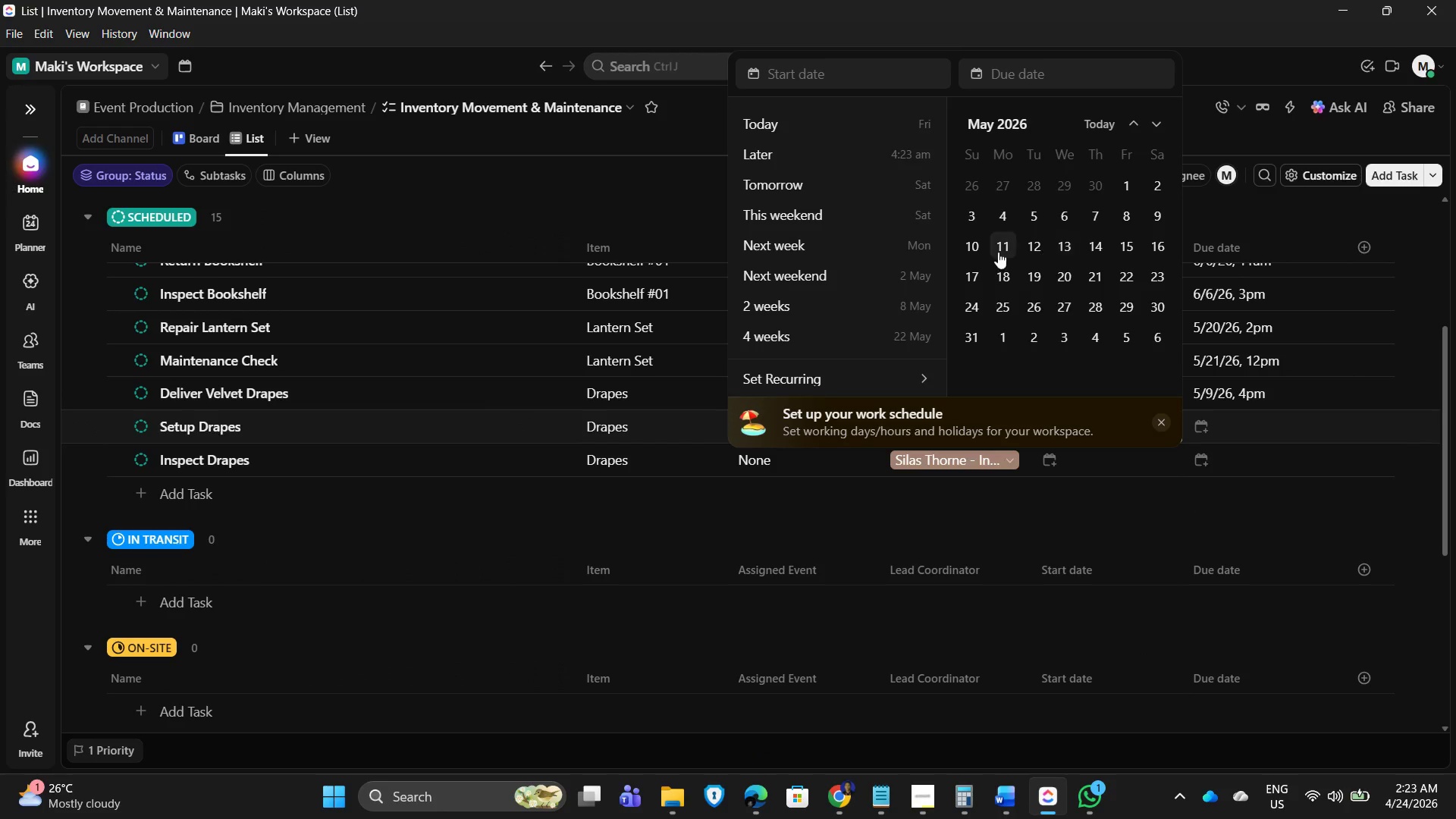 
left_click([975, 245])
 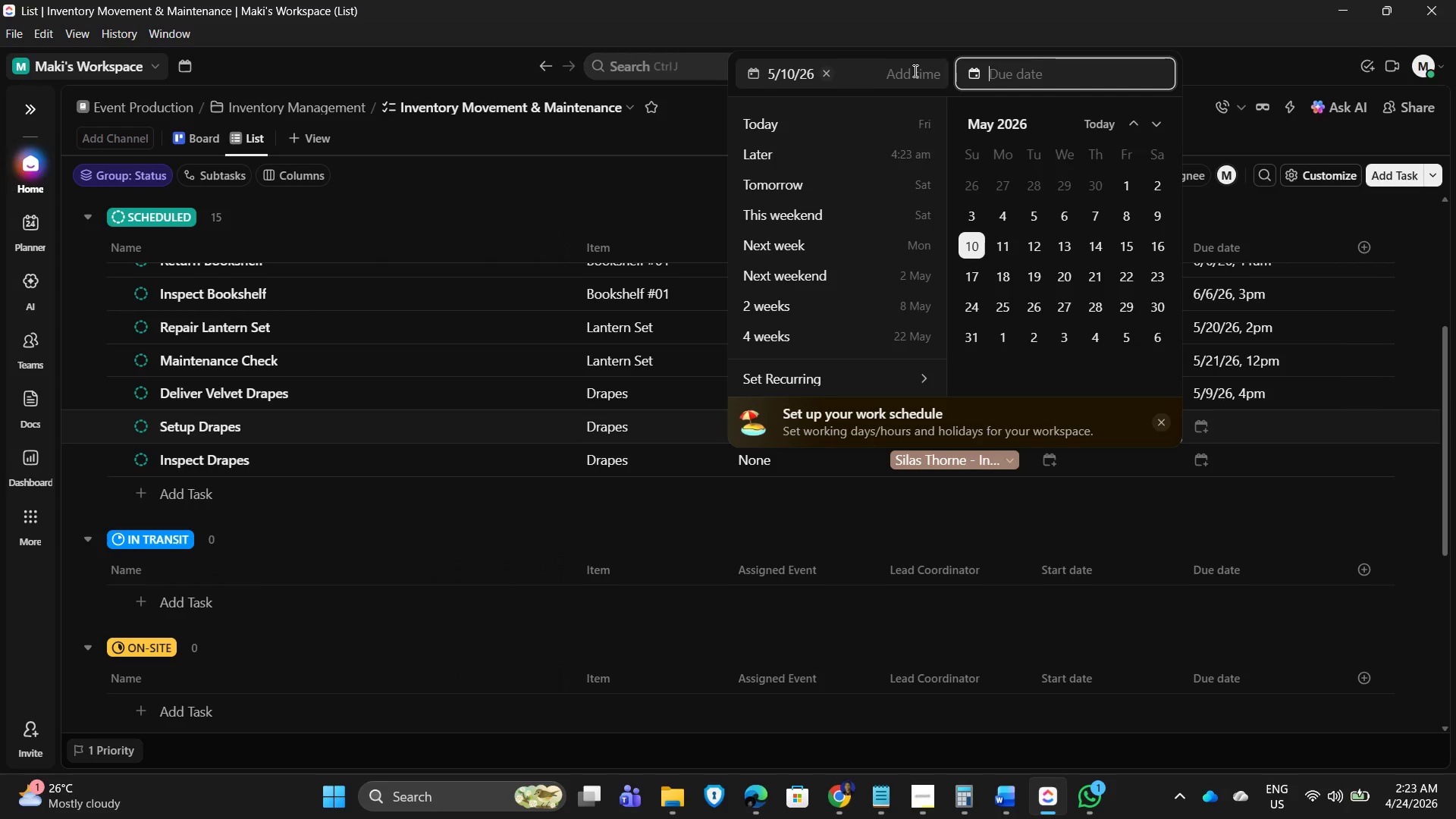 
left_click([908, 77])
 